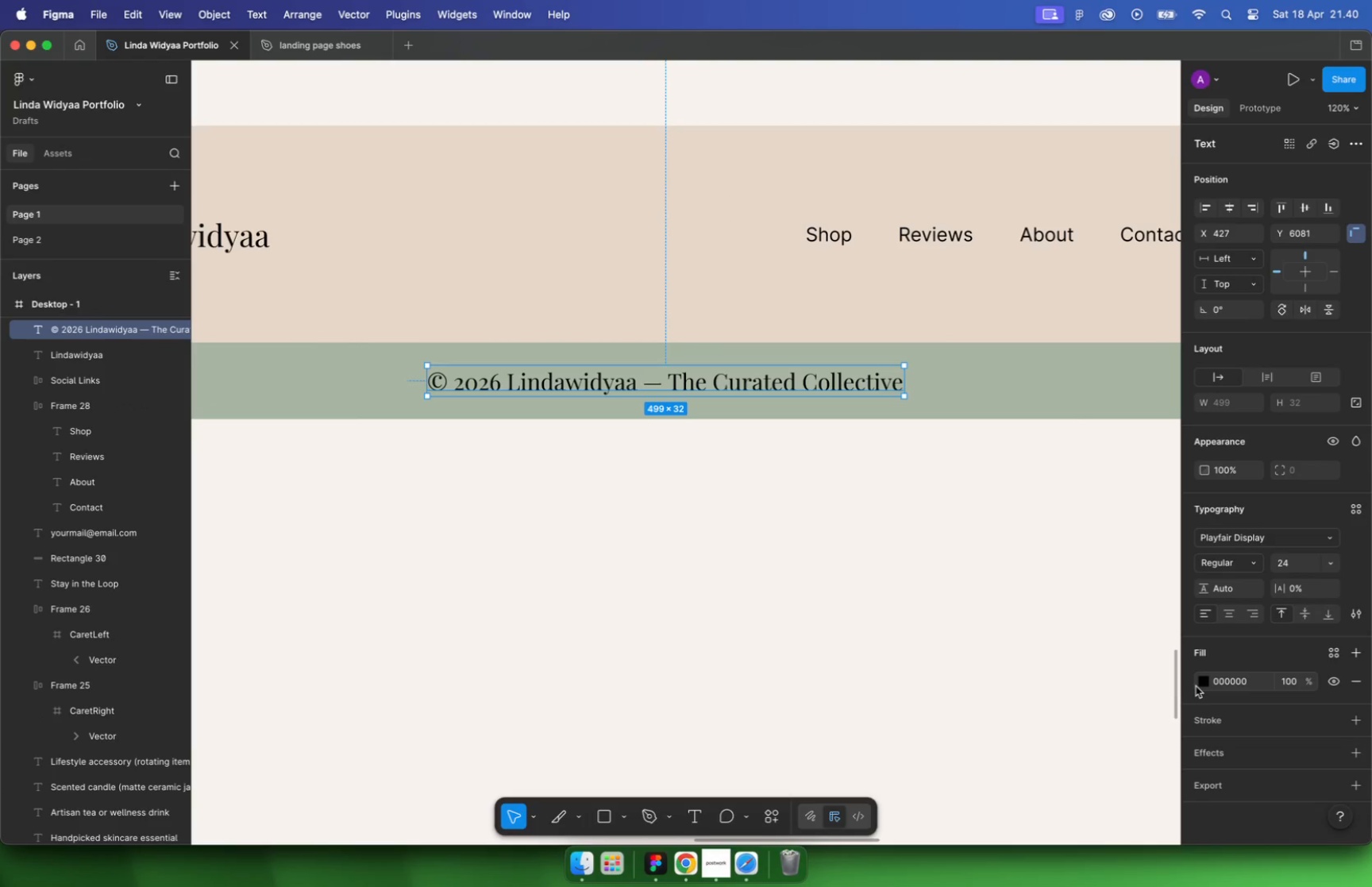 
left_click([683, 519])
 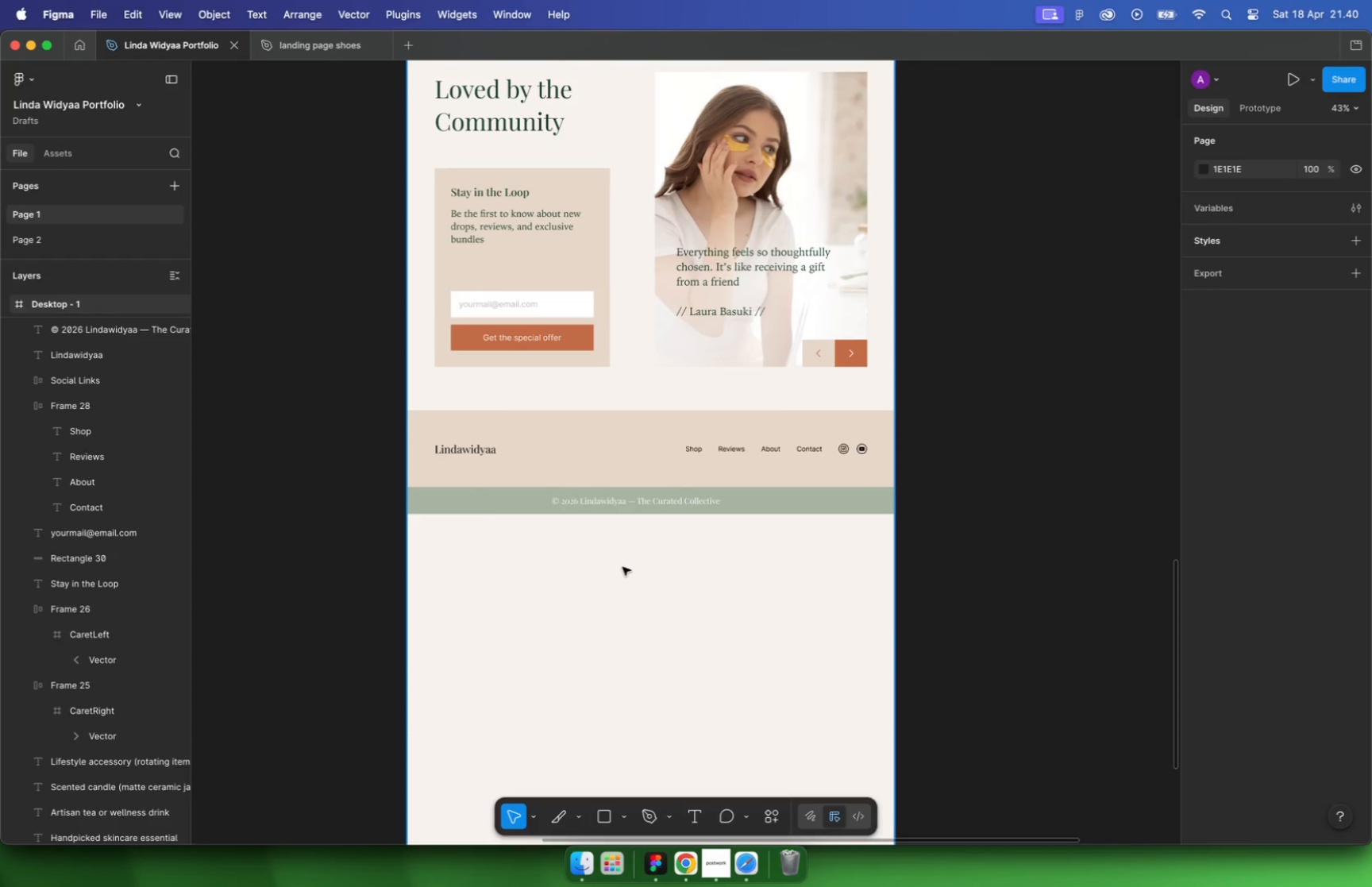 
hold_key(key=CommandLeft, duration=0.98)
scroll: coordinate [620, 566], scroll_direction: down, amount: 16.0
 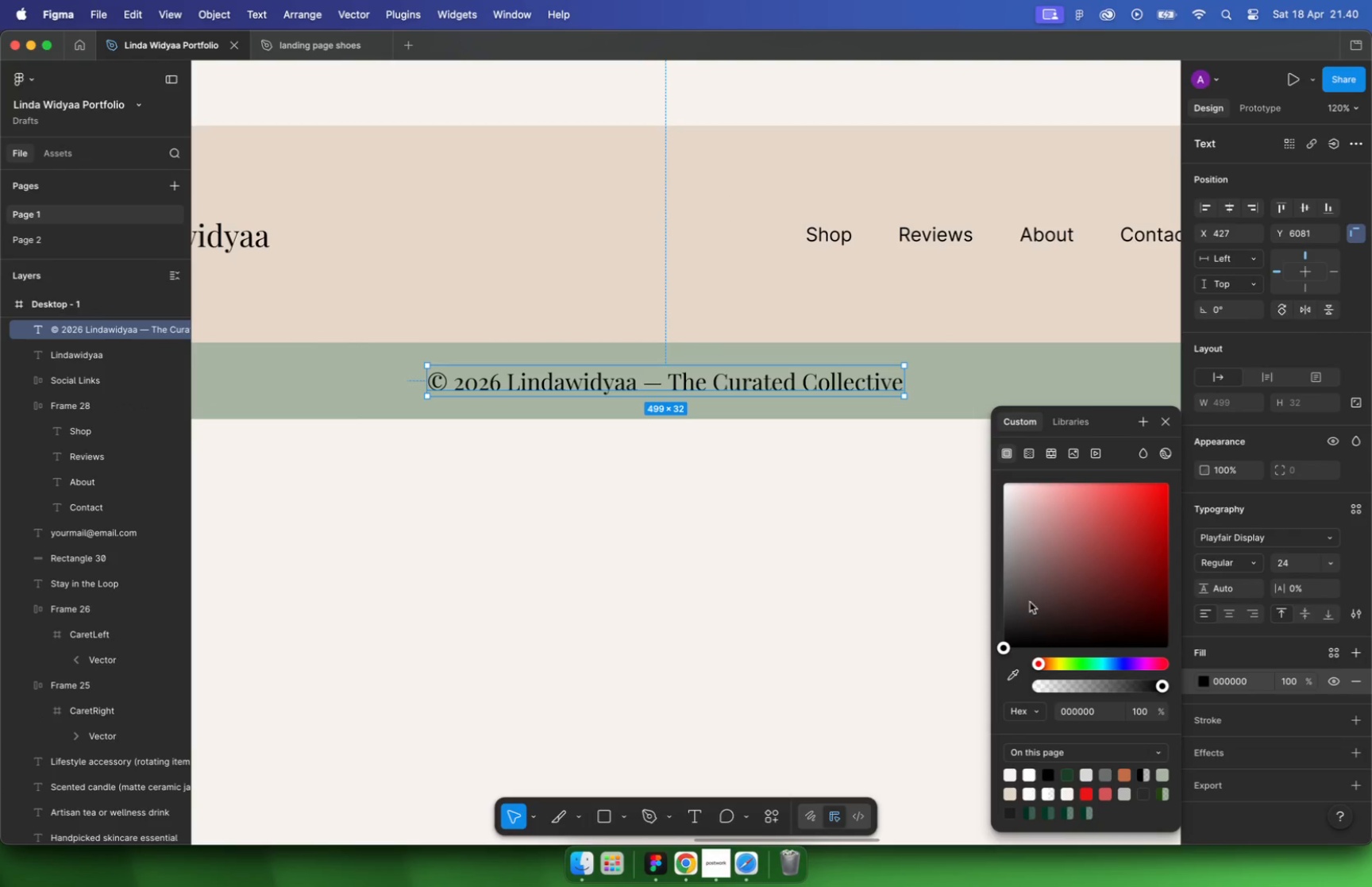 
scroll: coordinate [646, 526], scroll_direction: up, amount: 4.0
 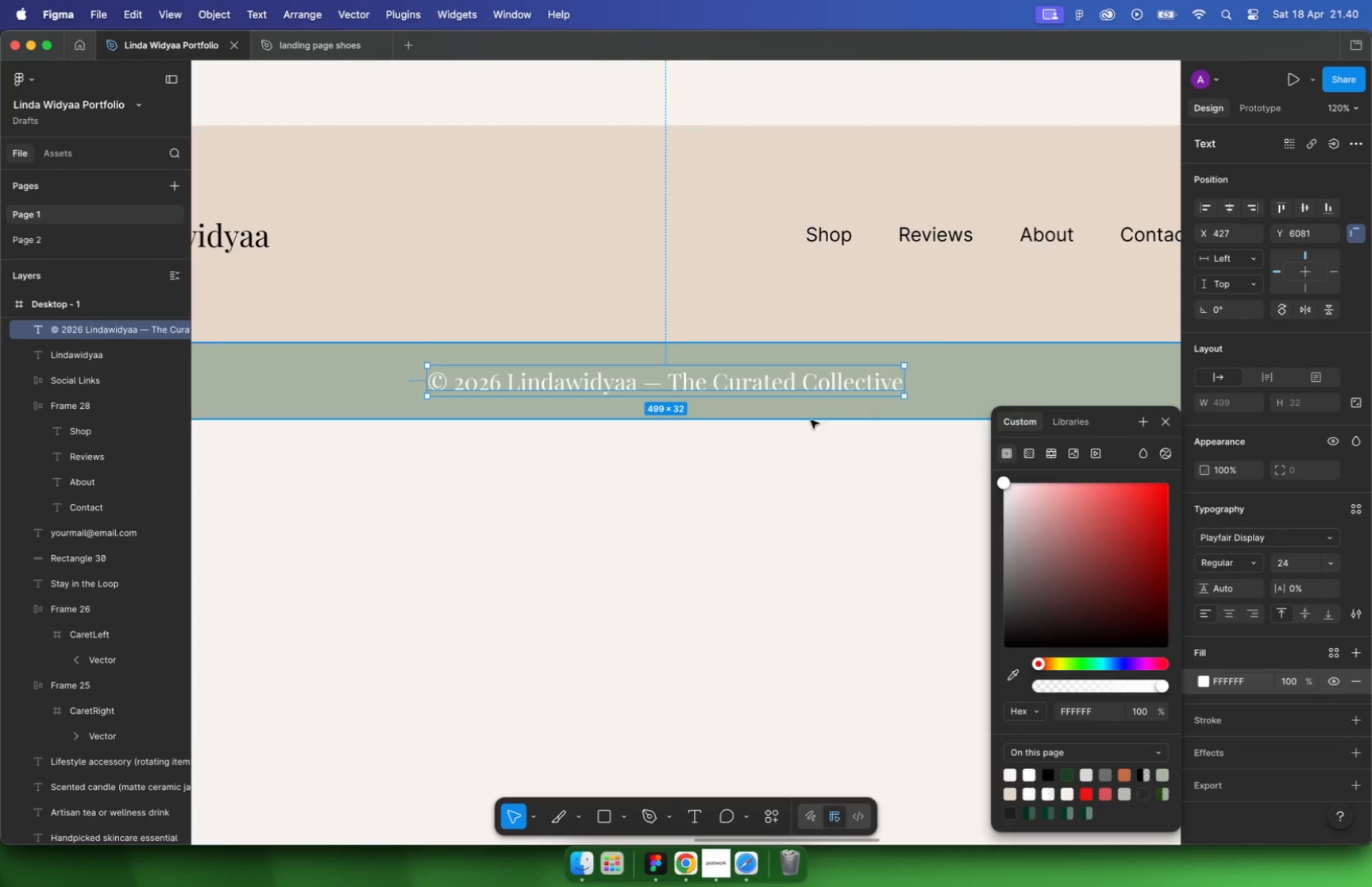 
left_click([657, 496])
 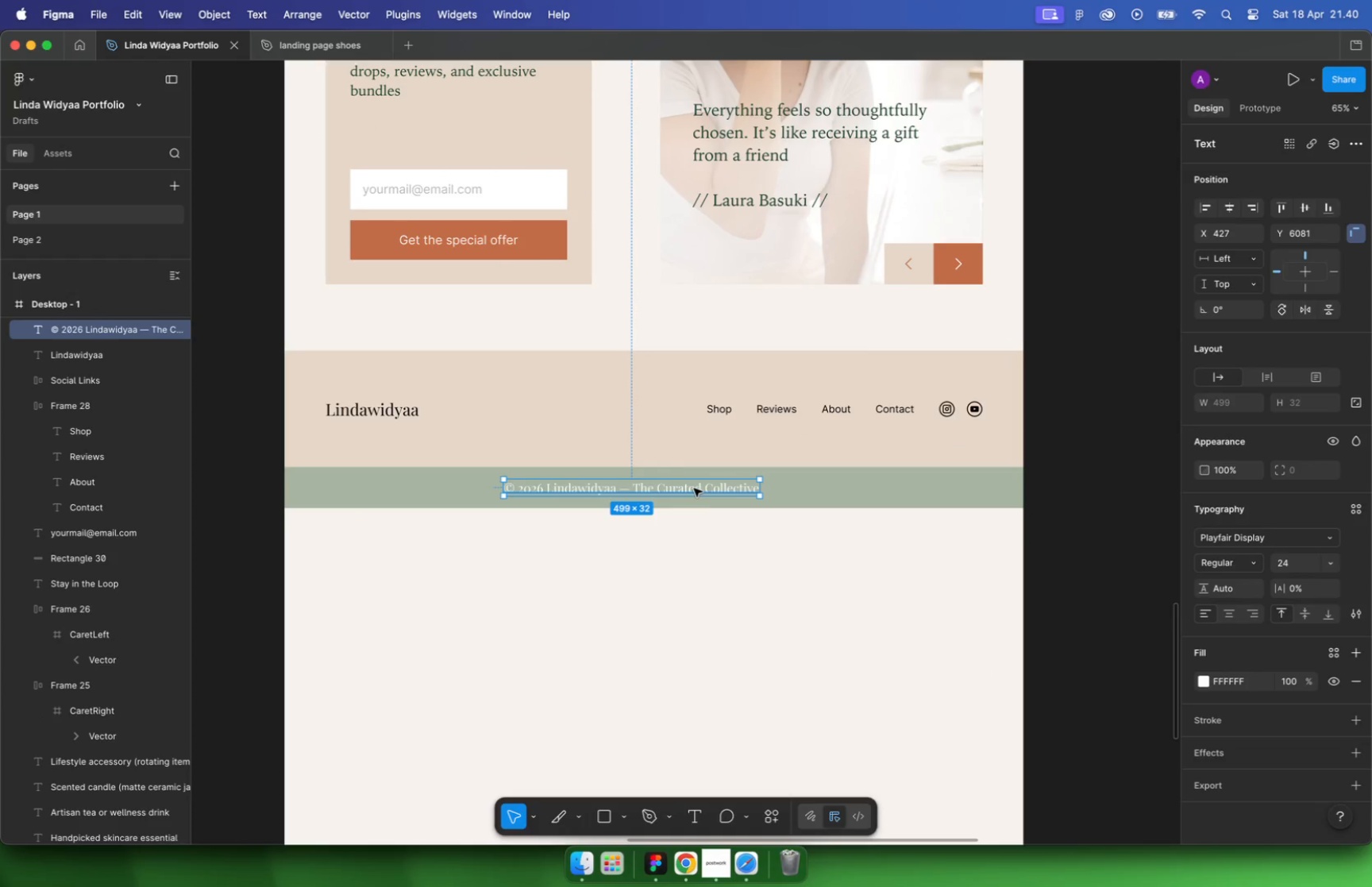 
left_click_drag(start_coordinate=[694, 488], to_coordinate=[919, 492])
 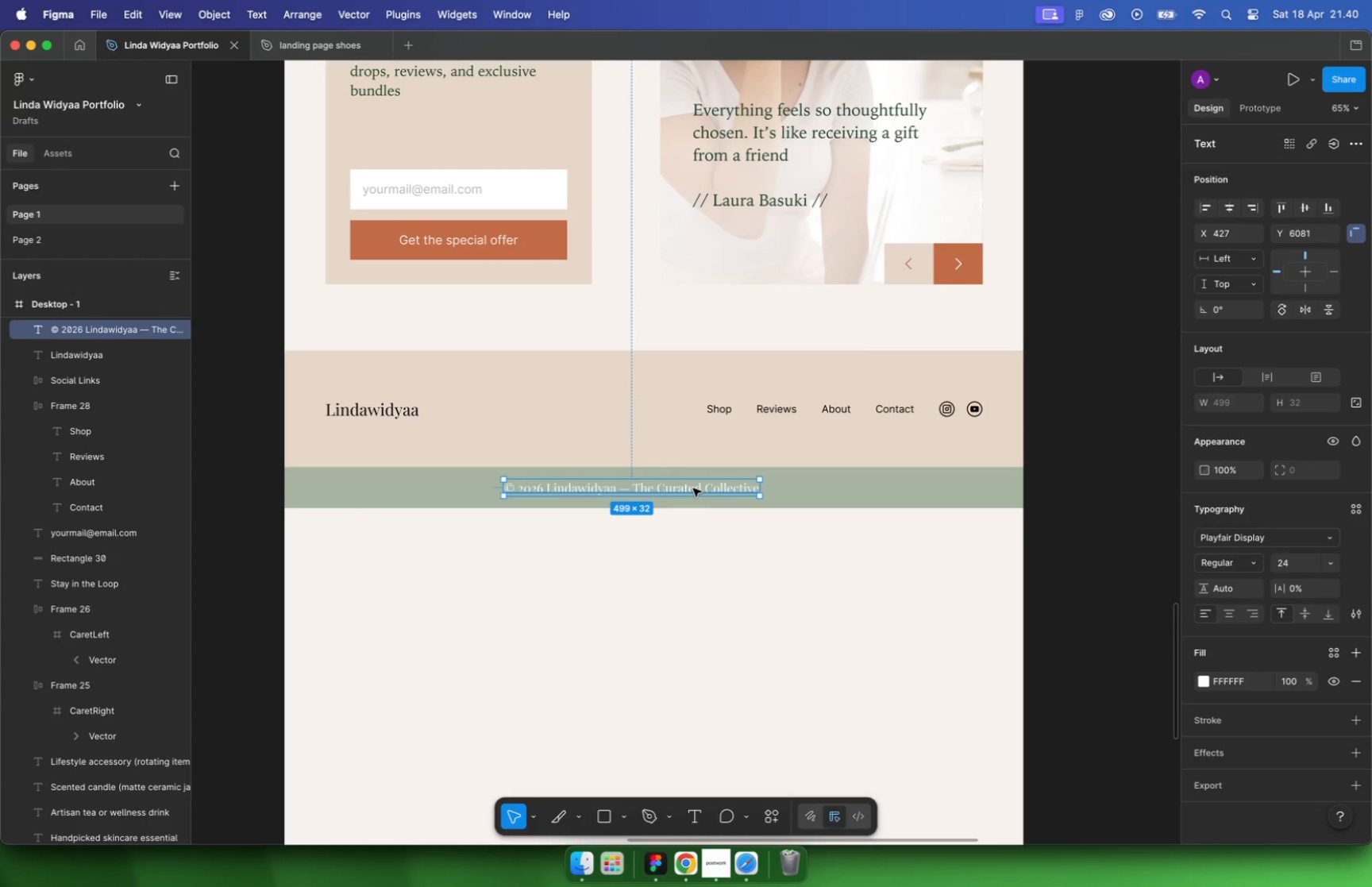 
hold_key(key=ShiftLeft, duration=1.1)
 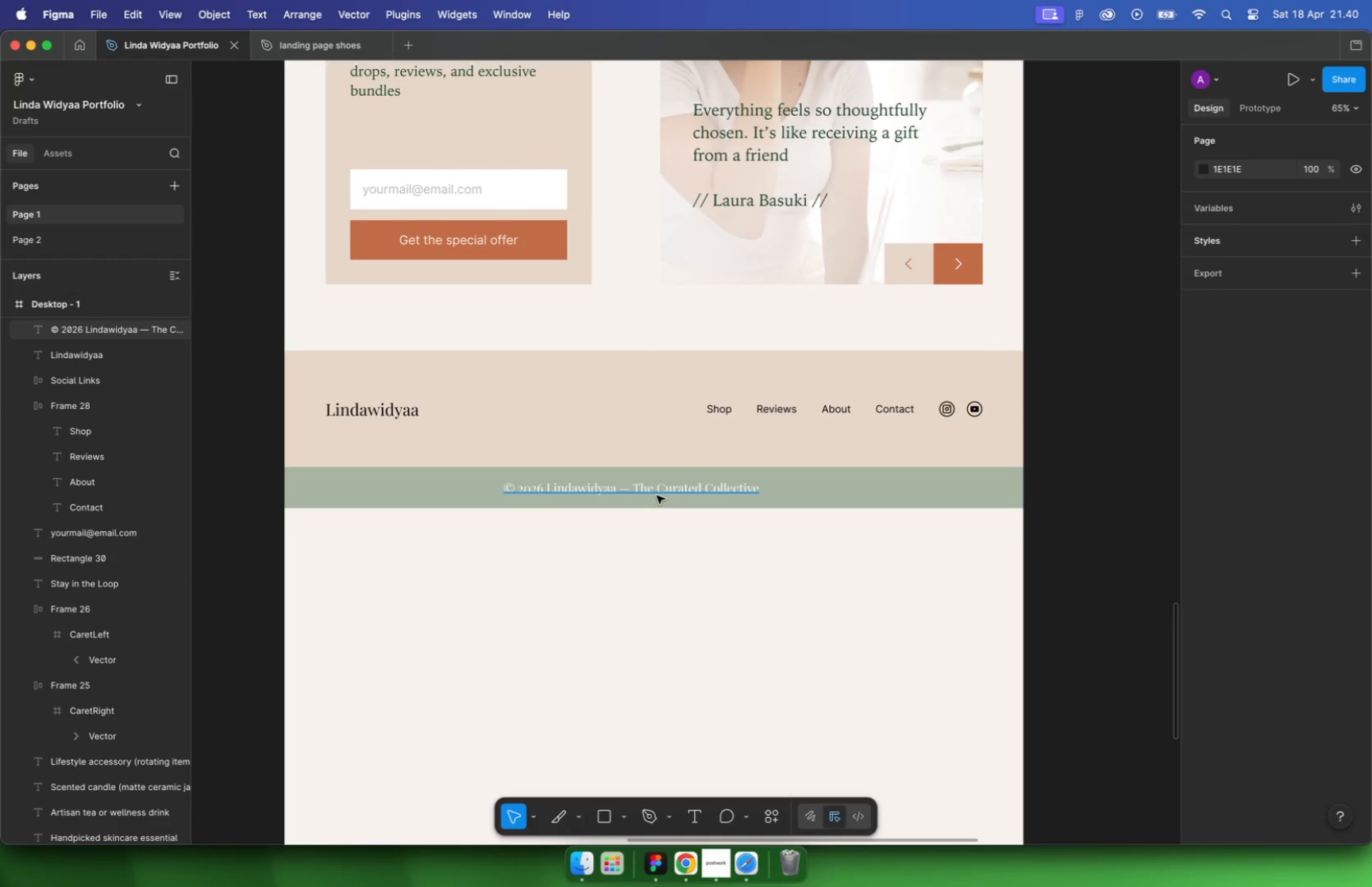 
left_click([896, 590])
 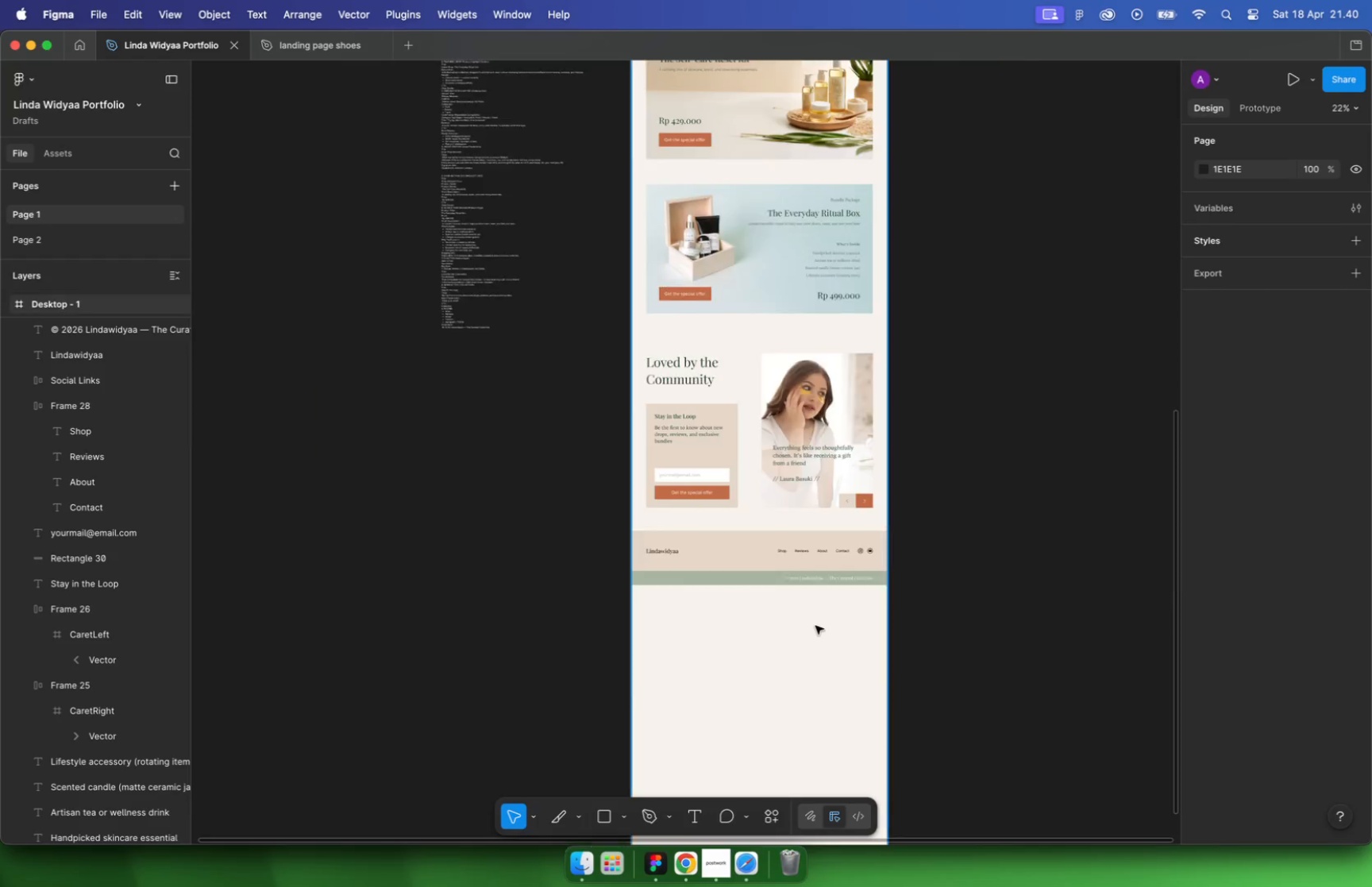 
hold_key(key=CommandLeft, duration=0.76)
 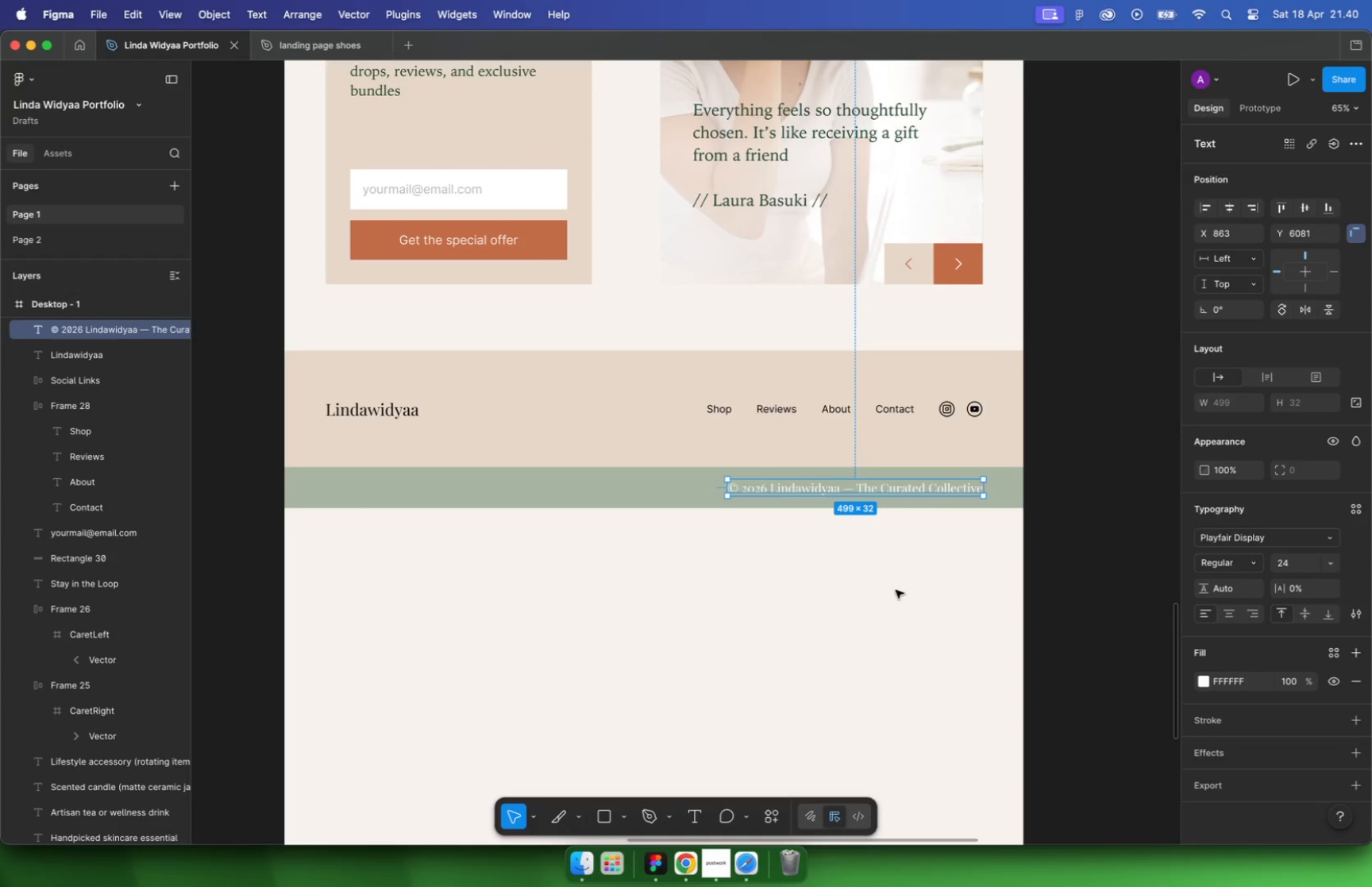 
key(Meta+CommandLeft)
 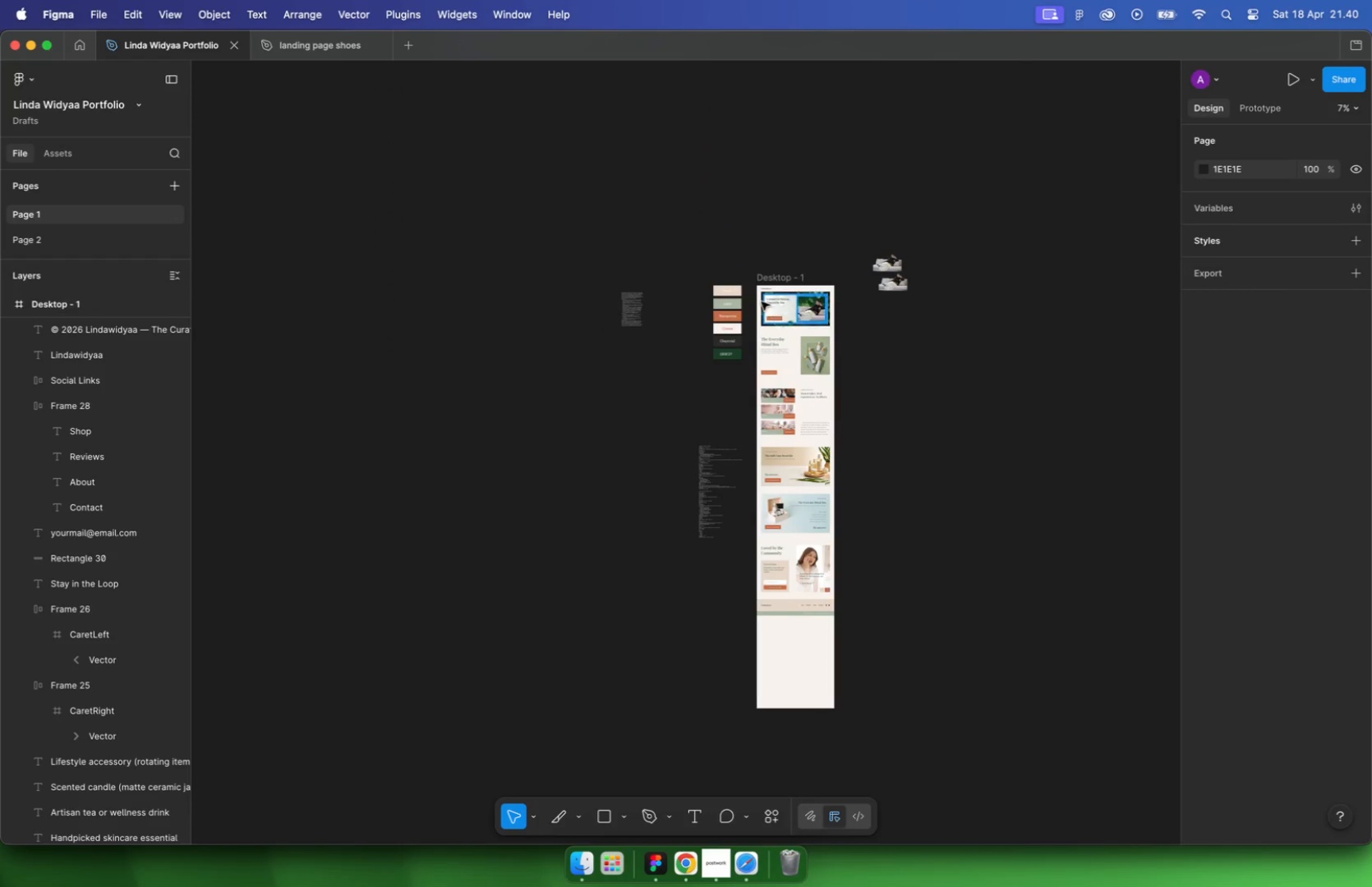 
scroll: coordinate [807, 632], scroll_direction: down, amount: 33.0
 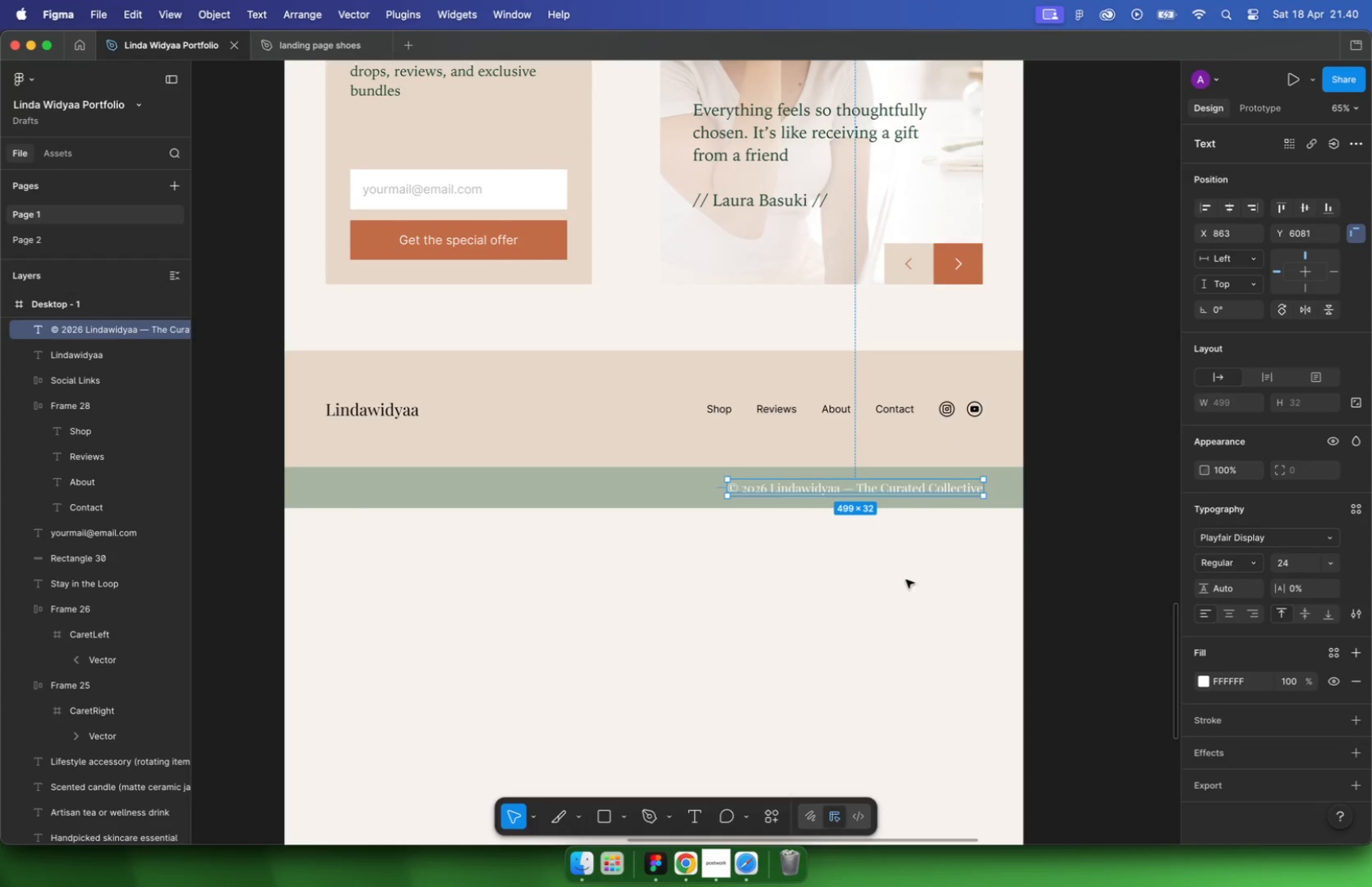 
left_click([771, 275])
 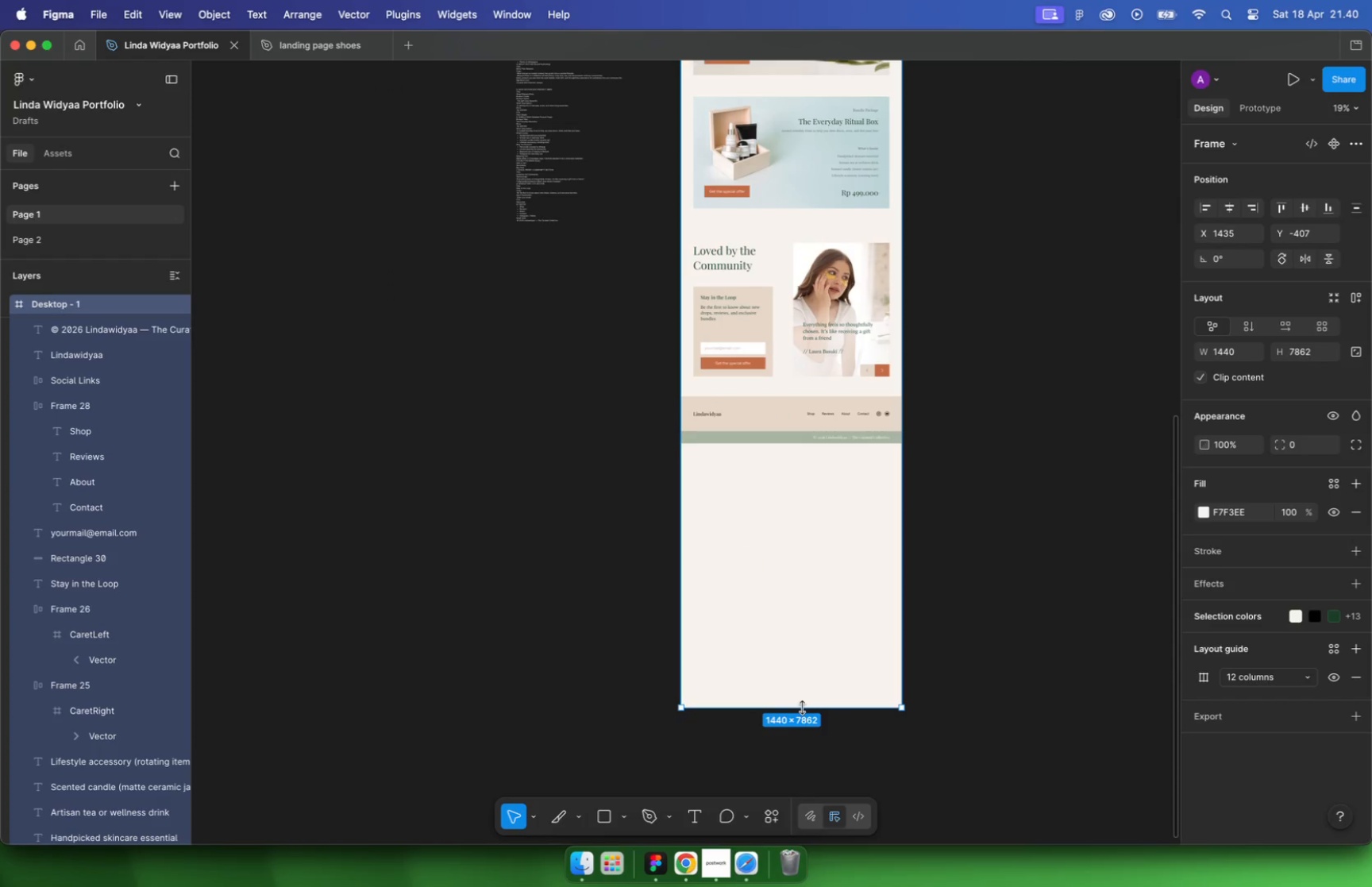 
hold_key(key=CommandLeft, duration=0.59)
scroll: coordinate [798, 709], scroll_direction: up, amount: 17.0
 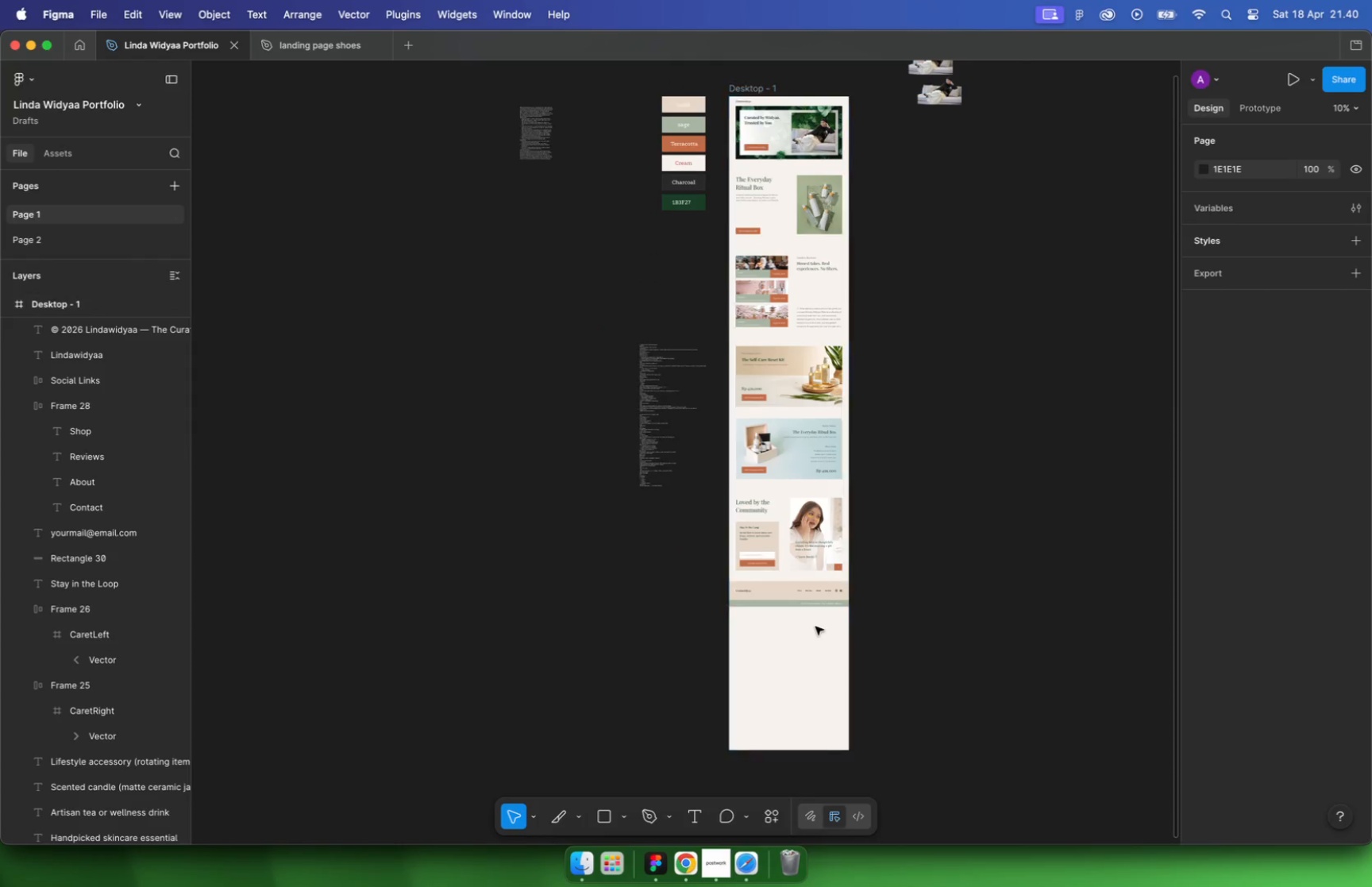 
left_click_drag(start_coordinate=[803, 708], to_coordinate=[789, 447])
 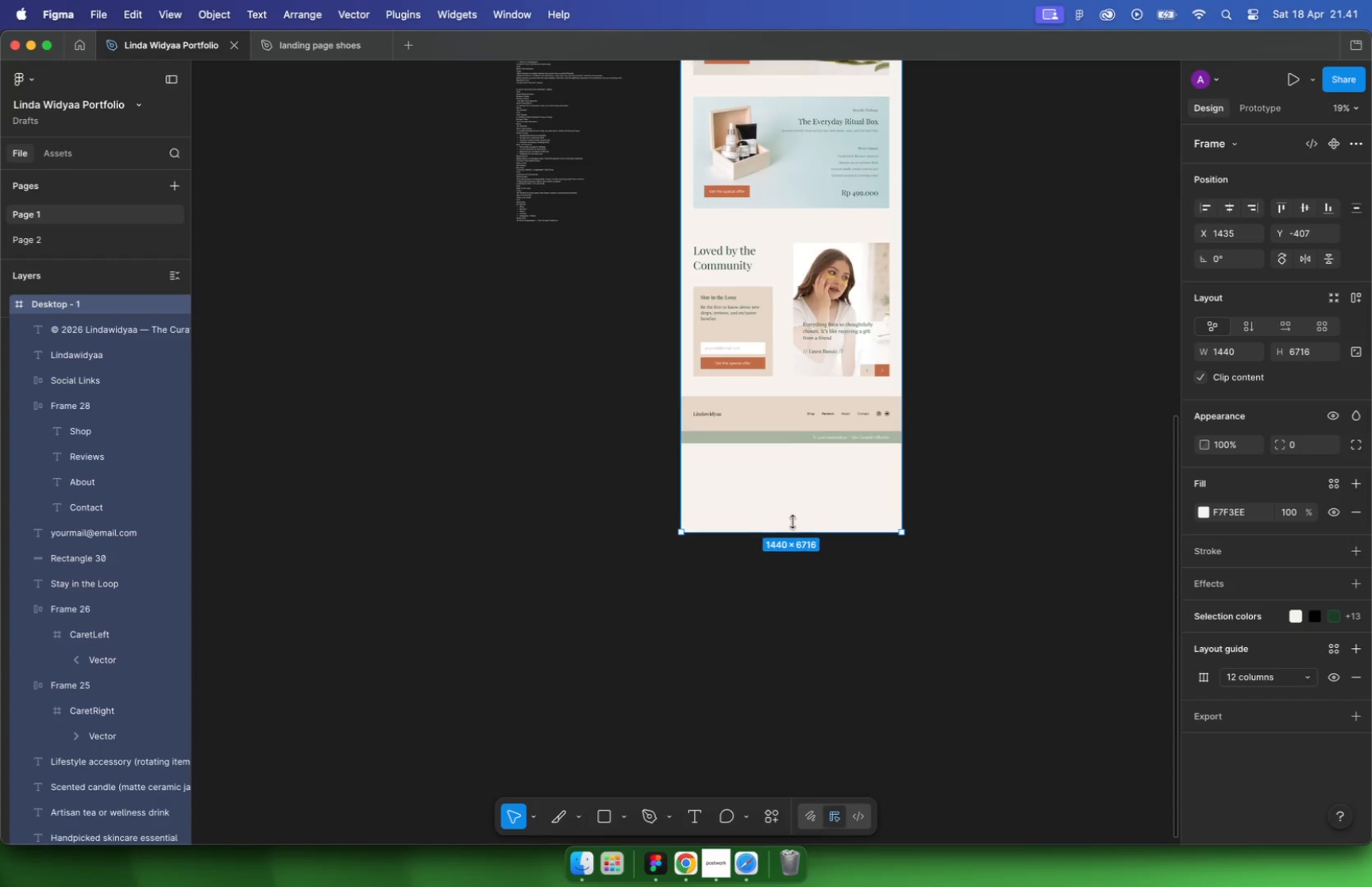 
hold_key(key=CommandLeft, duration=1.61)
 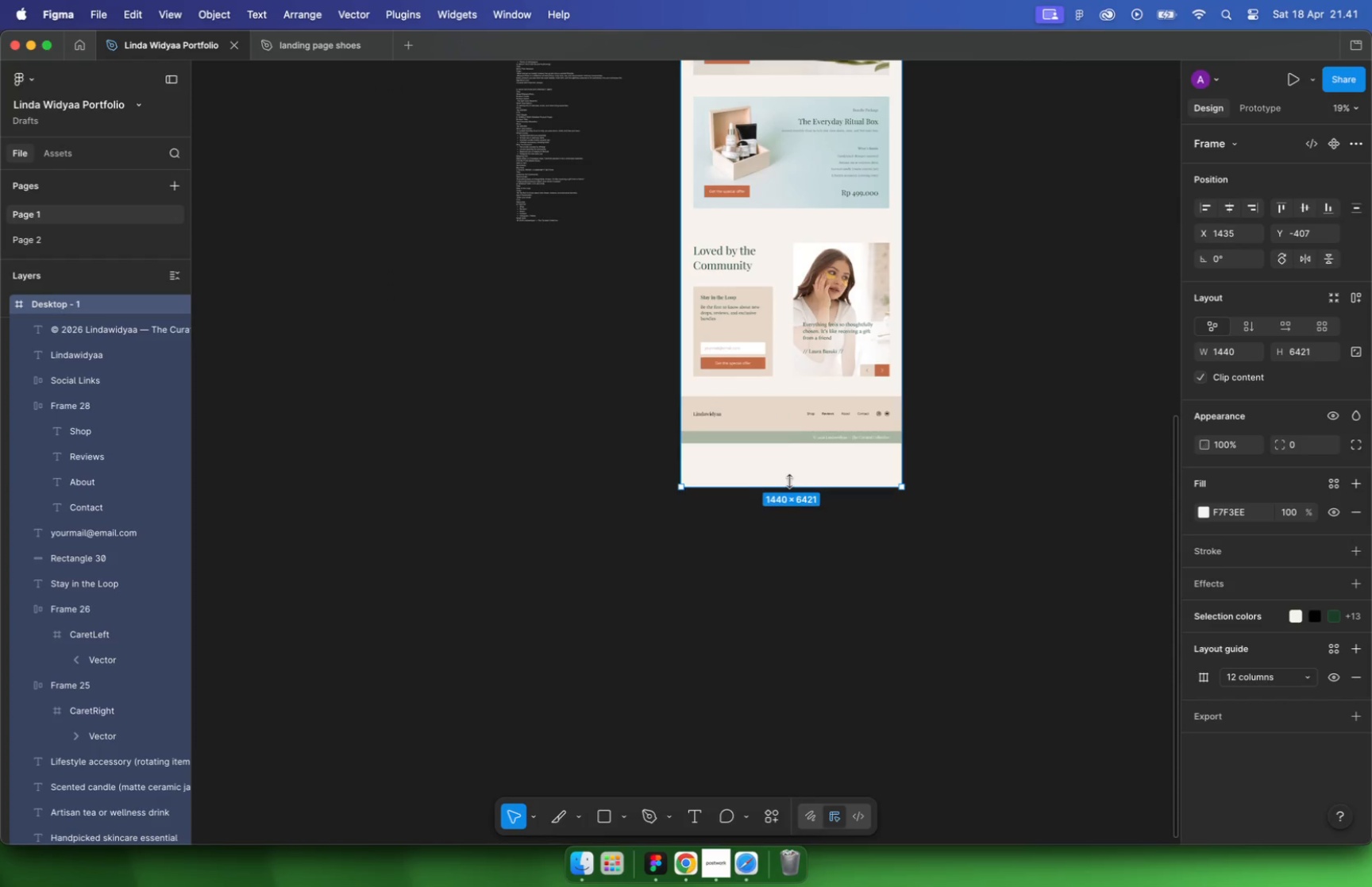 
left_click([803, 525])
 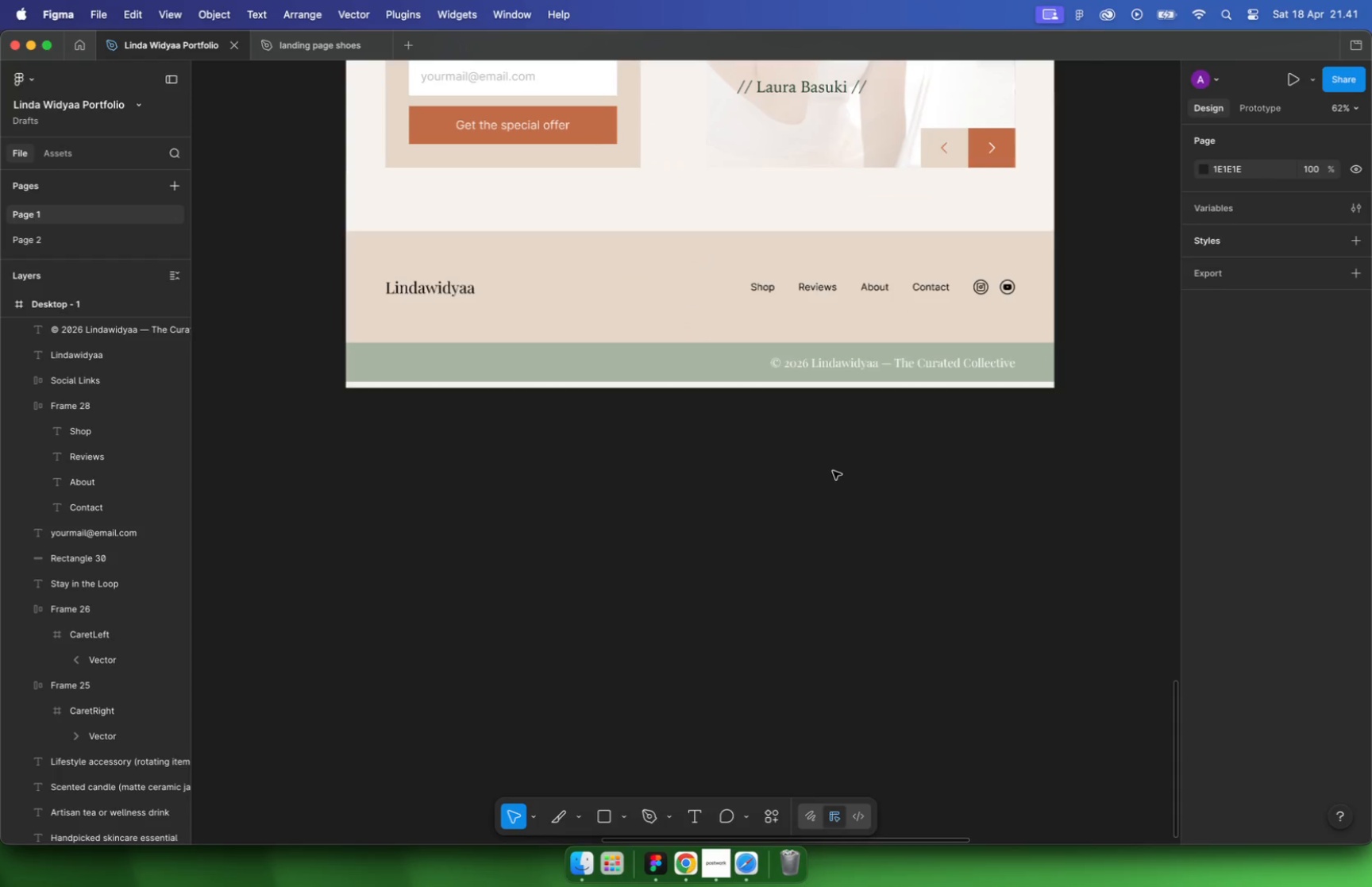 
hold_key(key=CommandLeft, duration=1.17)
scroll: coordinate [833, 471], scroll_direction: up, amount: 24.0
 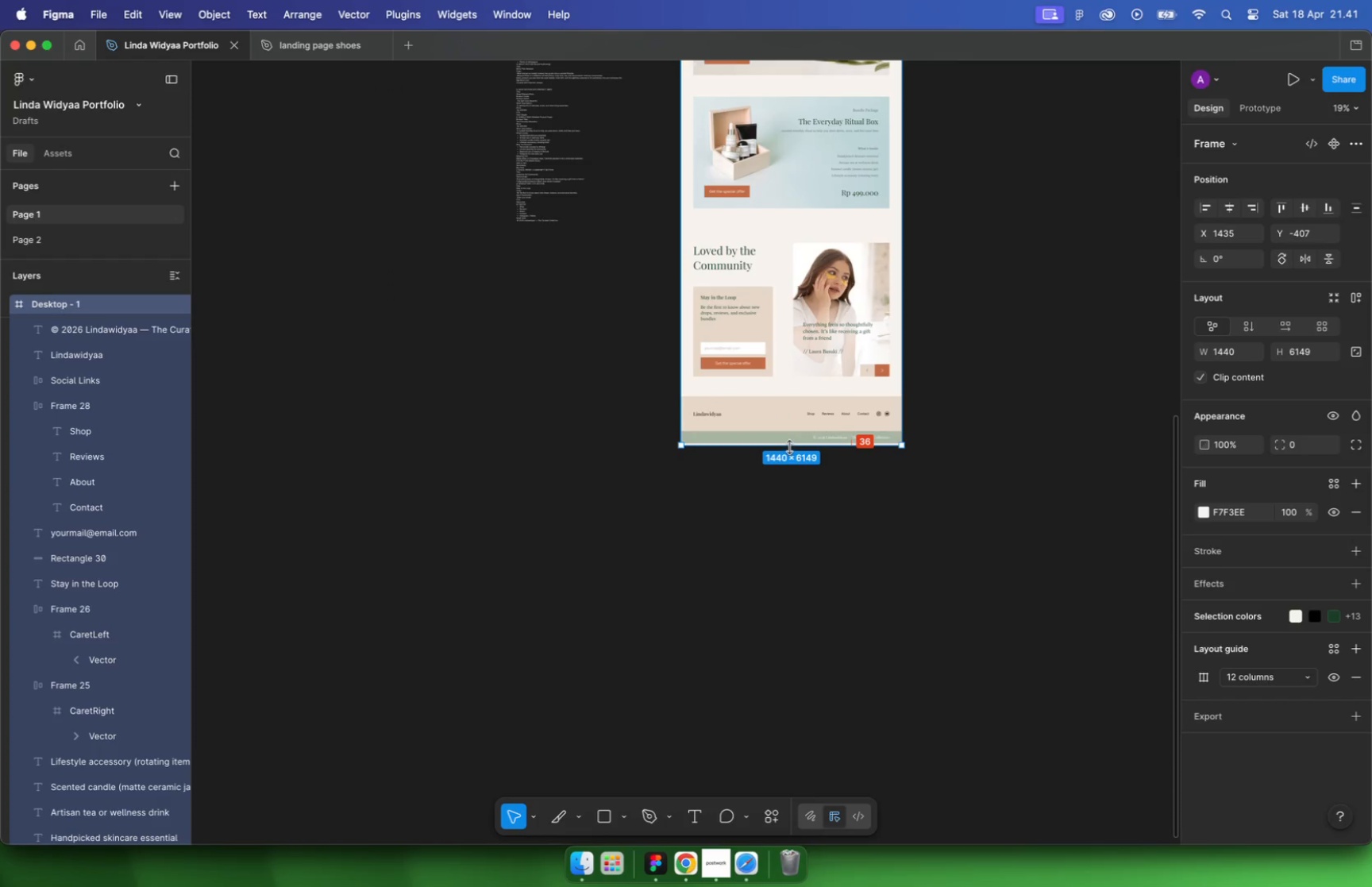 
hold_key(key=CommandLeft, duration=0.87)
scroll: coordinate [765, 632], scroll_direction: down, amount: 40.0
 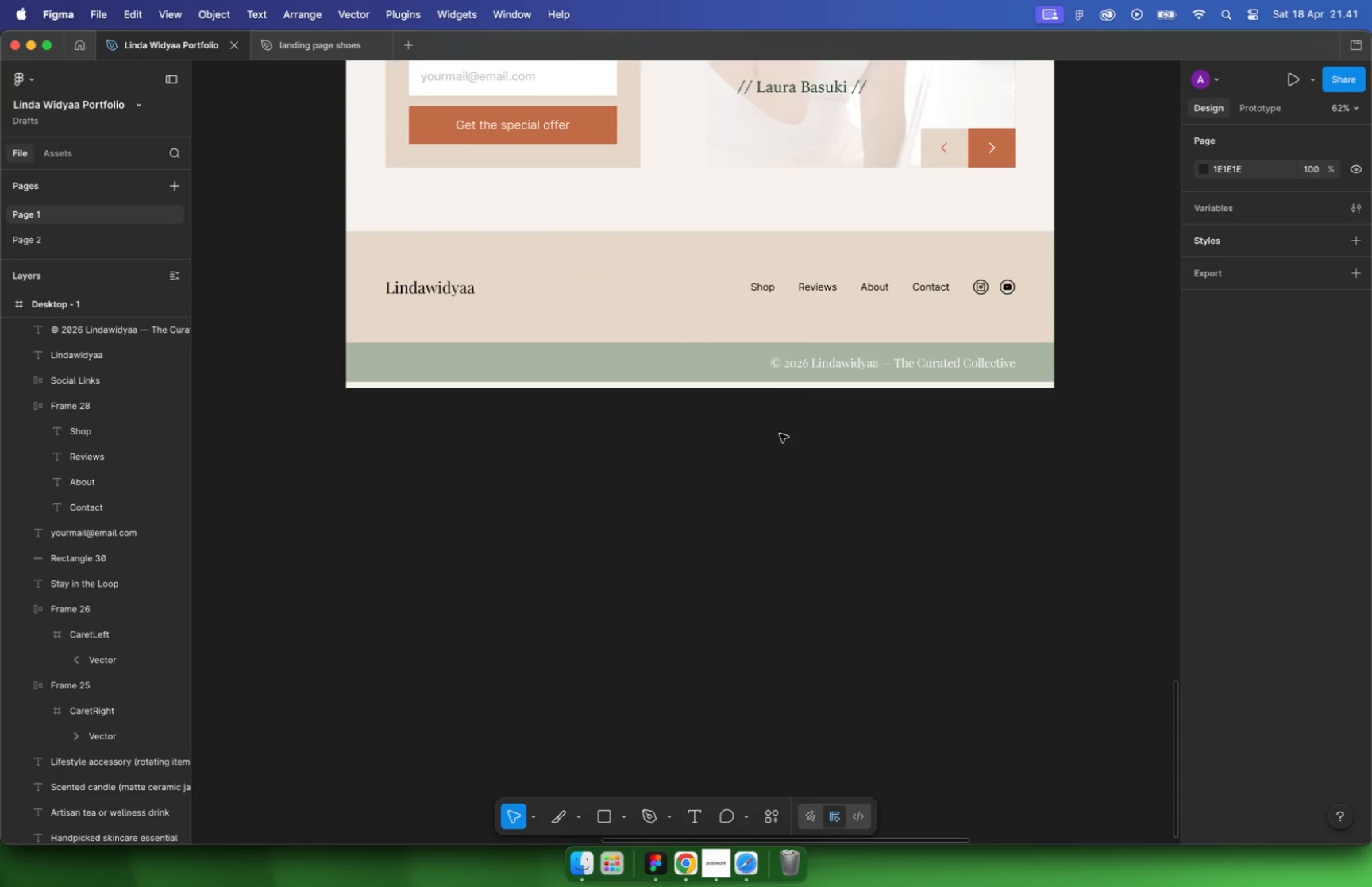 
left_click([734, 266])
 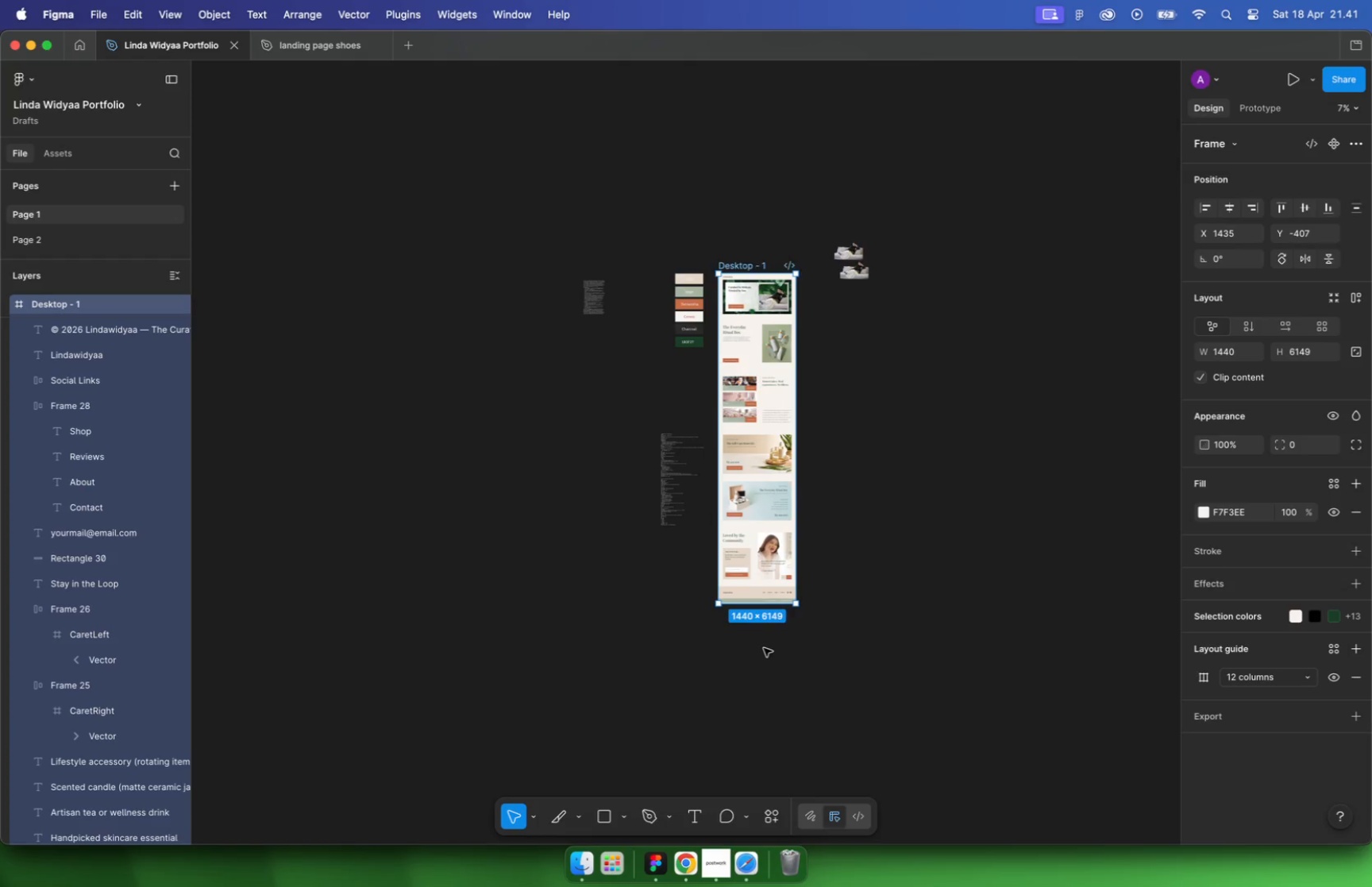 
hold_key(key=CommandLeft, duration=1.87)
 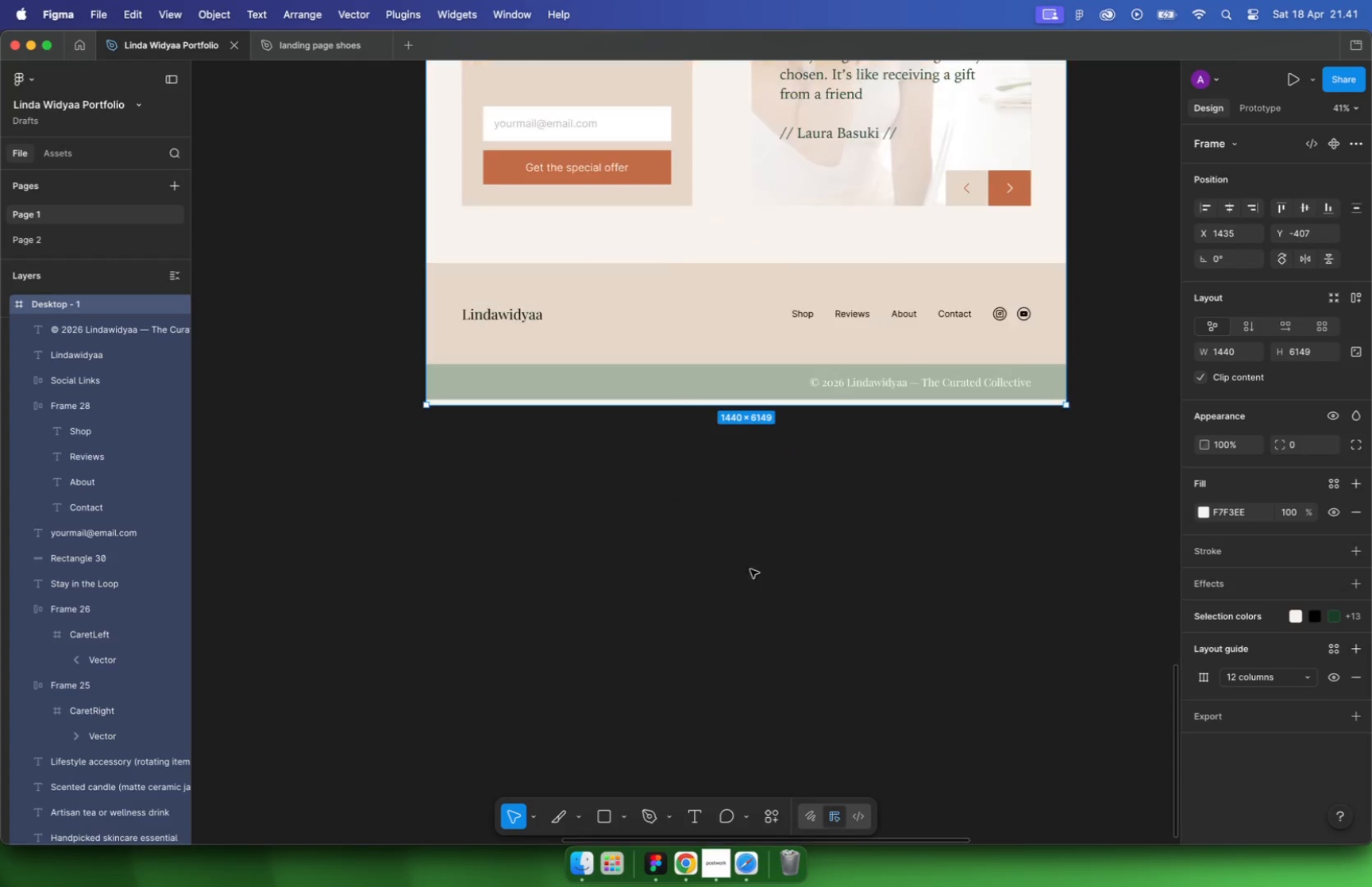 
hold_key(key=CommandLeft, duration=3.87)
 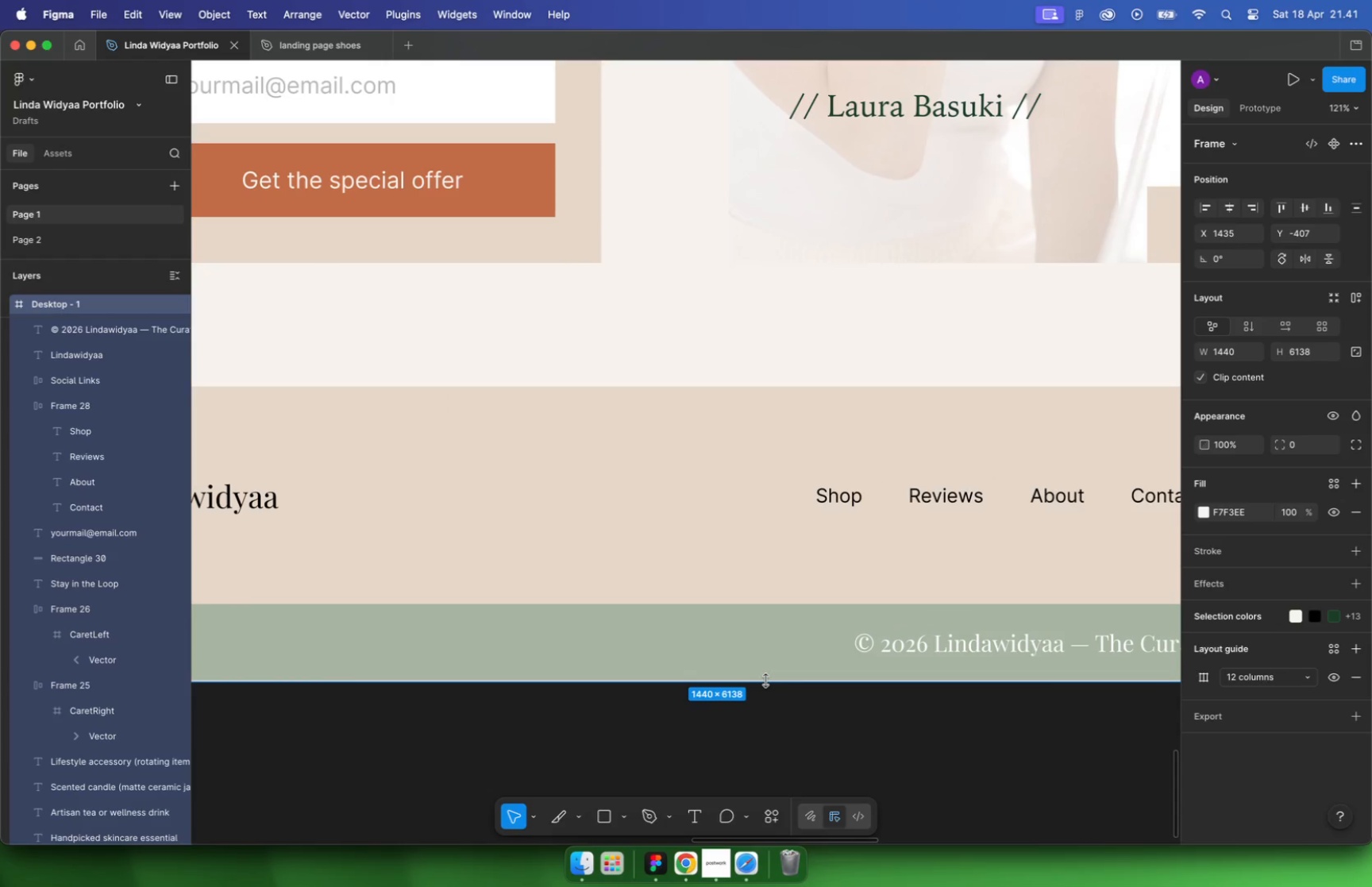 
scroll: coordinate [760, 572], scroll_direction: up, amount: 45.0
 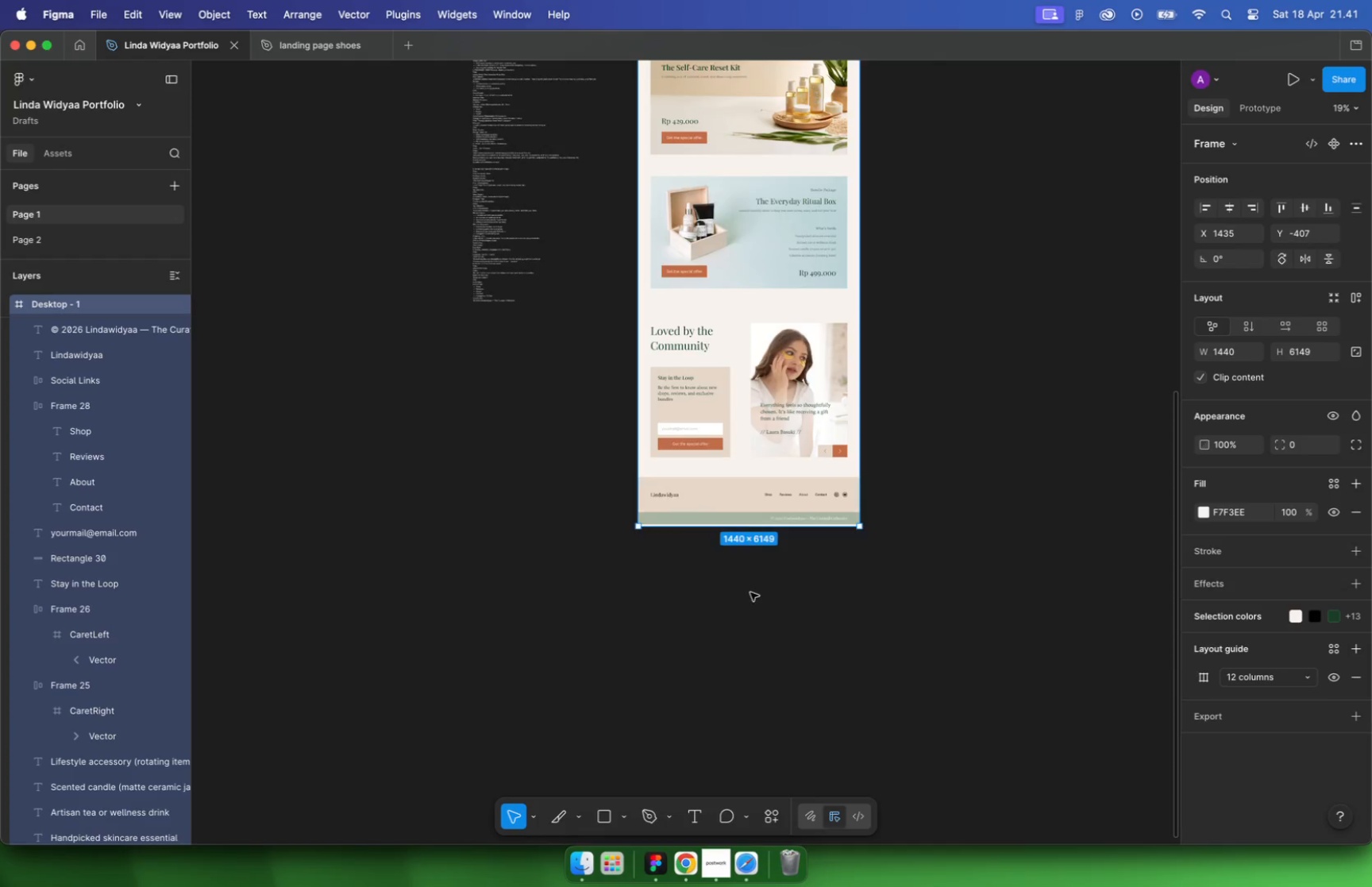 
left_click_drag(start_coordinate=[764, 694], to_coordinate=[765, 680])
 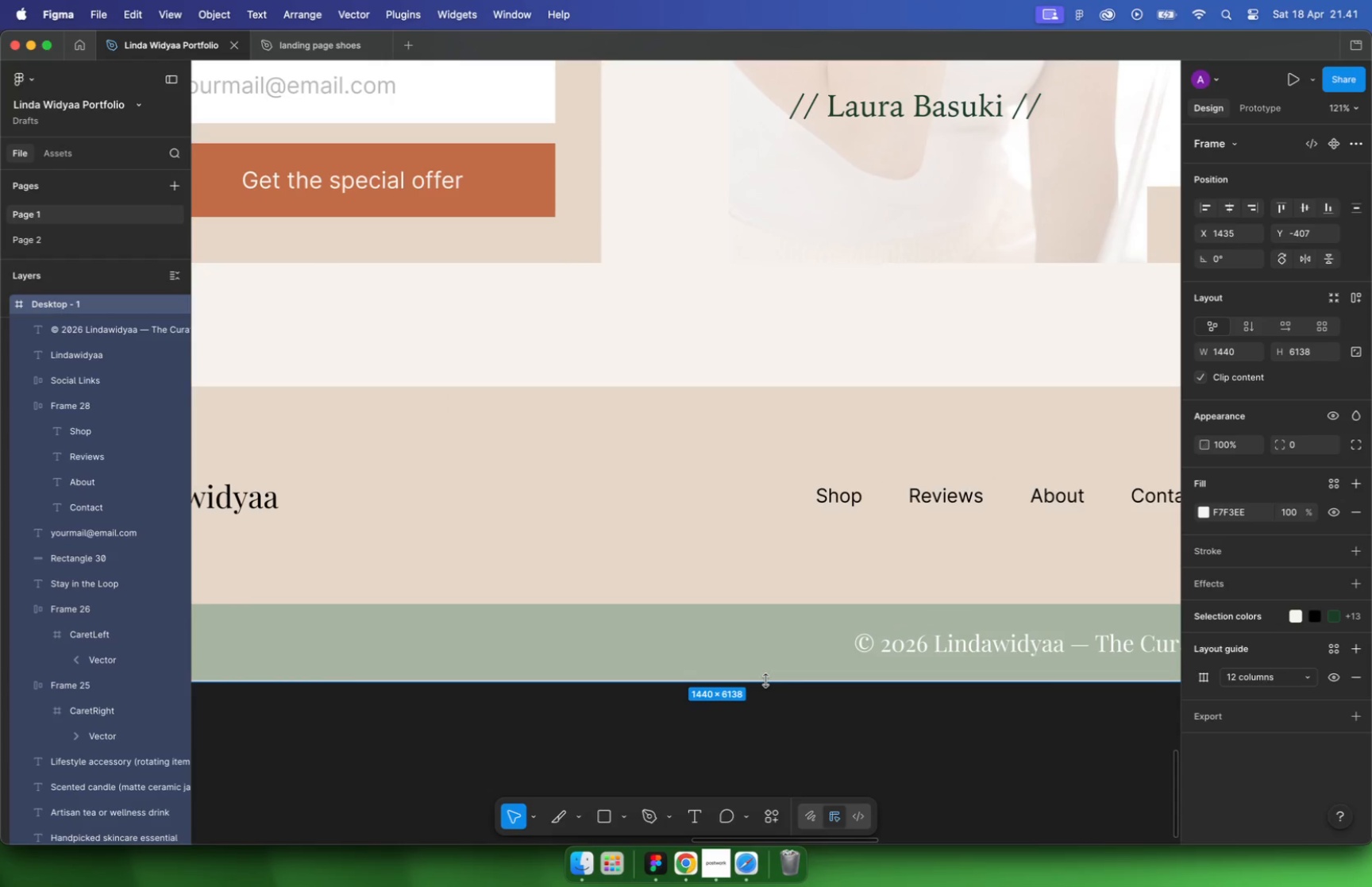 
key(Meta+CommandLeft)
 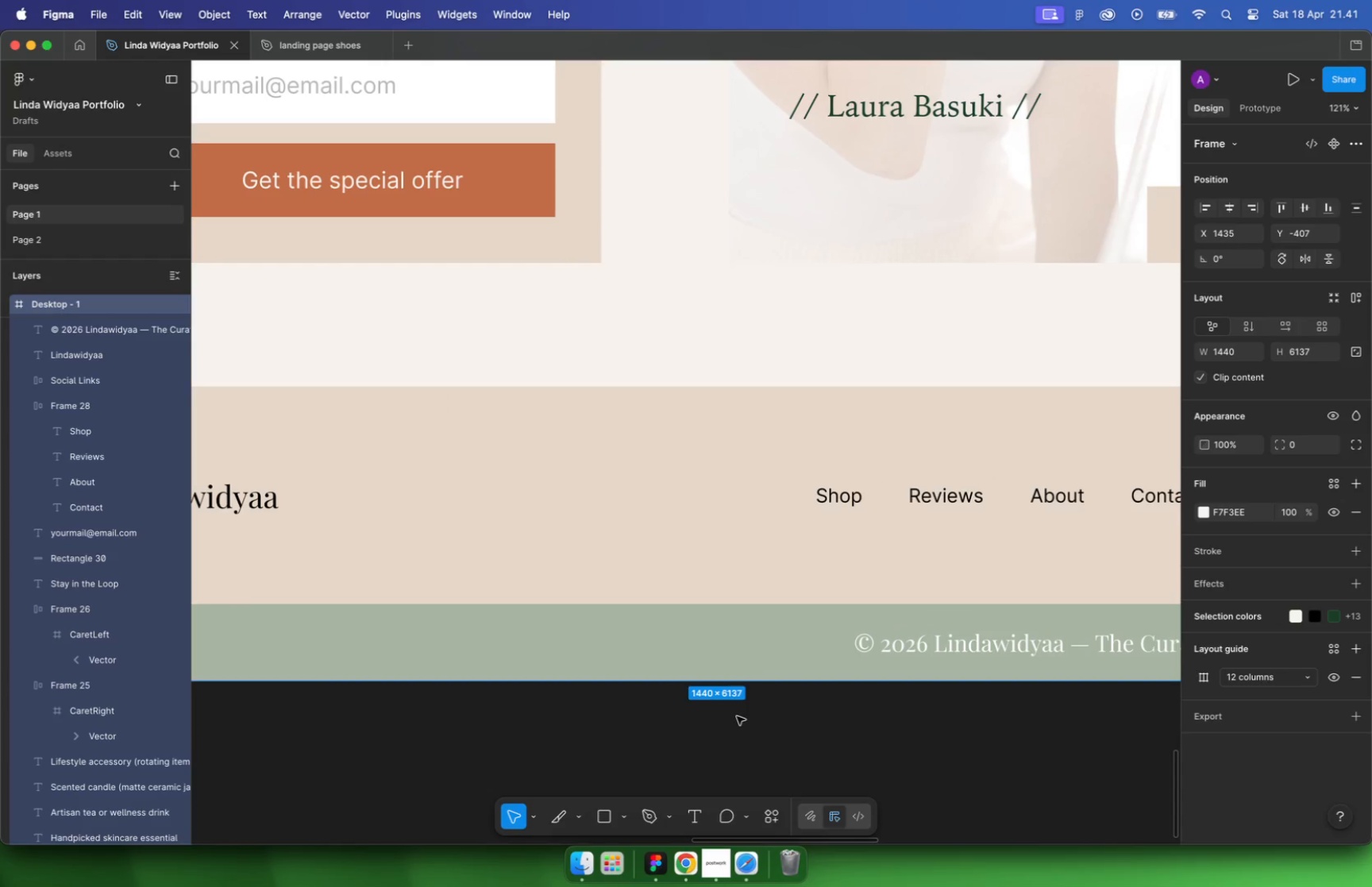 
left_click([760, 638])
 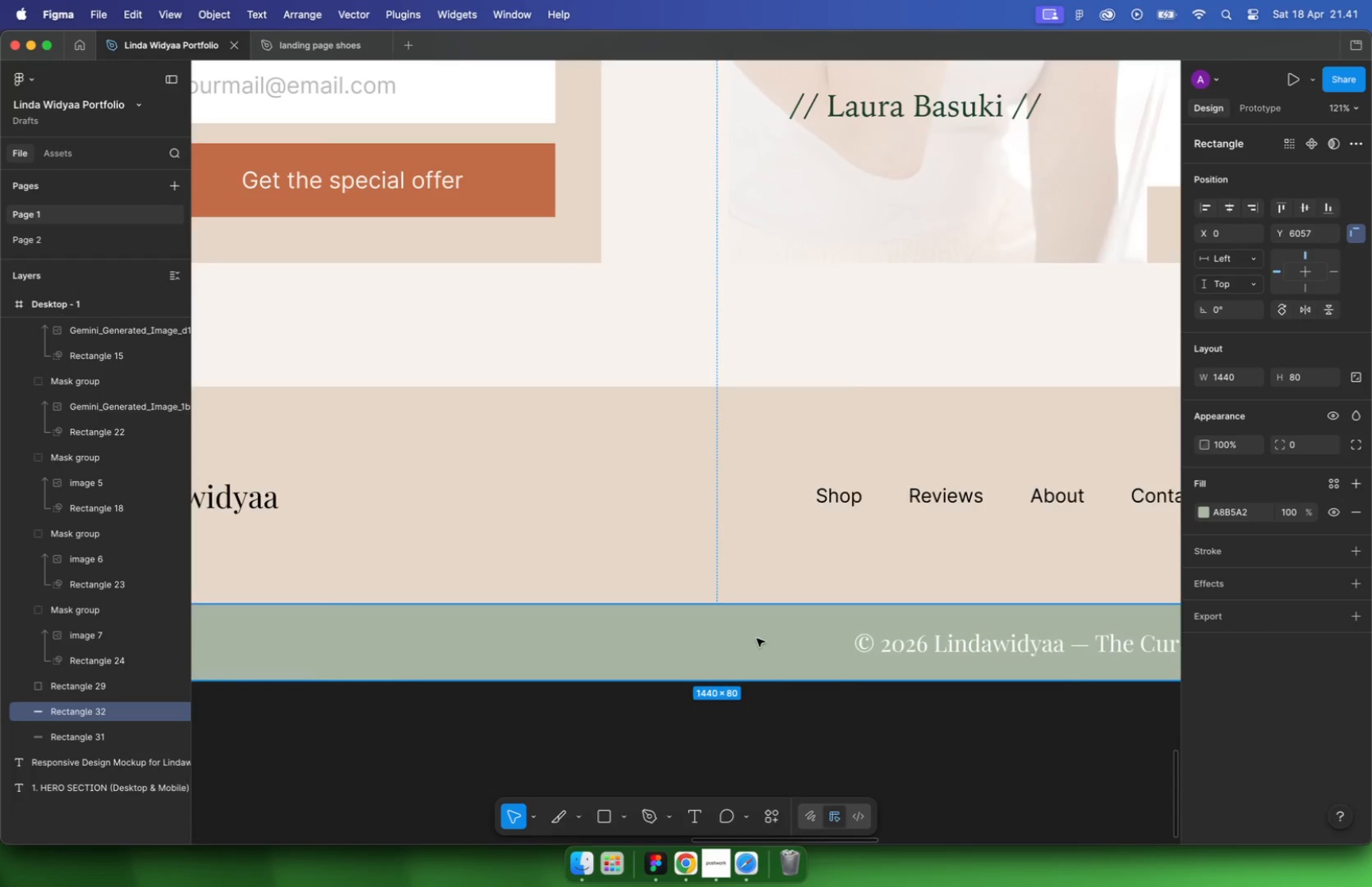 
hold_key(key=CommandLeft, duration=0.44)
scroll: coordinate [756, 639], scroll_direction: down, amount: 10.0
 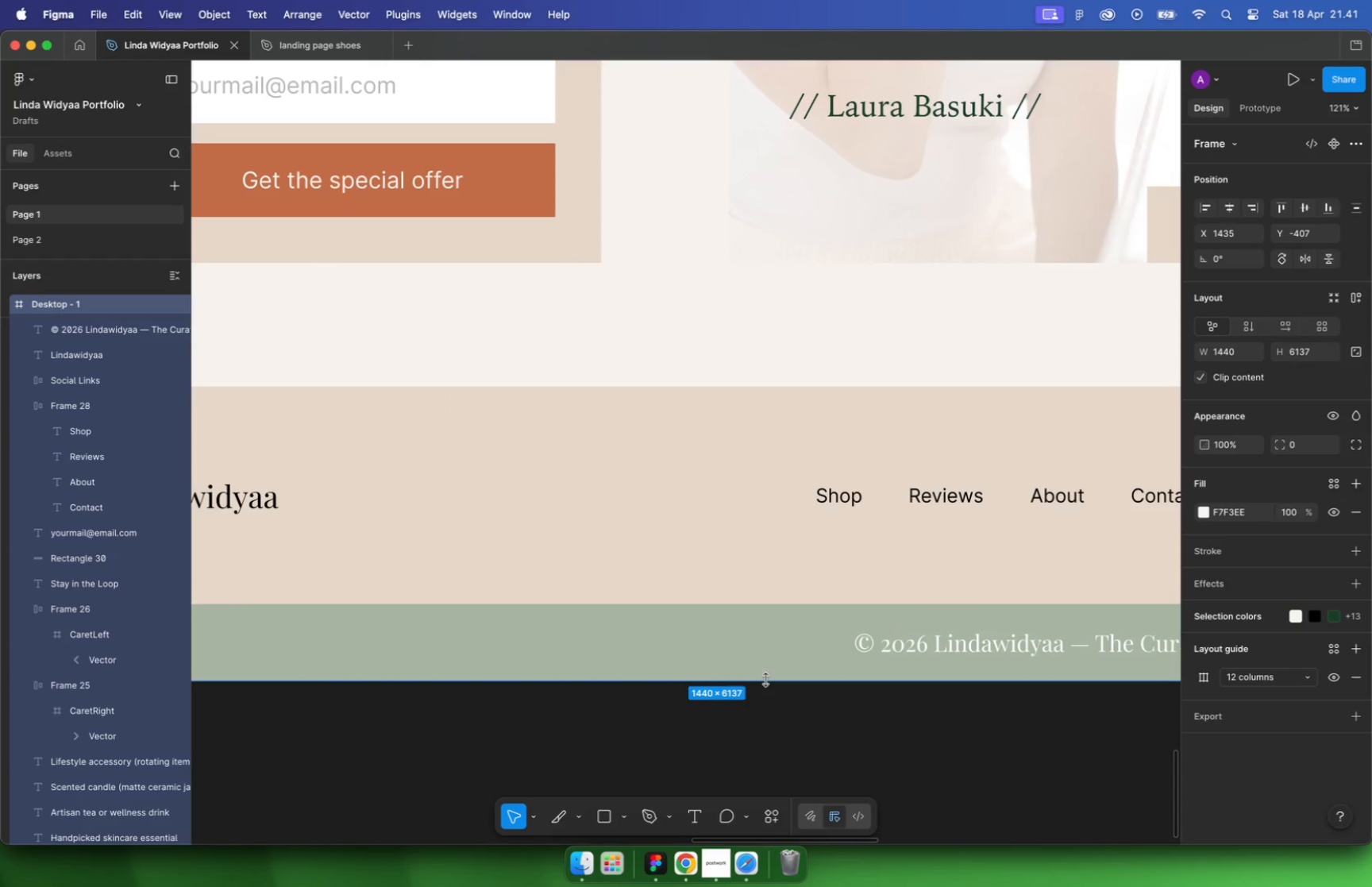 
hold_key(key=CommandLeft, duration=0.38)
 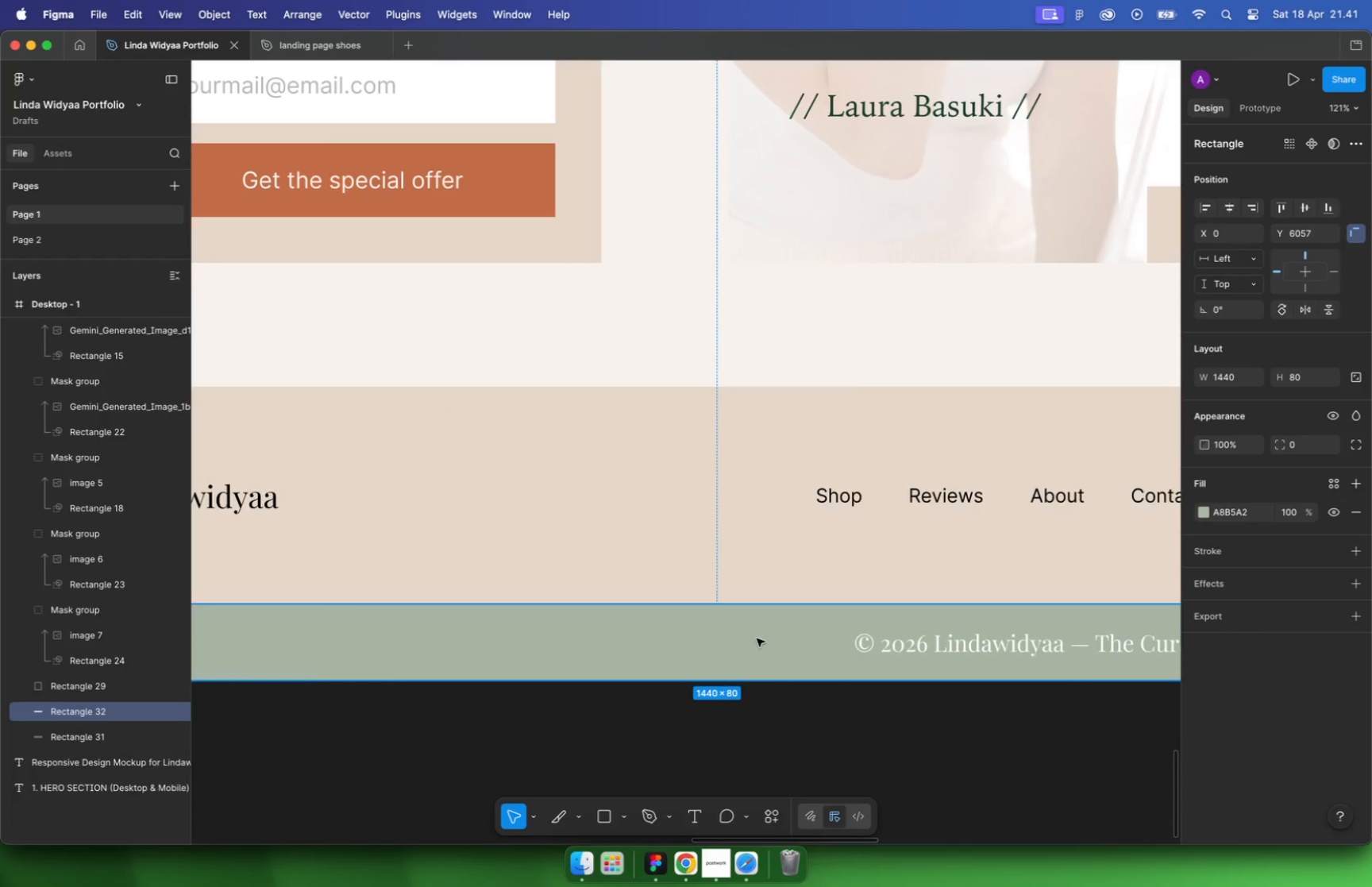 
left_click([997, 589])
 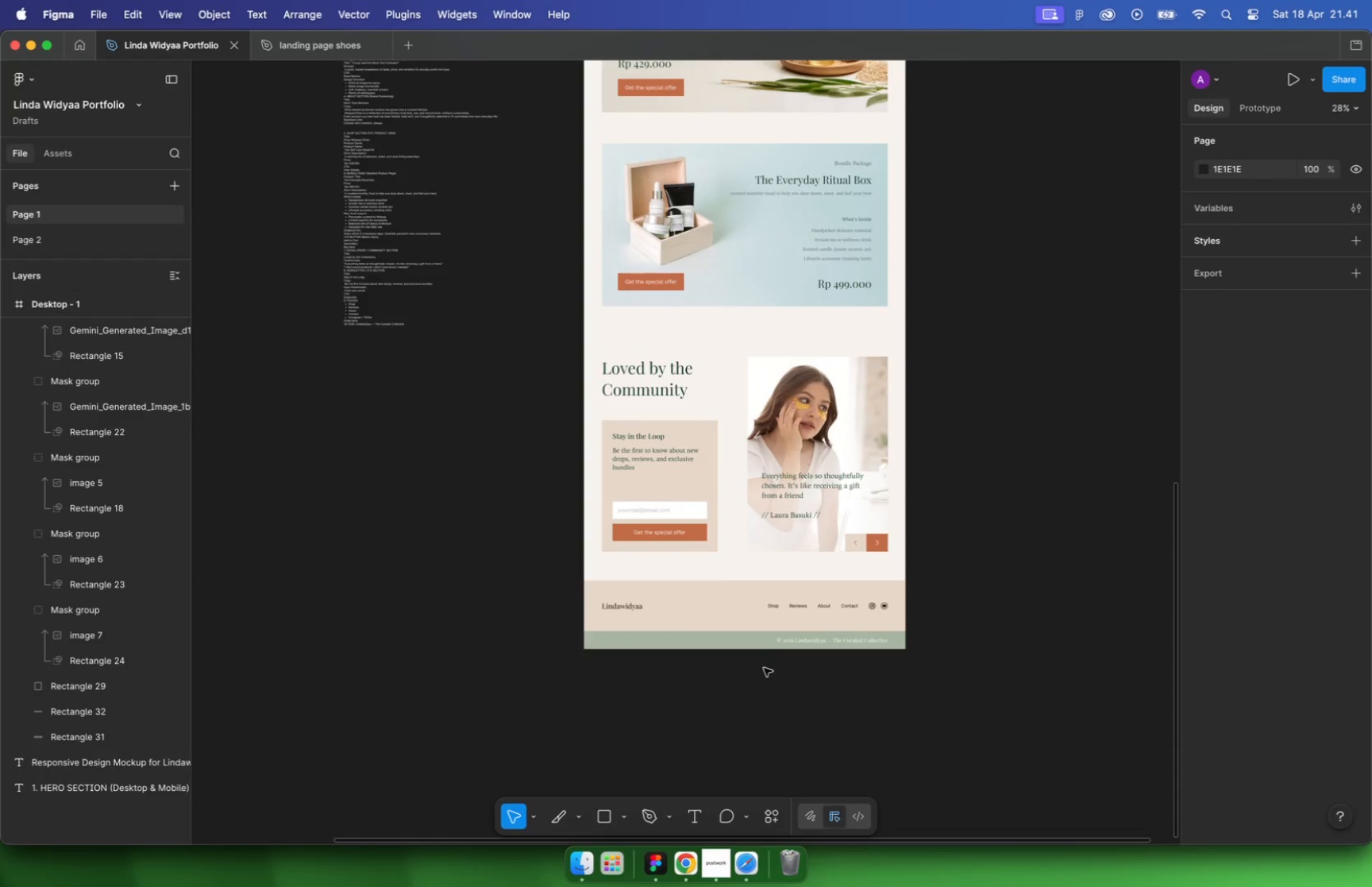 
scroll: coordinate [752, 640], scroll_direction: down, amount: 10.0
 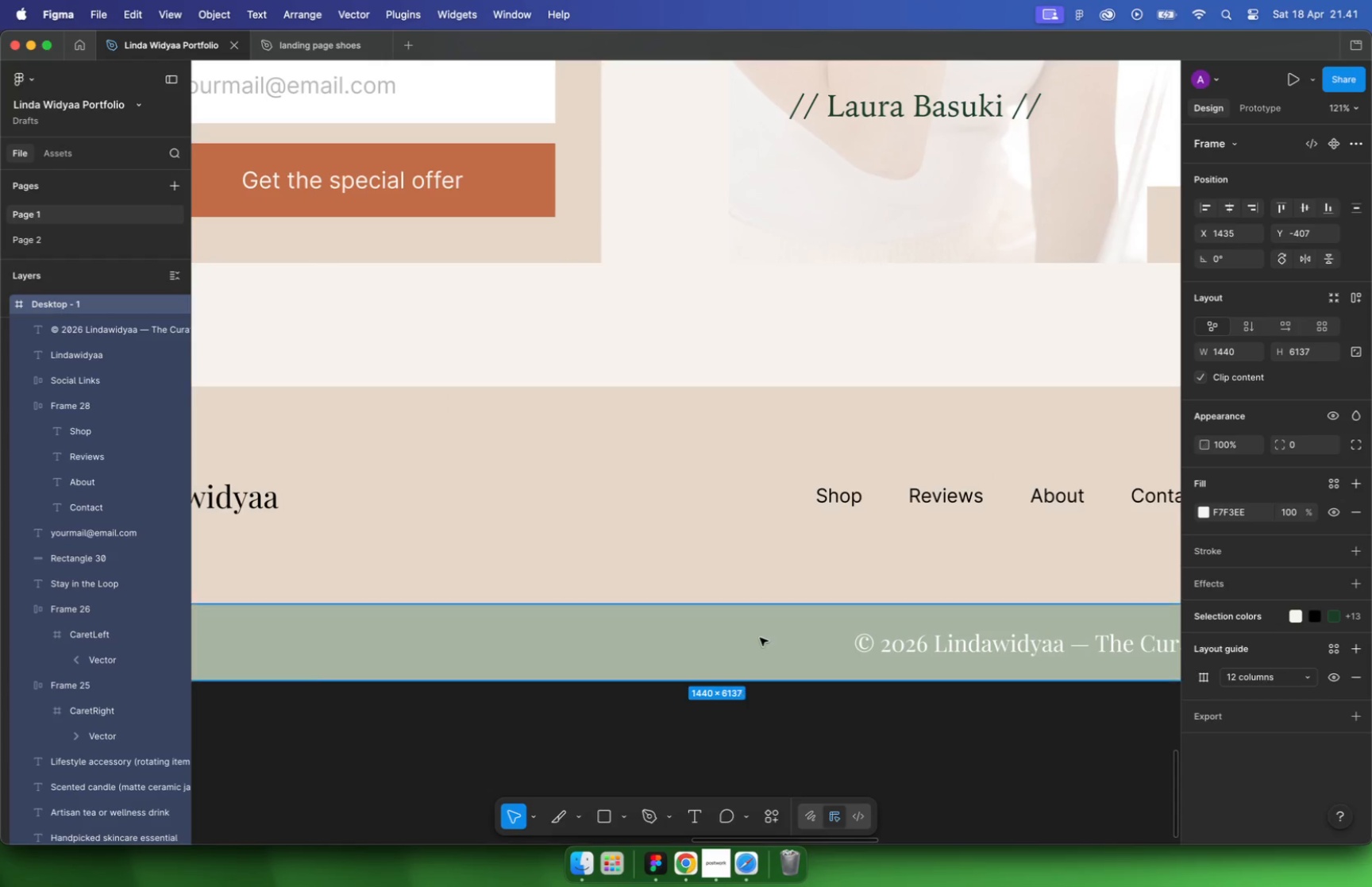 
hold_key(key=CommandLeft, duration=2.17)
scroll: coordinate [731, 672], scroll_direction: down, amount: 10.0
 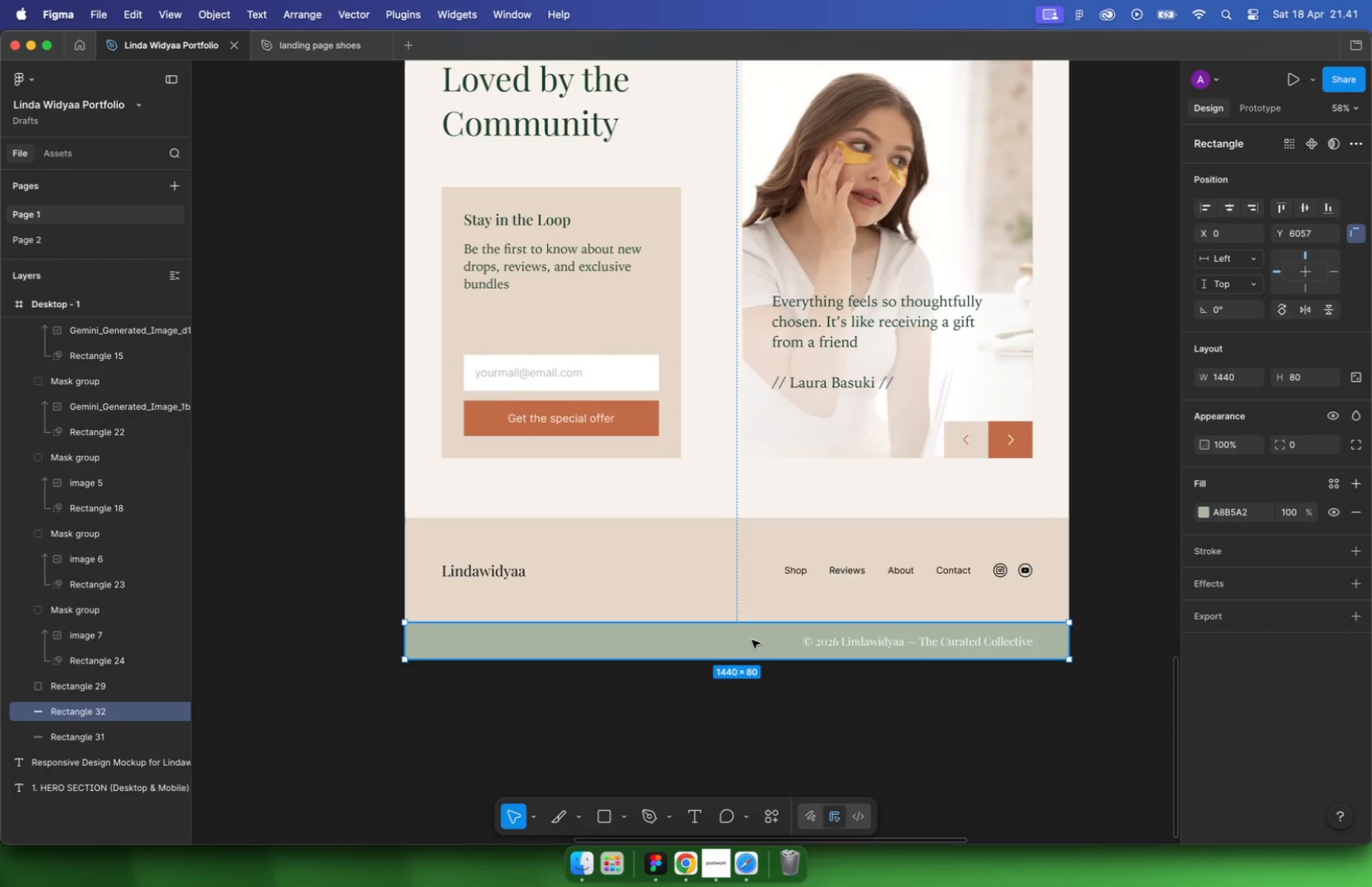 
scroll: coordinate [742, 492], scroll_direction: up, amount: 16.0
 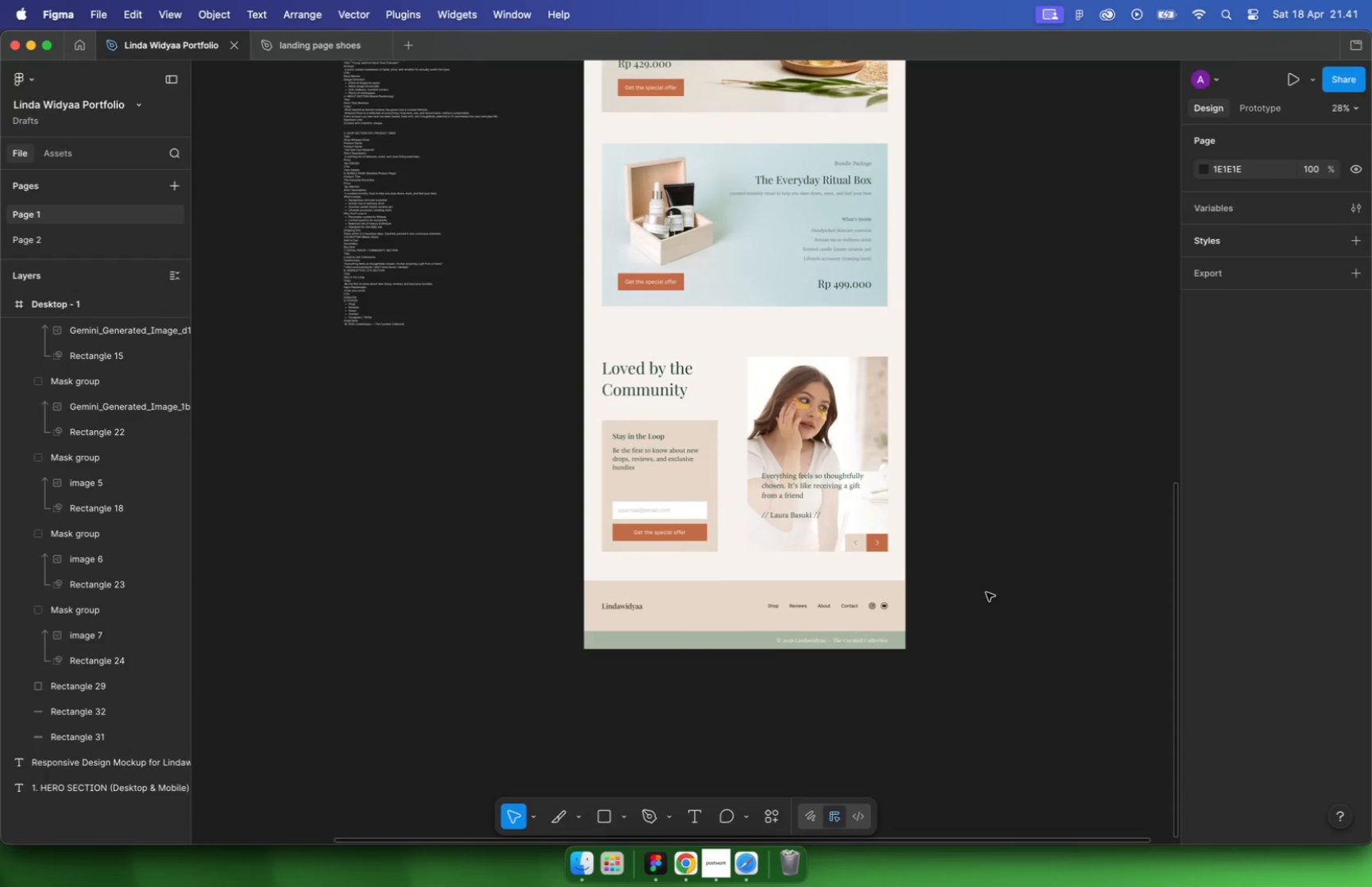 
hold_key(key=CommandLeft, duration=2.31)
 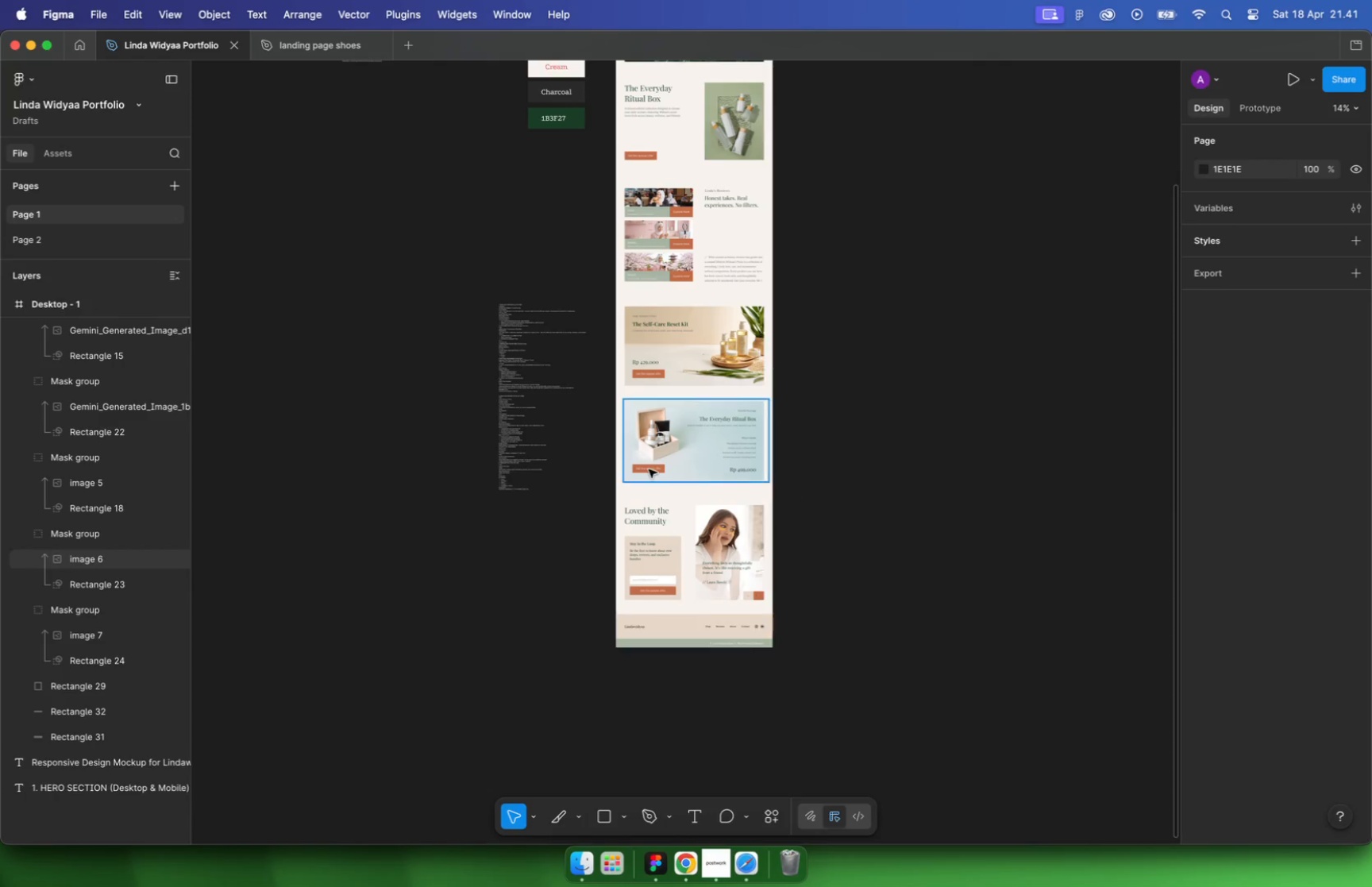 
scroll: coordinate [639, 450], scroll_direction: down, amount: 17.0
 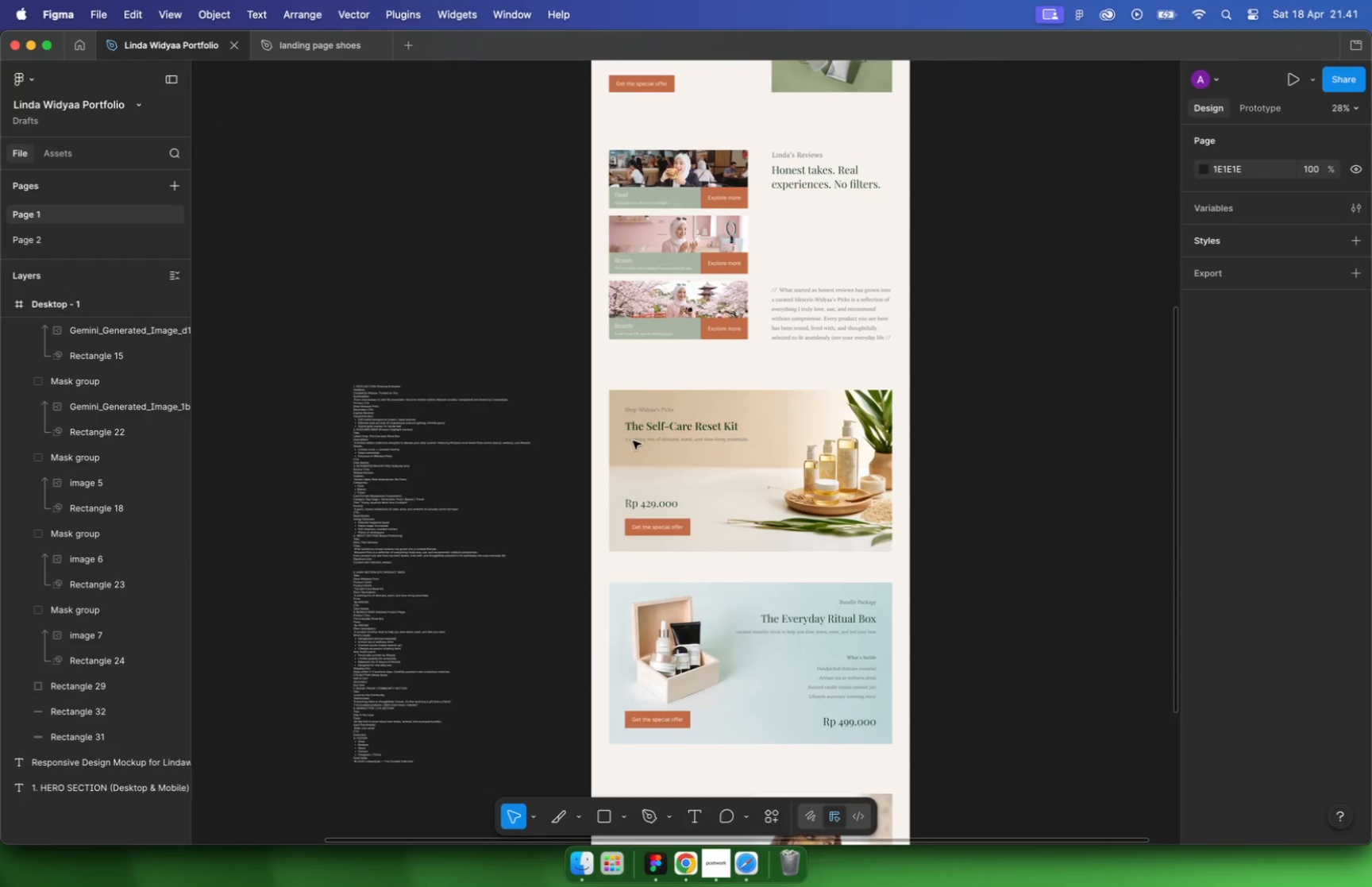 
scroll: coordinate [717, 627], scroll_direction: up, amount: 24.0
 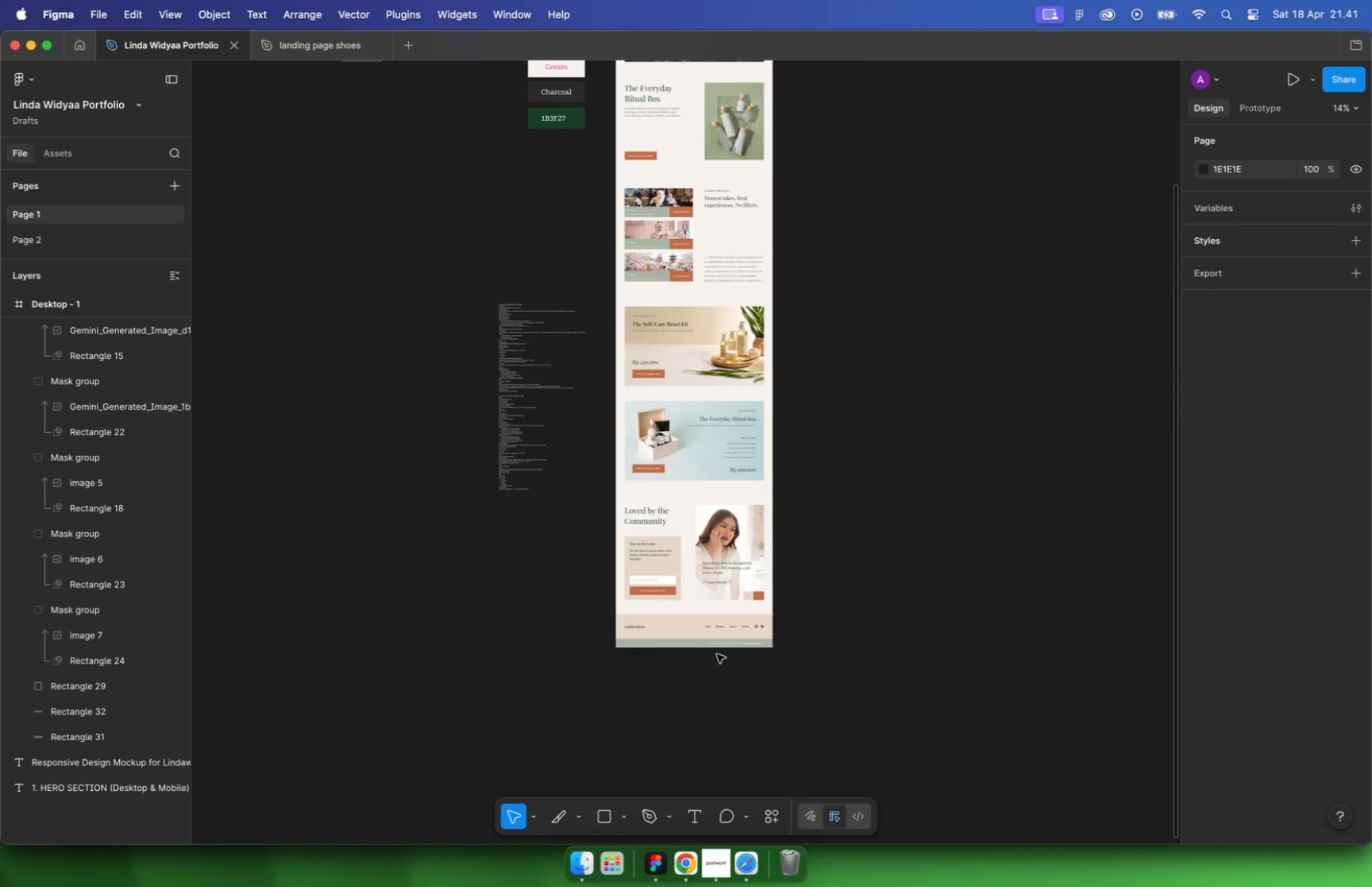 
left_click([727, 637])
 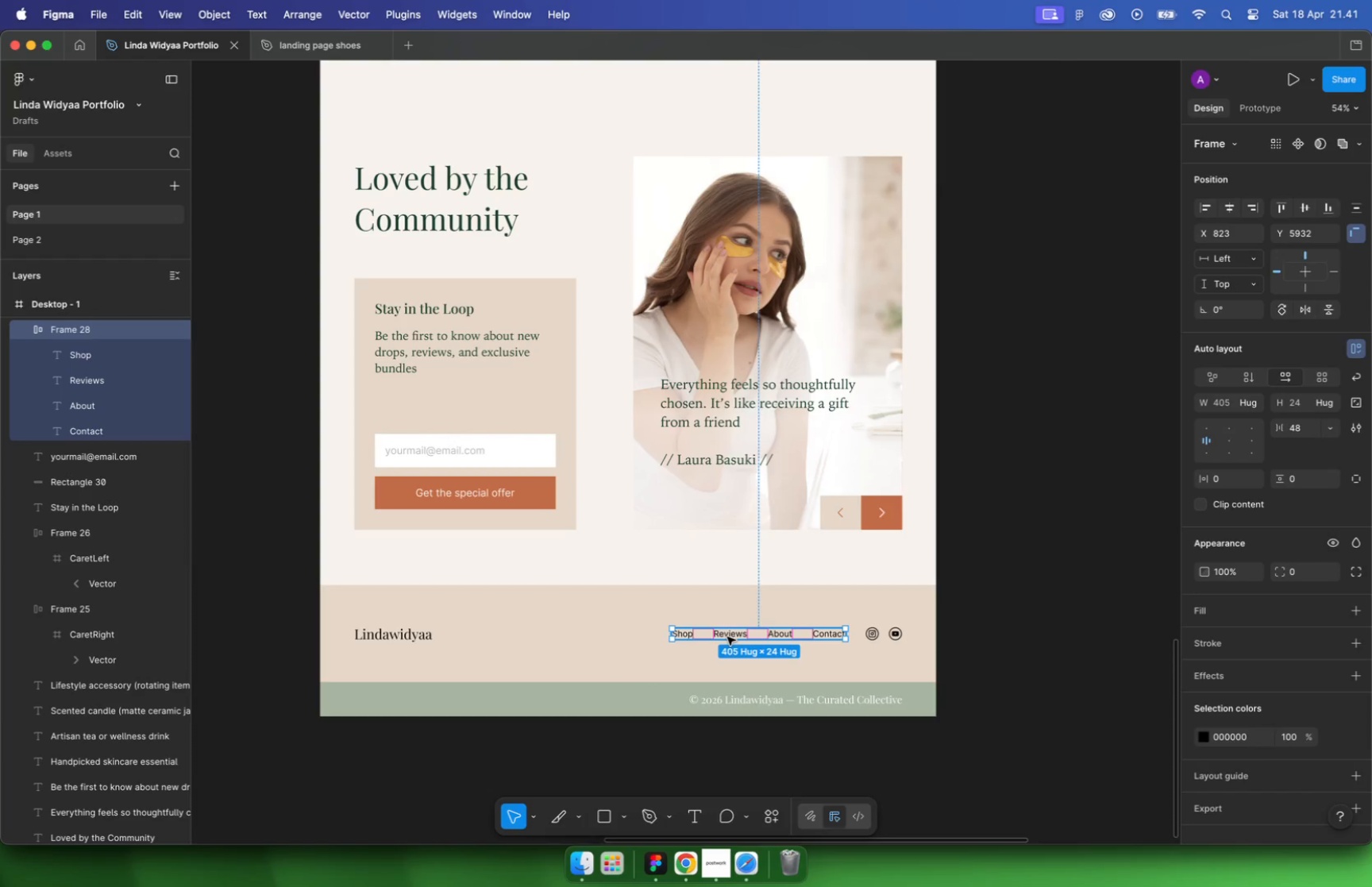 
key(Meta+C)
 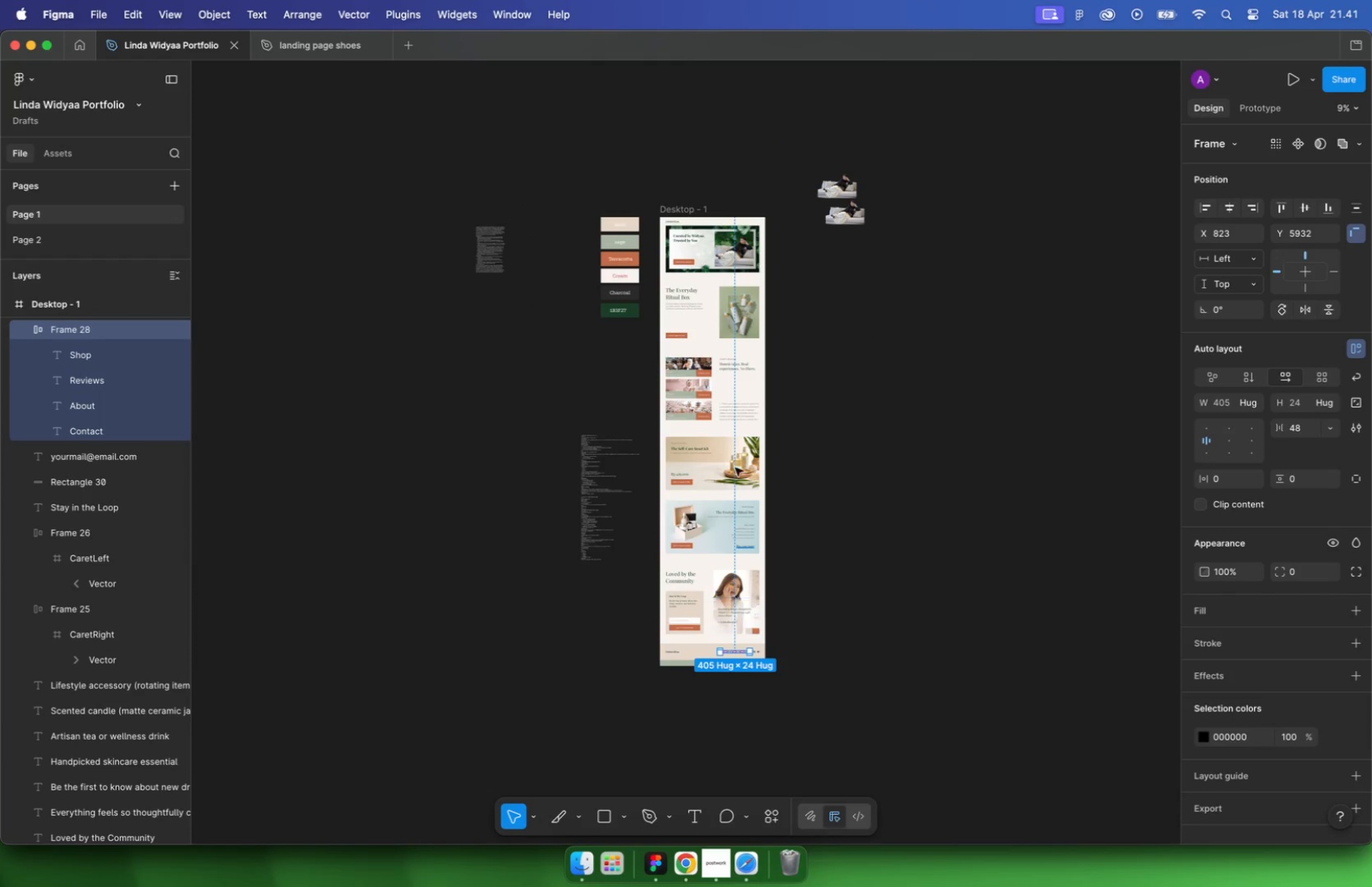 
hold_key(key=CommandLeft, duration=1.99)
scroll: coordinate [730, 658], scroll_direction: down, amount: 26.0
 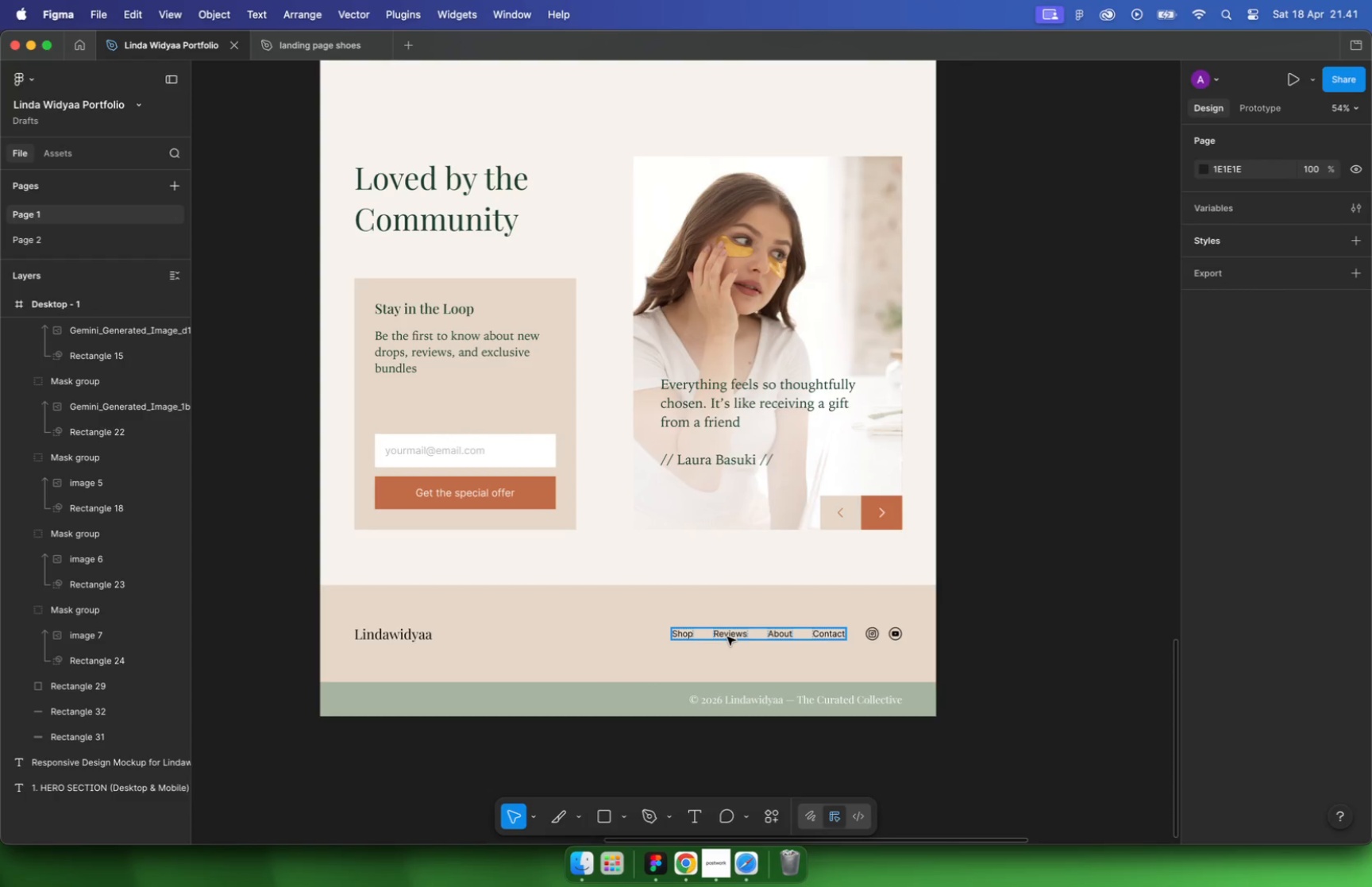 
scroll: coordinate [740, 215], scroll_direction: up, amount: 22.0
 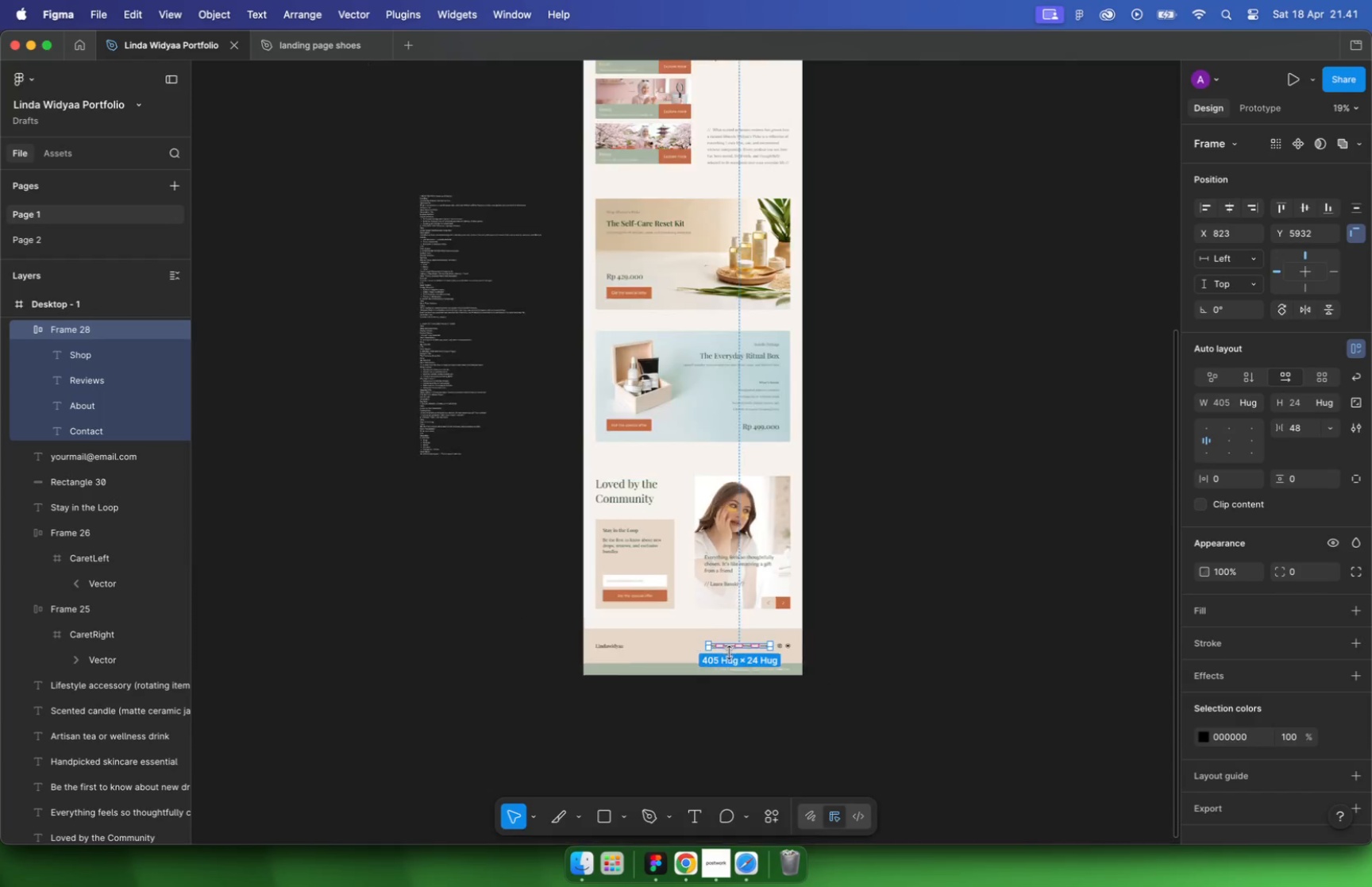 
left_click([438, 193])
 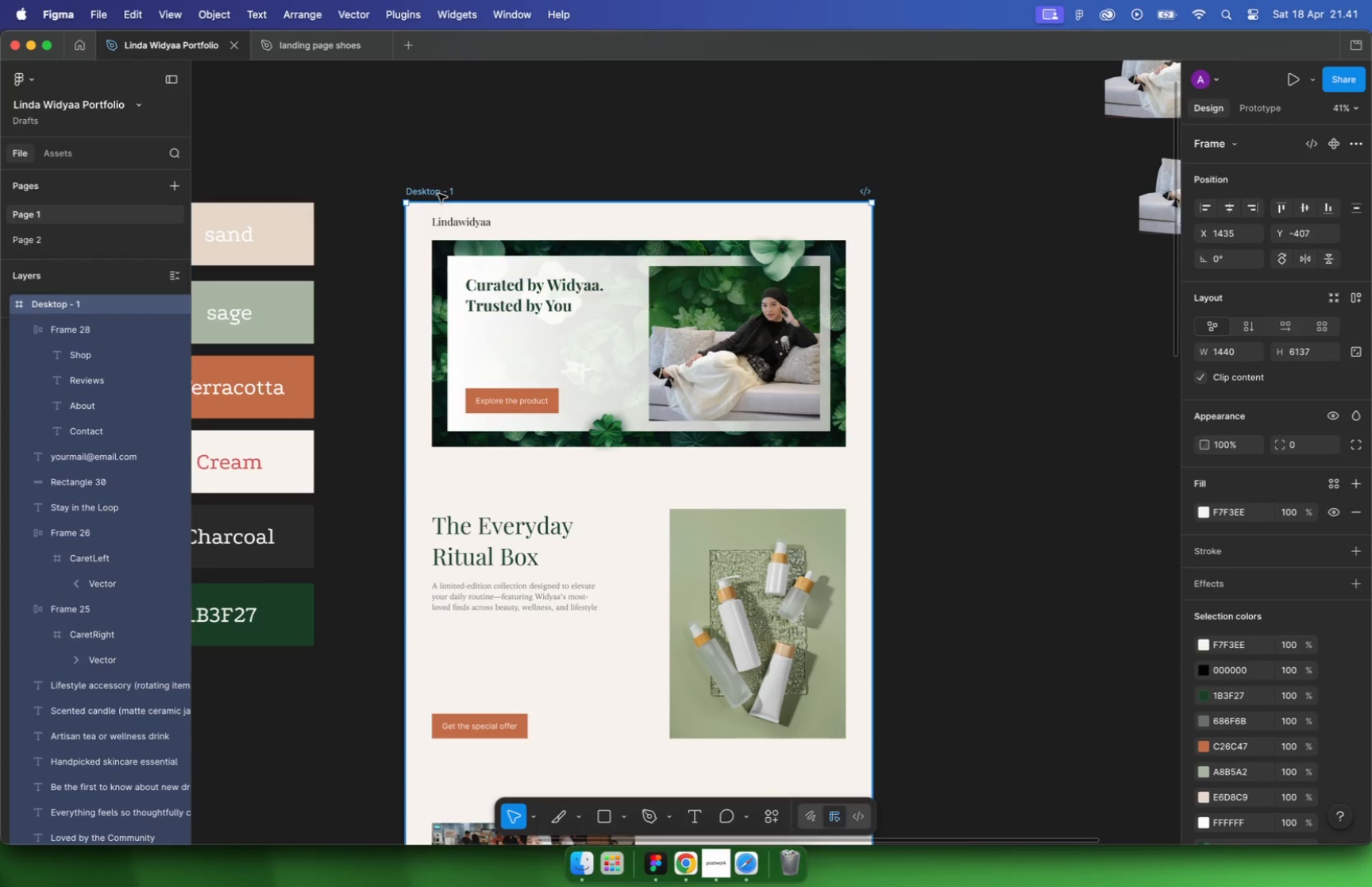 
key(Meta+V)
 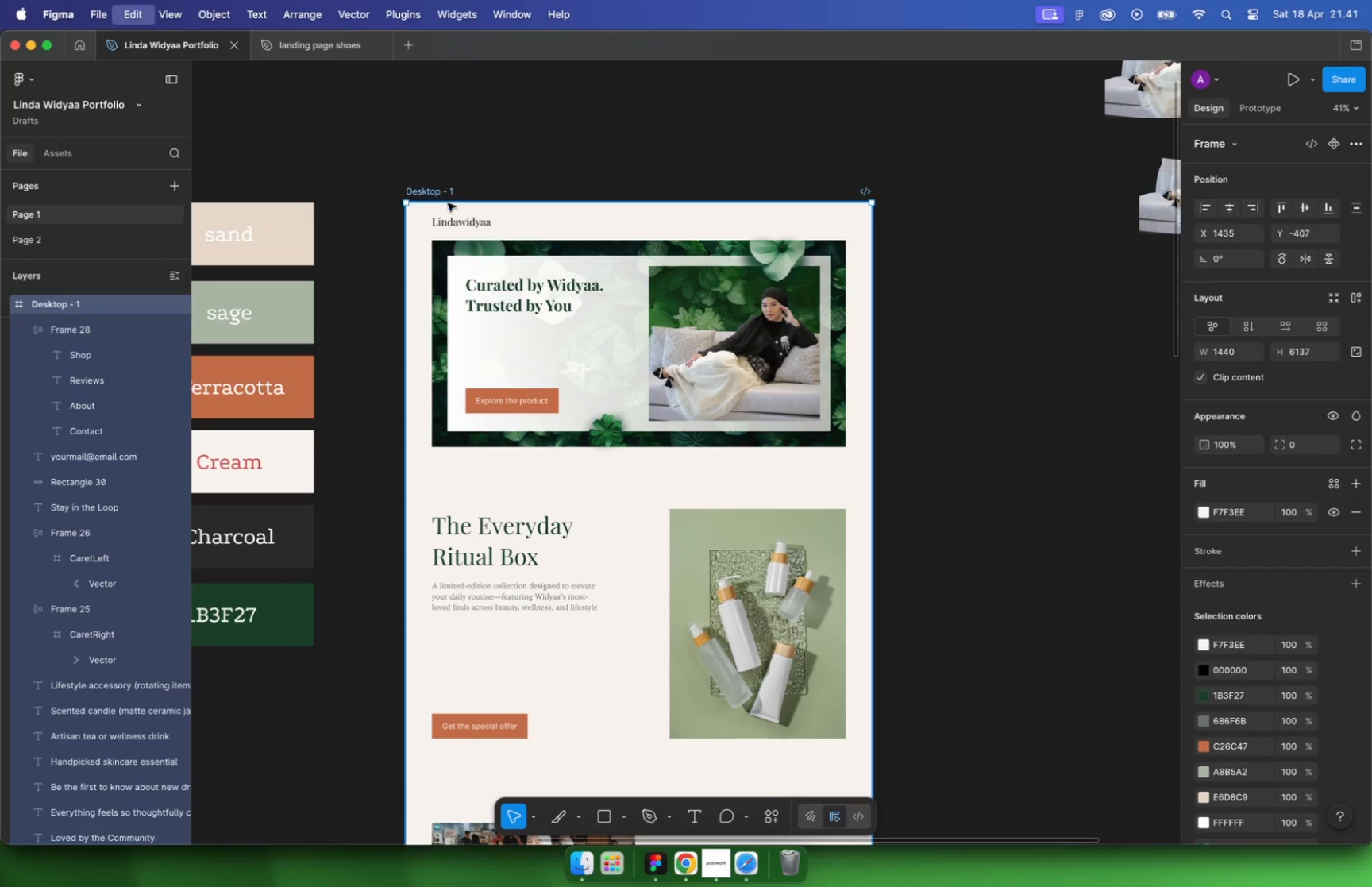 
key(Meta+CommandLeft)
 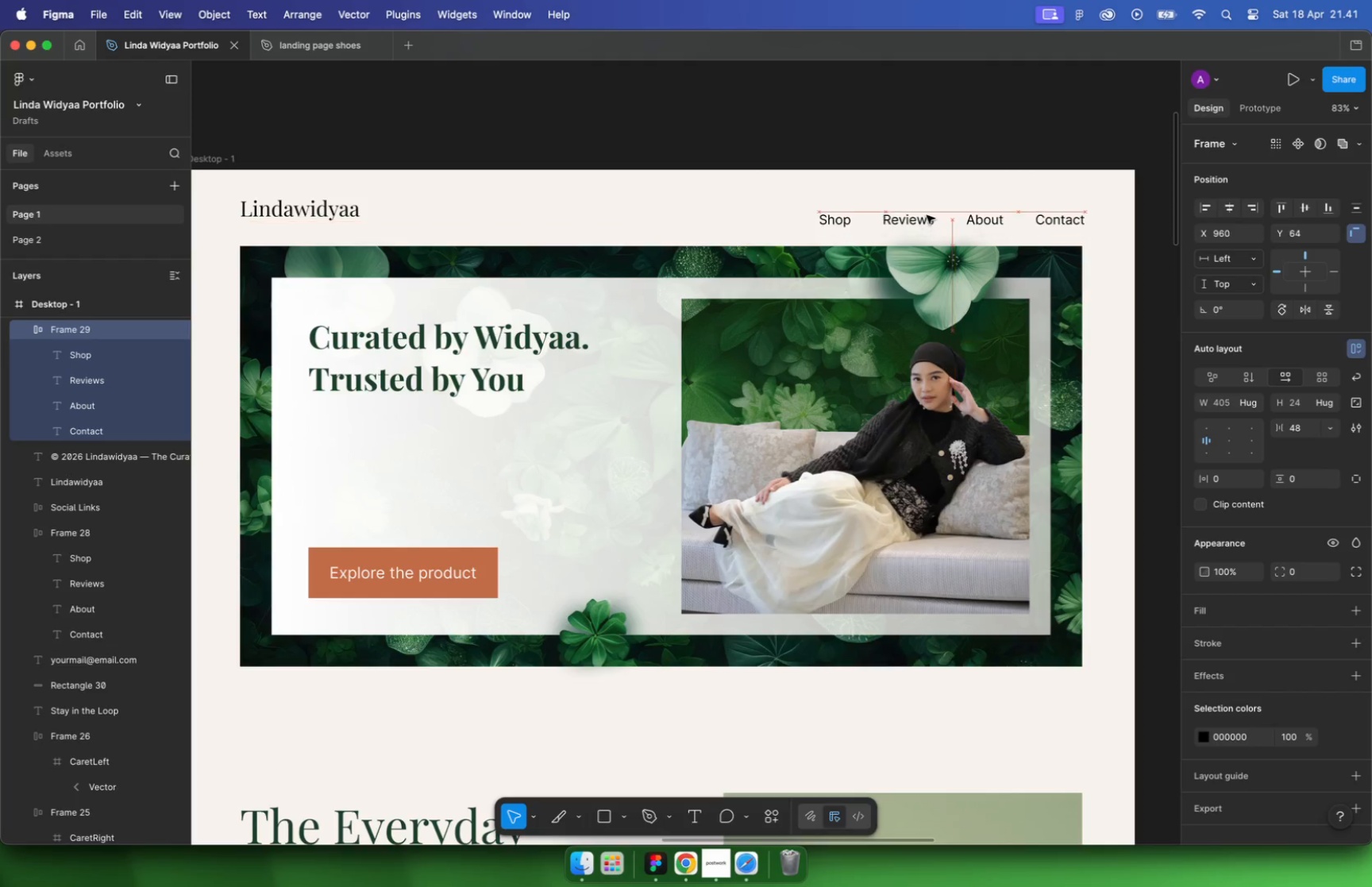 
scroll: coordinate [621, 236], scroll_direction: up, amount: 9.0
 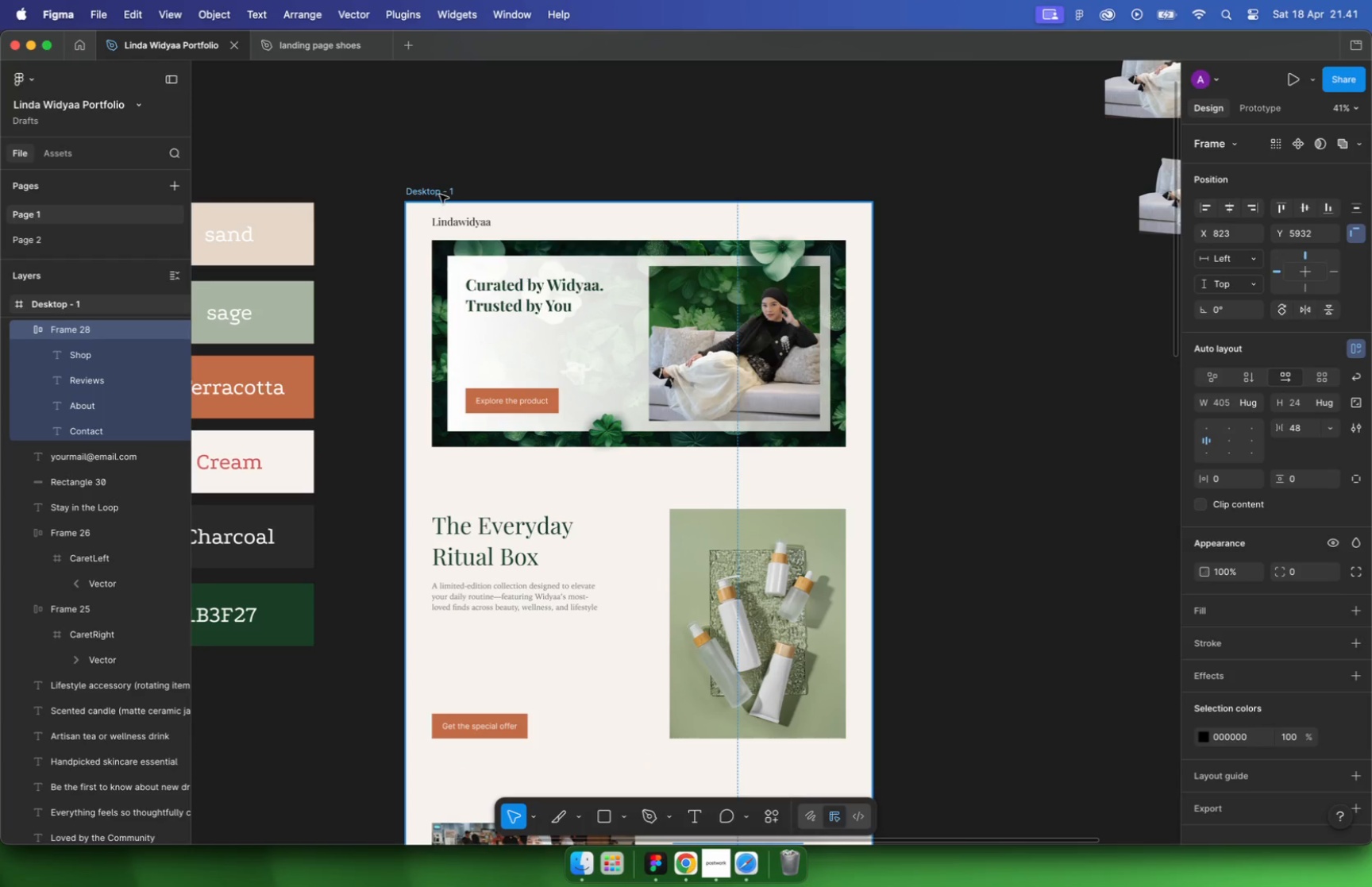 
left_click_drag(start_coordinate=[732, 676], to_coordinate=[918, 201])
 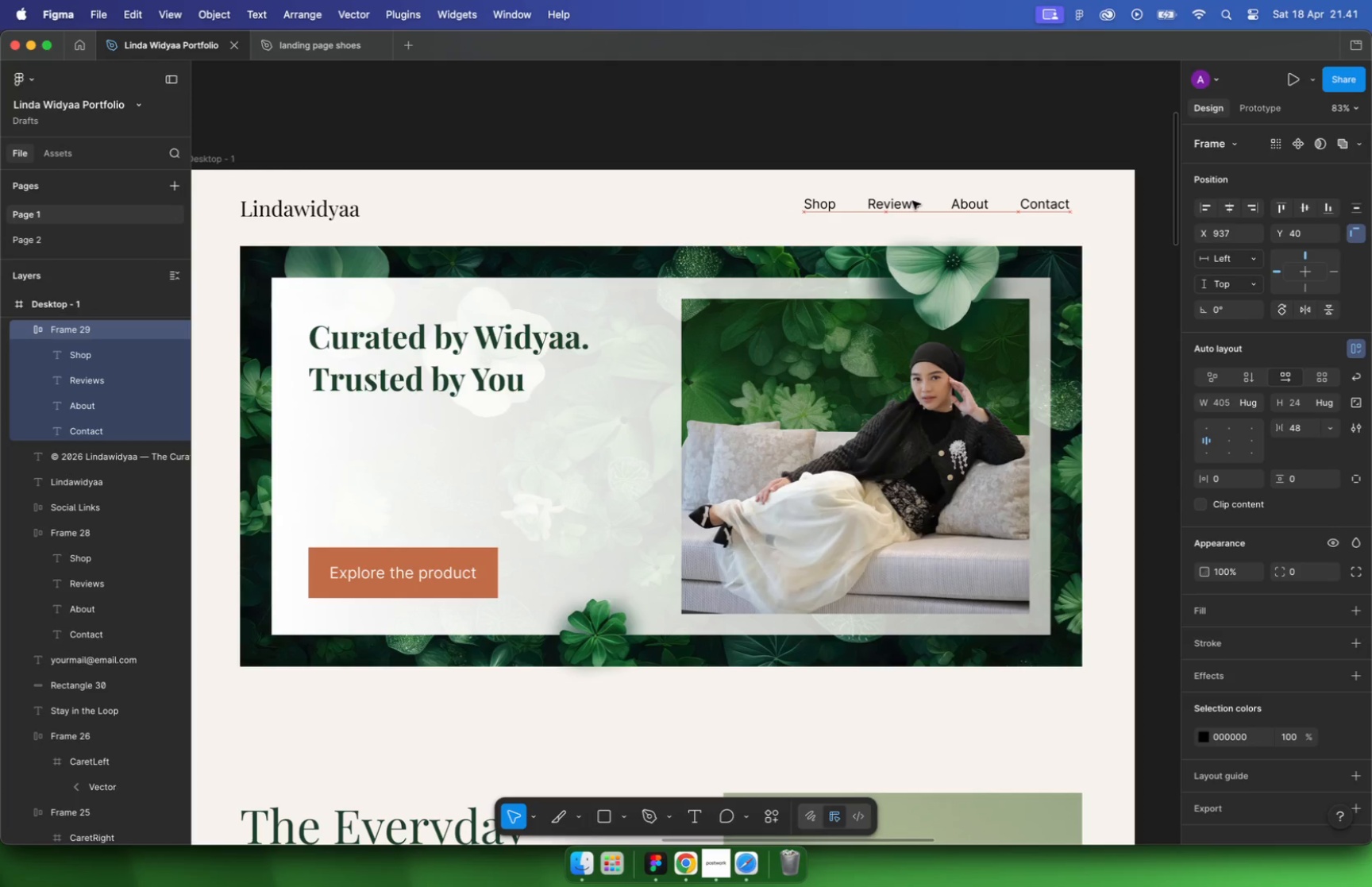 
hold_key(key=CommandLeft, duration=0.98)
scroll: coordinate [985, 266], scroll_direction: up, amount: 6.0
 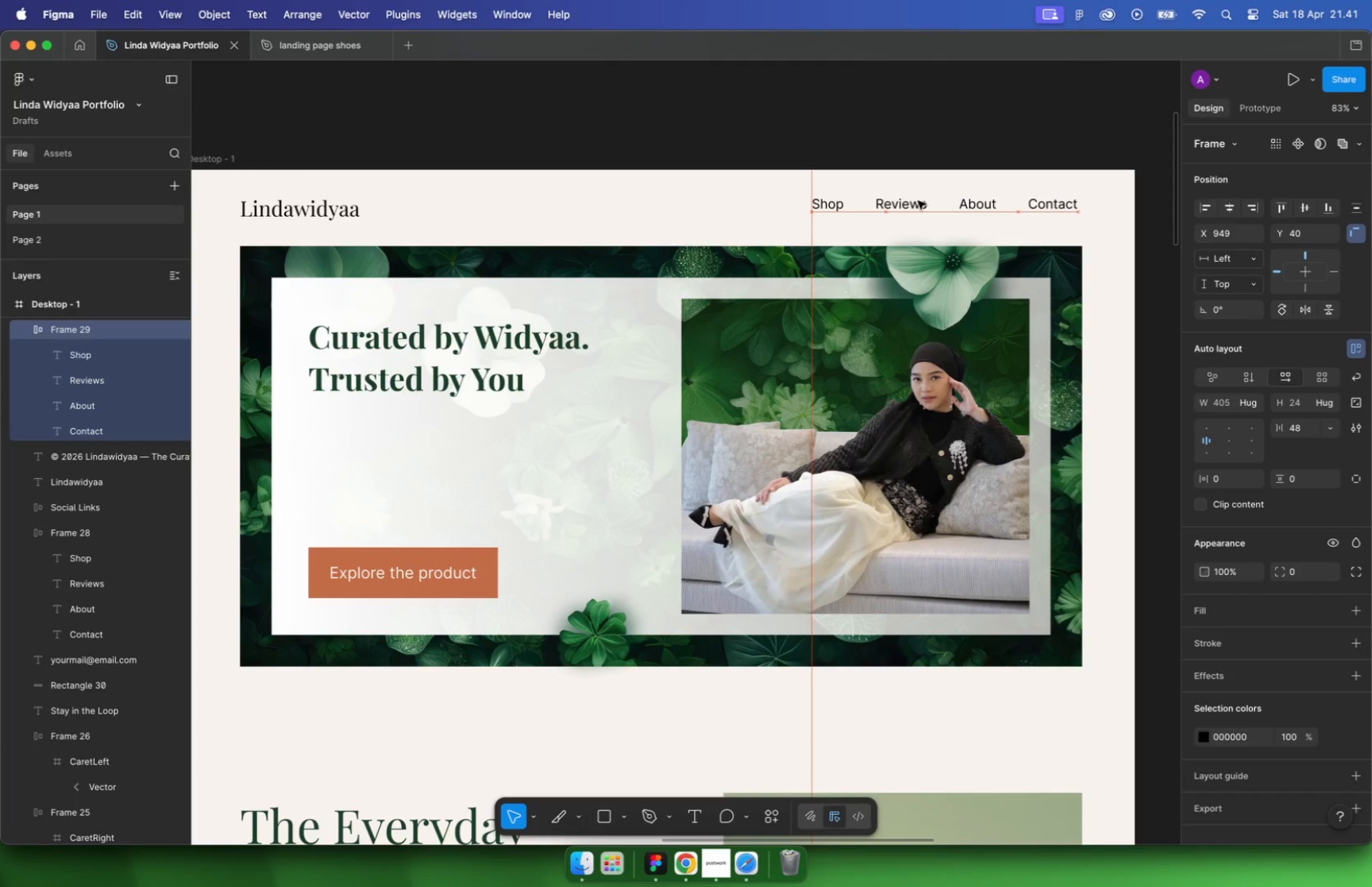 
left_click_drag(start_coordinate=[957, 341], to_coordinate=[963, 339])
 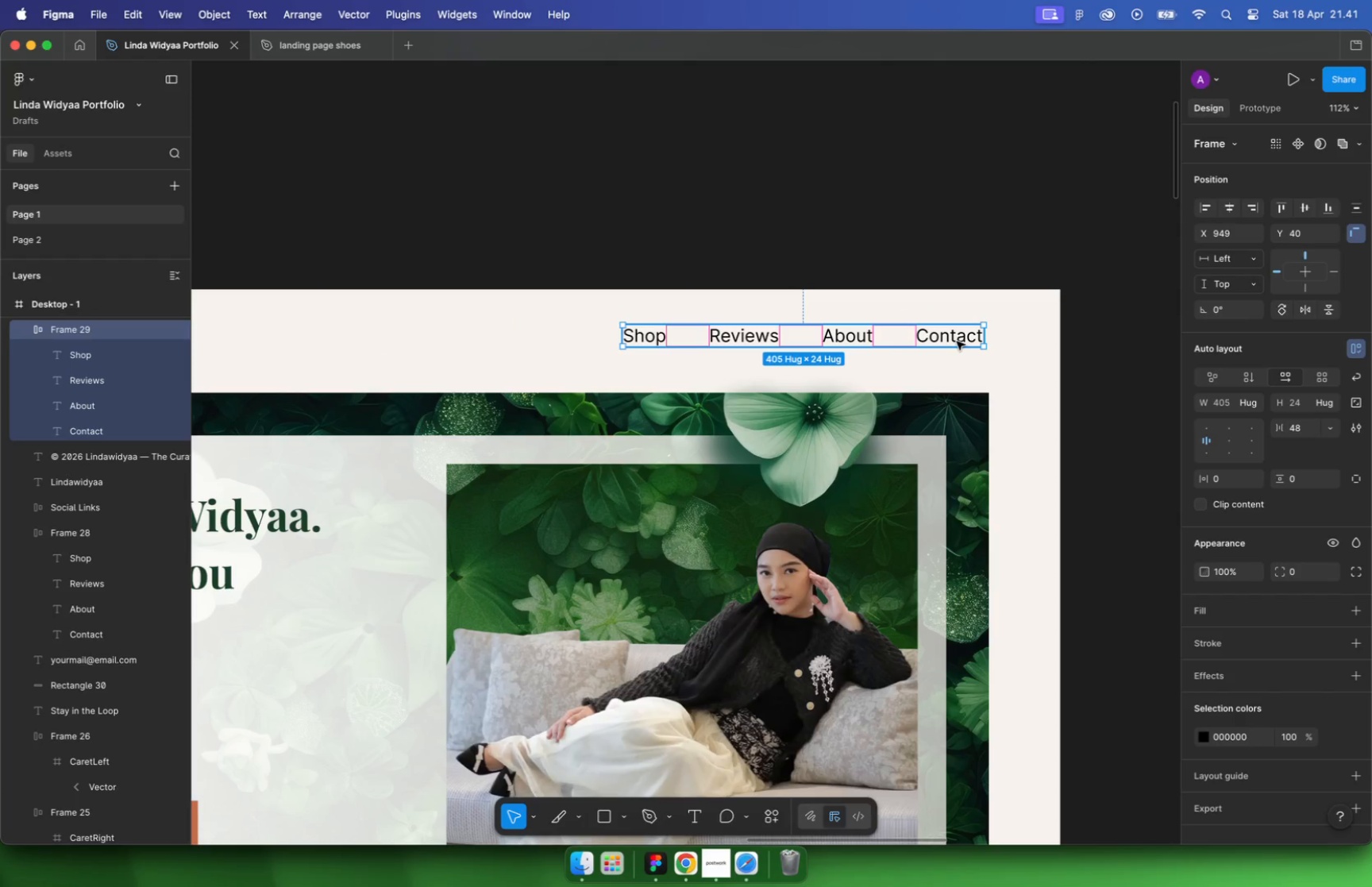 
hold_key(key=CommandLeft, duration=0.38)
scroll: coordinate [961, 361], scroll_direction: down, amount: 5.0
 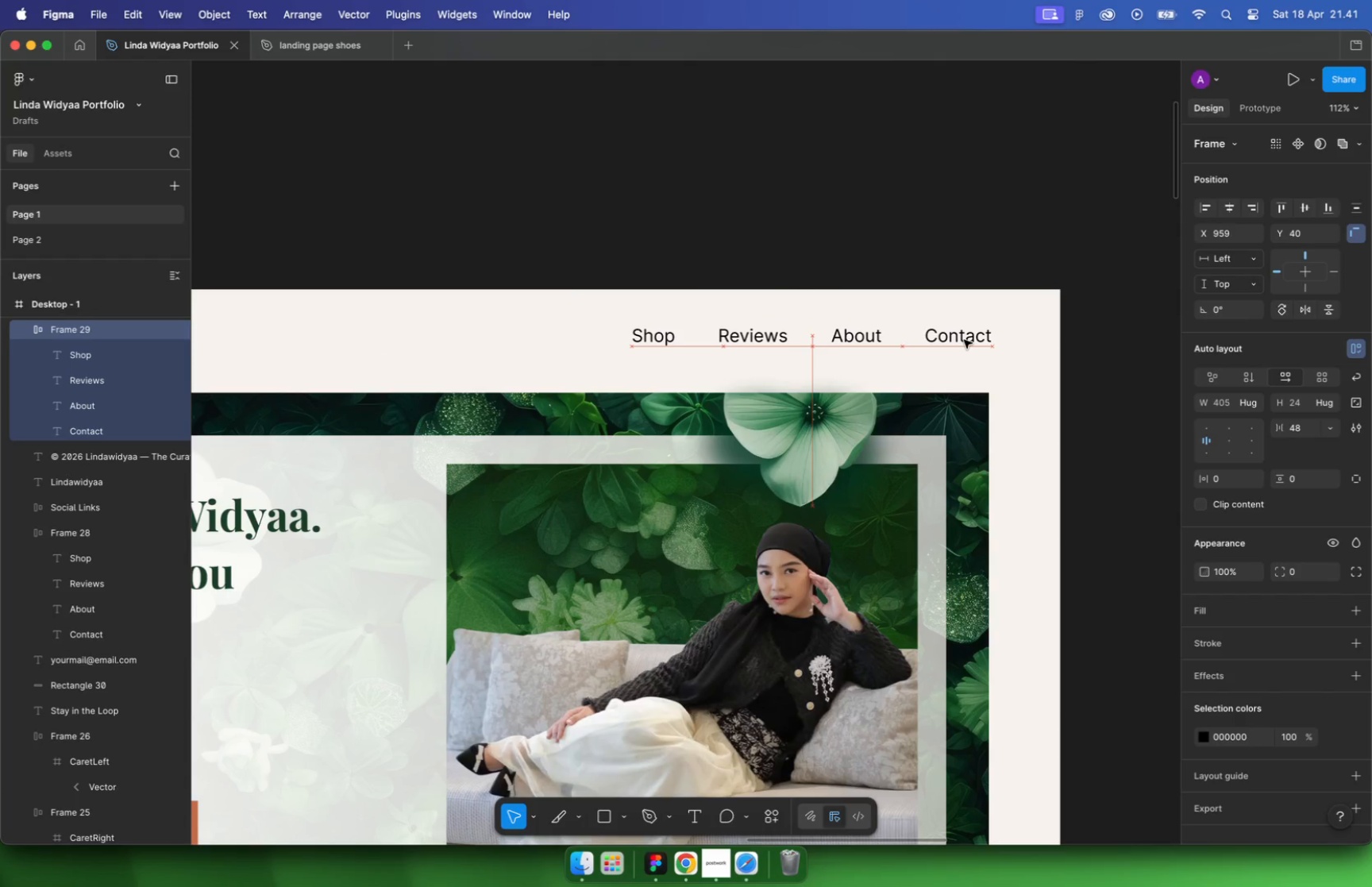 
left_click([353, 352])
 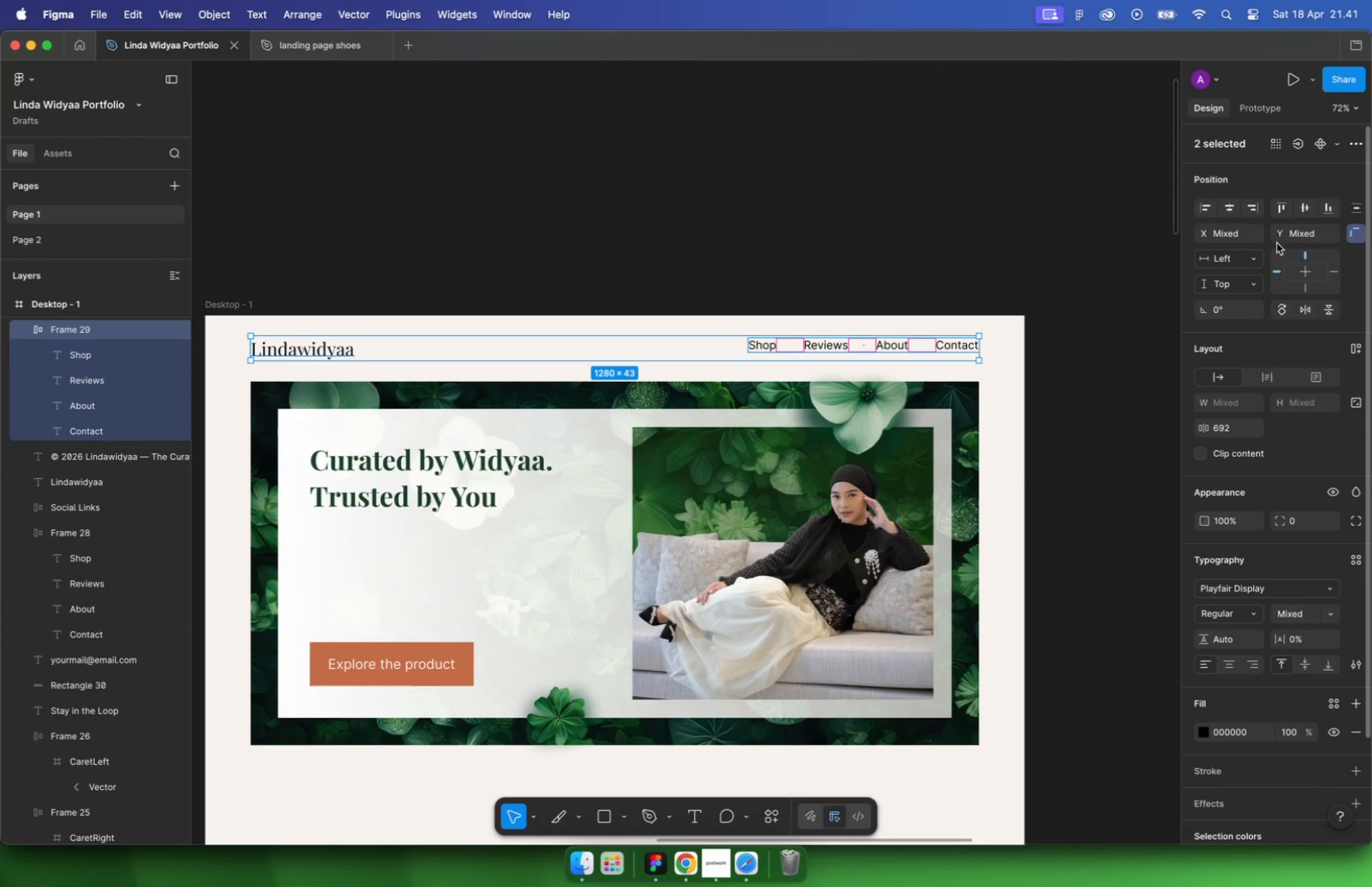 
hold_key(key=ShiftLeft, duration=0.7)
 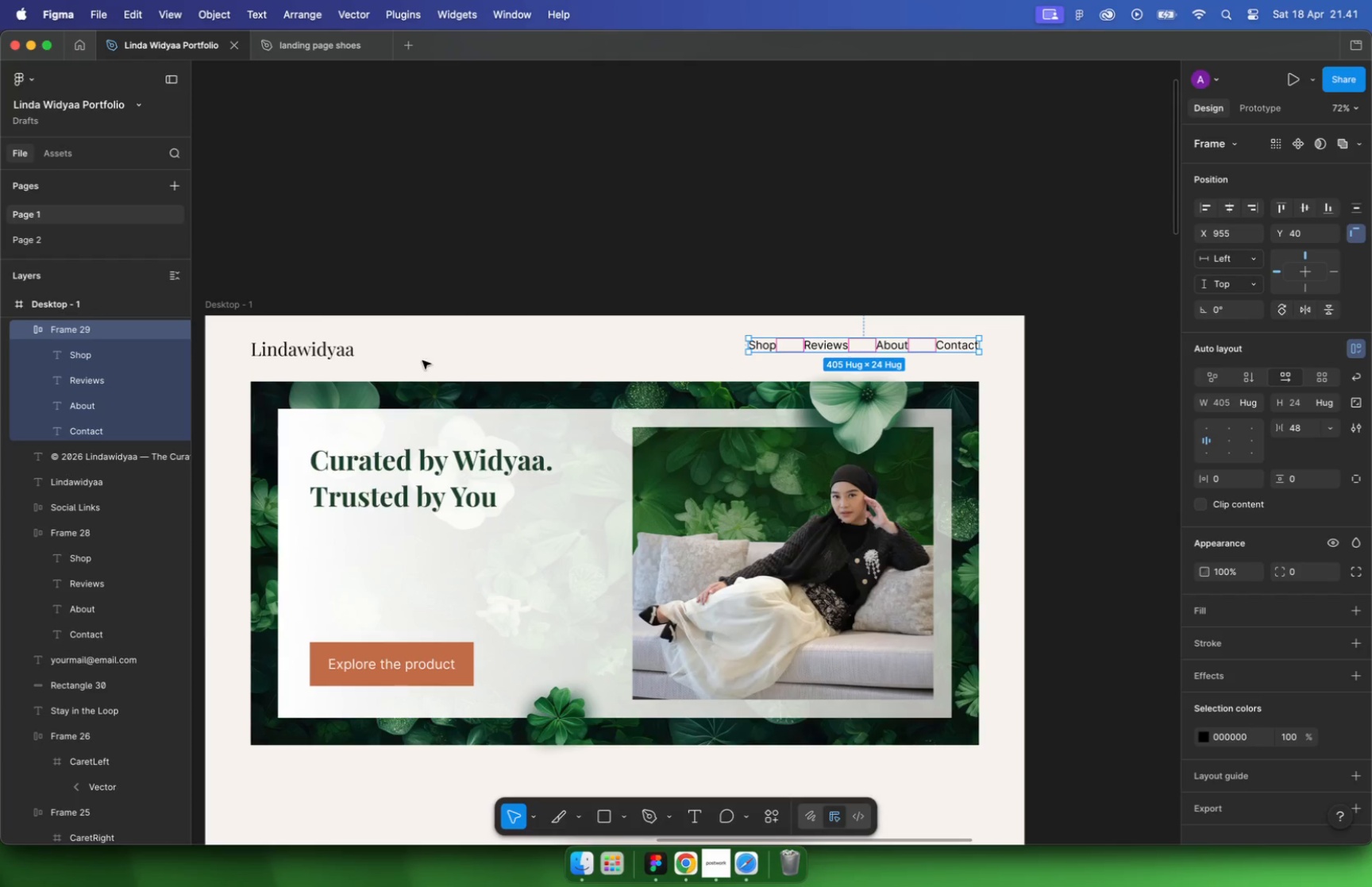 
left_click([1304, 206])
 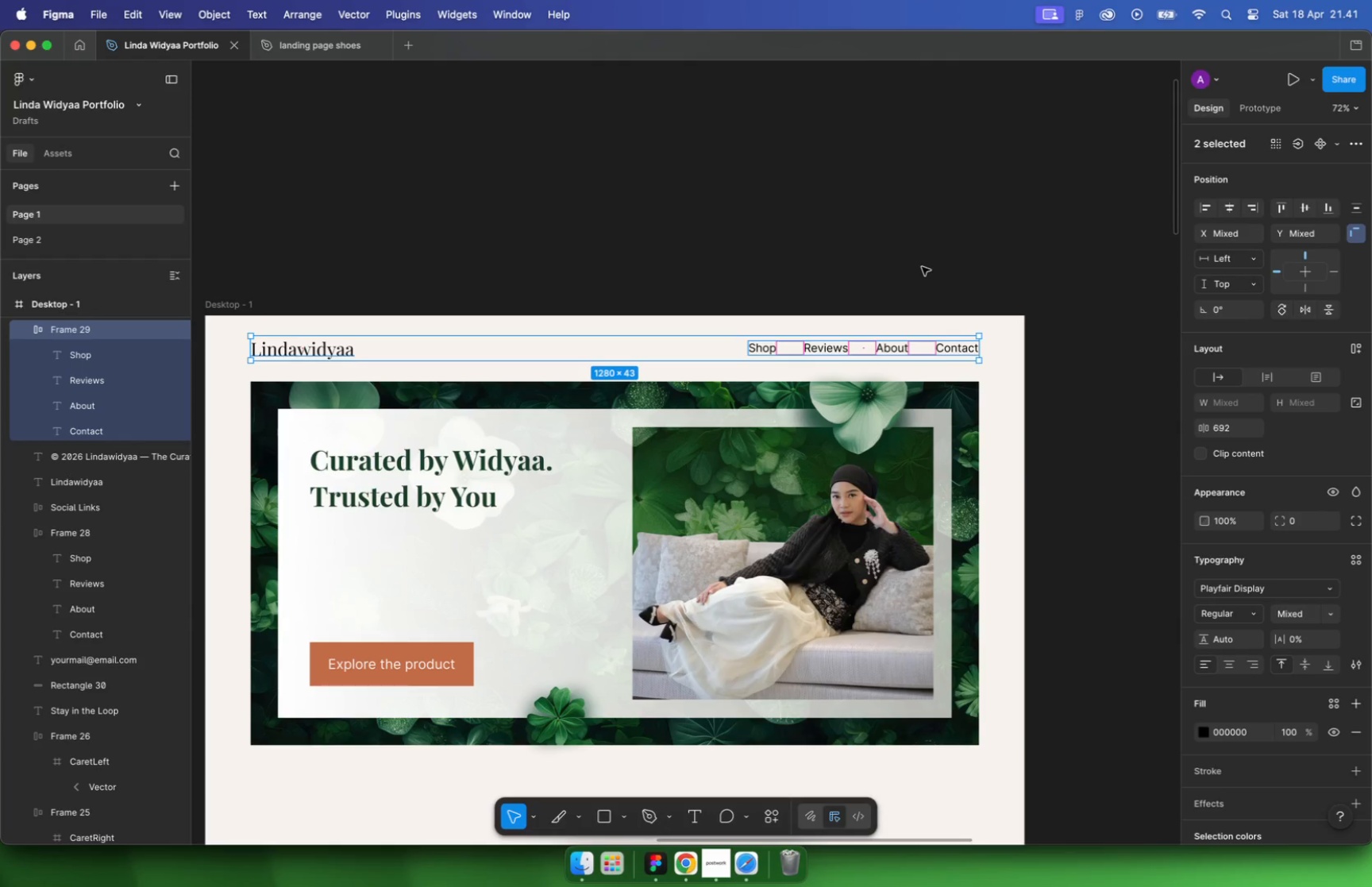 
left_click([922, 266])
 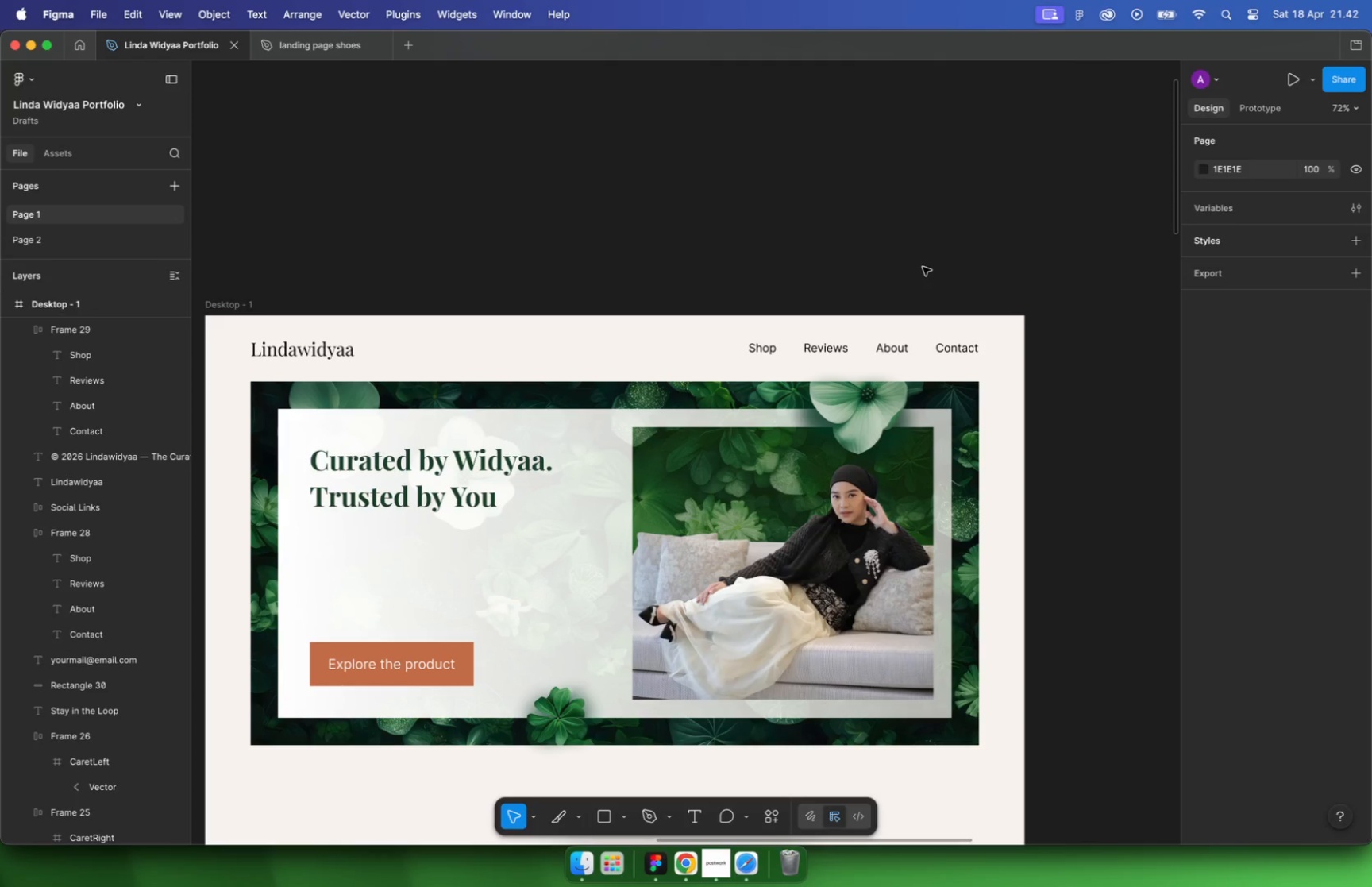 
wait(28.1)
 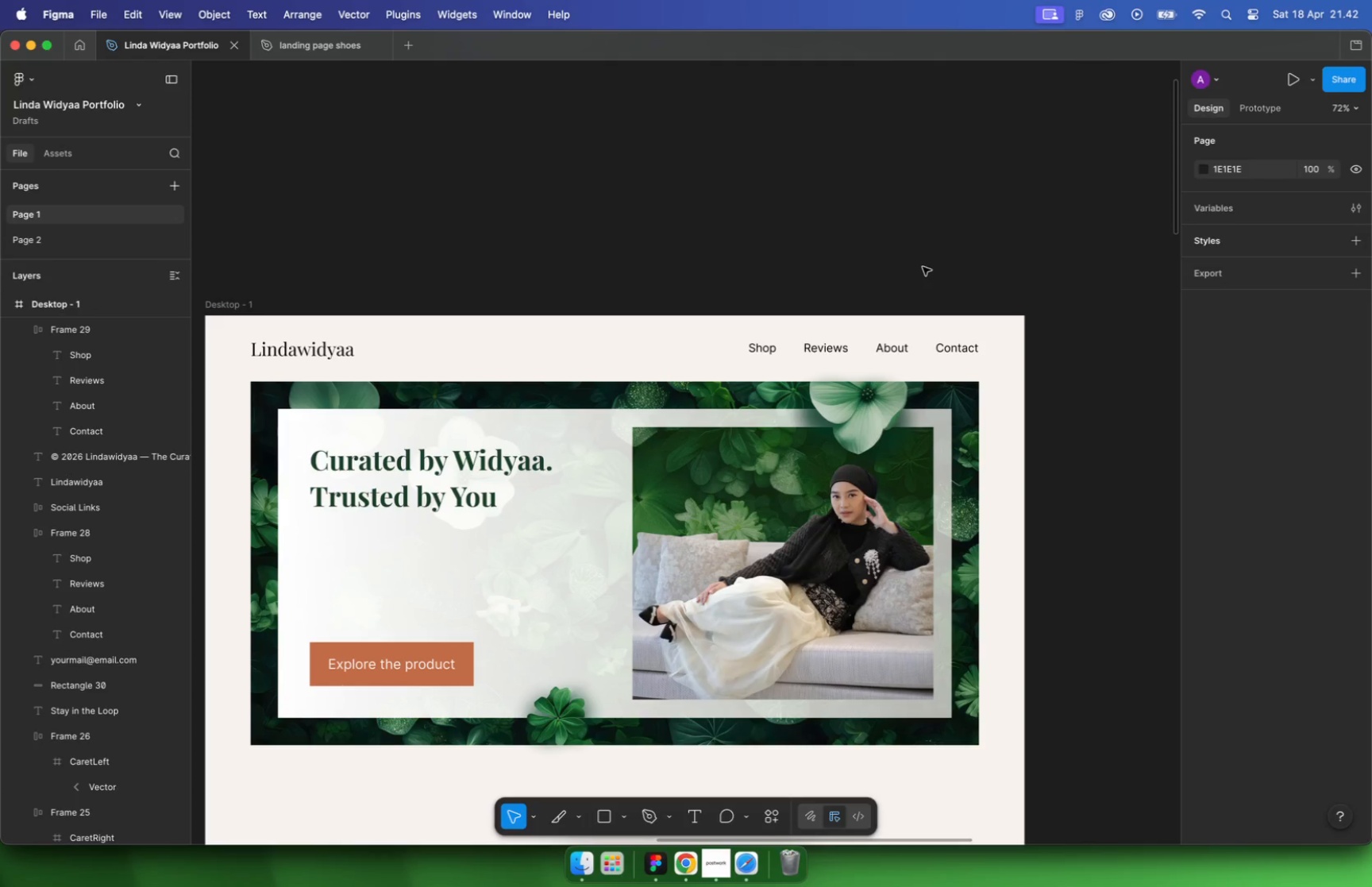 
hold_key(key=CommandLeft, duration=2.63)
scroll: coordinate [751, 502], scroll_direction: up, amount: 6.0
 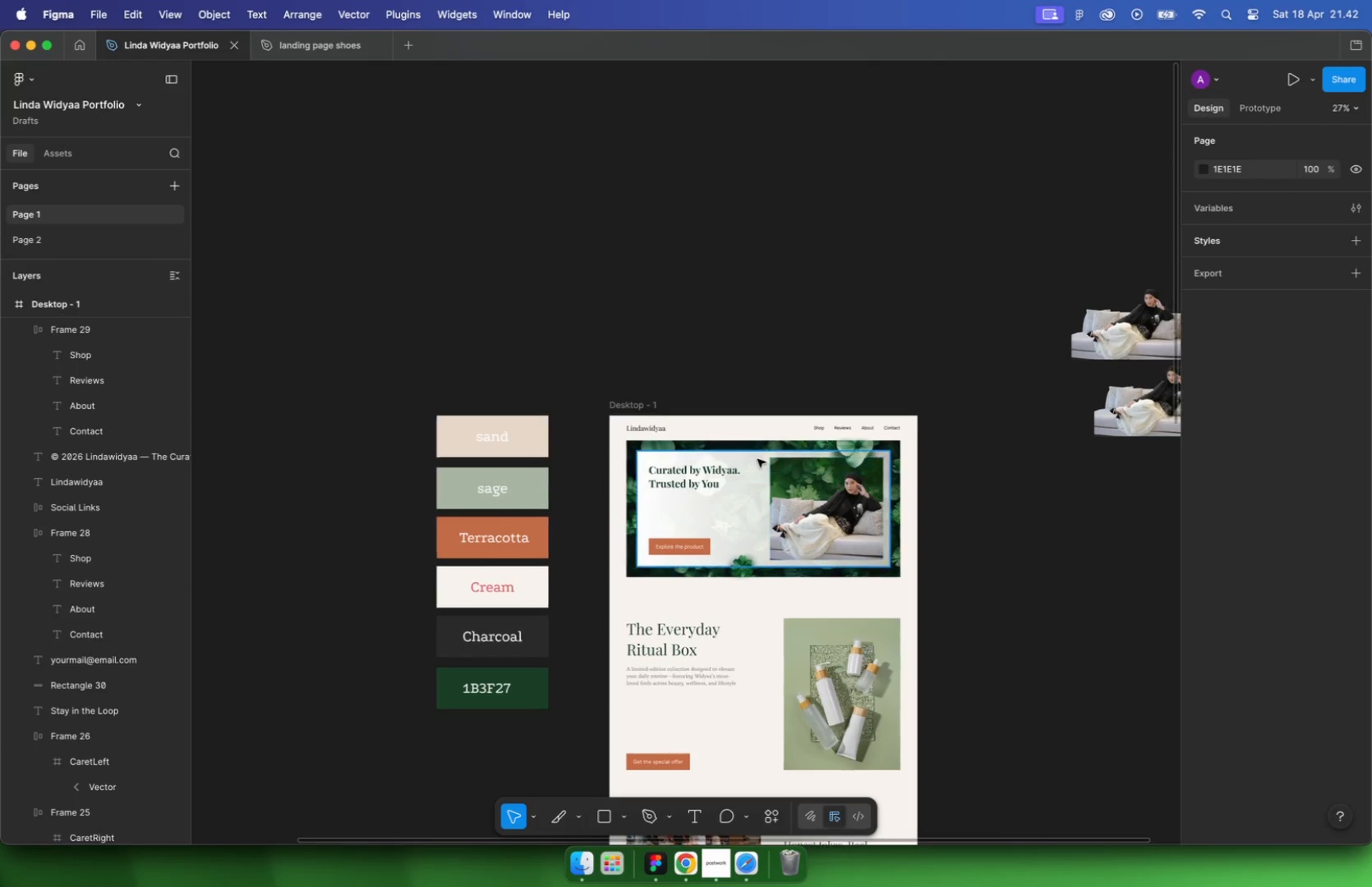 
hold_key(key=CommandLeft, duration=1.09)
scroll: coordinate [584, 437], scroll_direction: down, amount: 5.0
 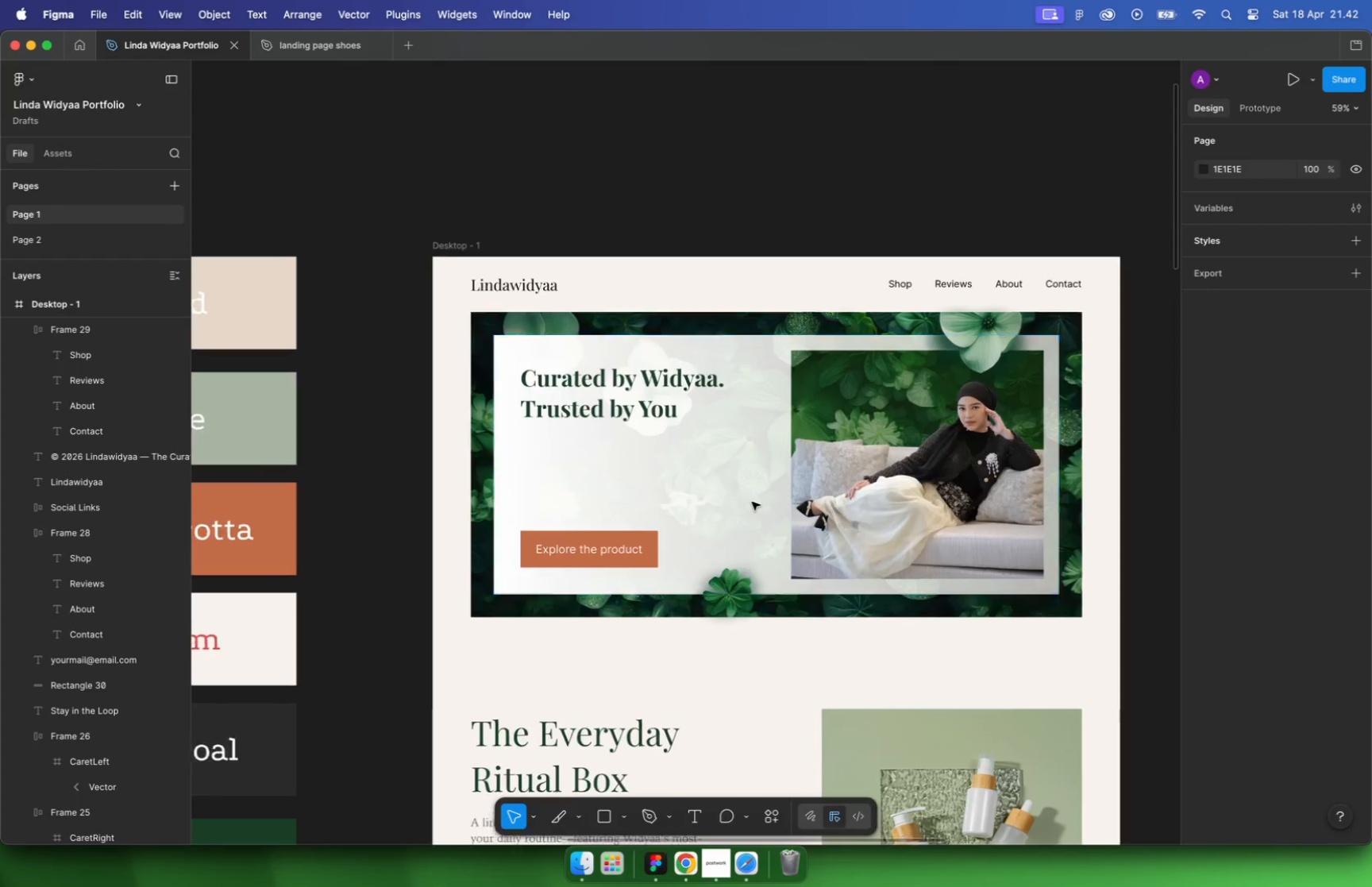 
scroll: coordinate [549, 391], scroll_direction: up, amount: 2.0
 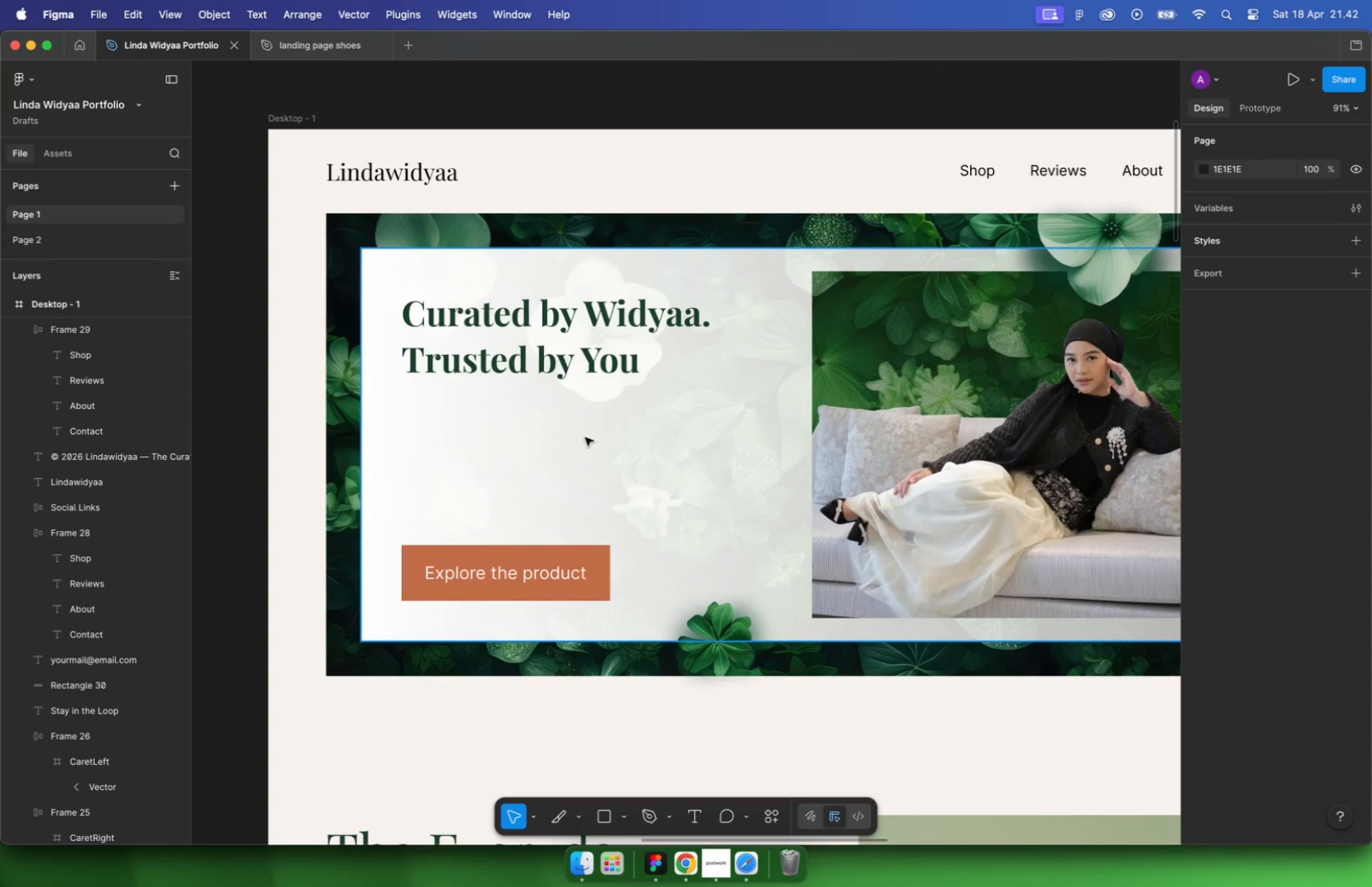 
hold_key(key=CommandLeft, duration=0.51)
scroll: coordinate [551, 397], scroll_direction: down, amount: 2.0
 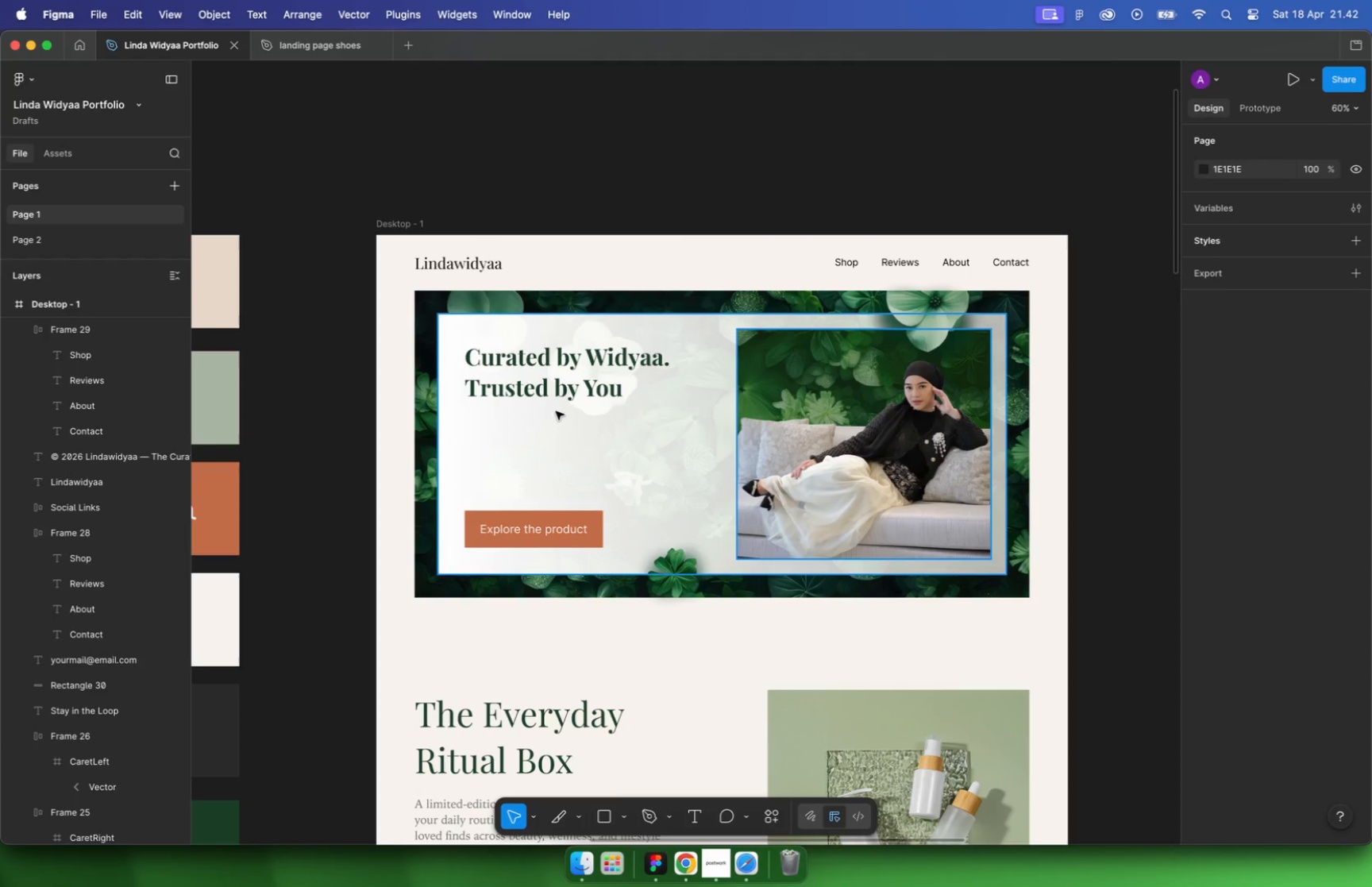 
left_click([687, 872])
 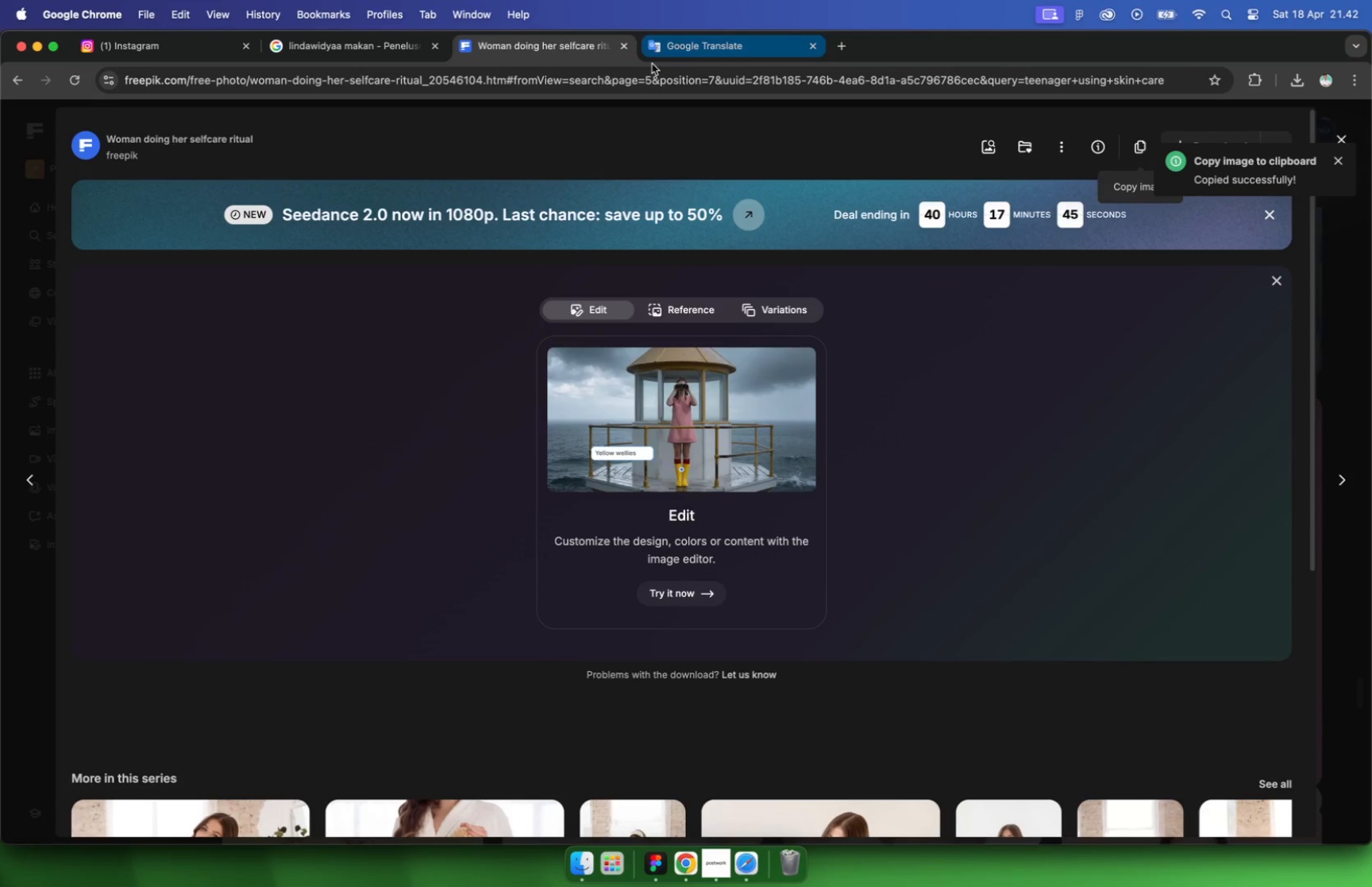 
left_click([564, 82])
 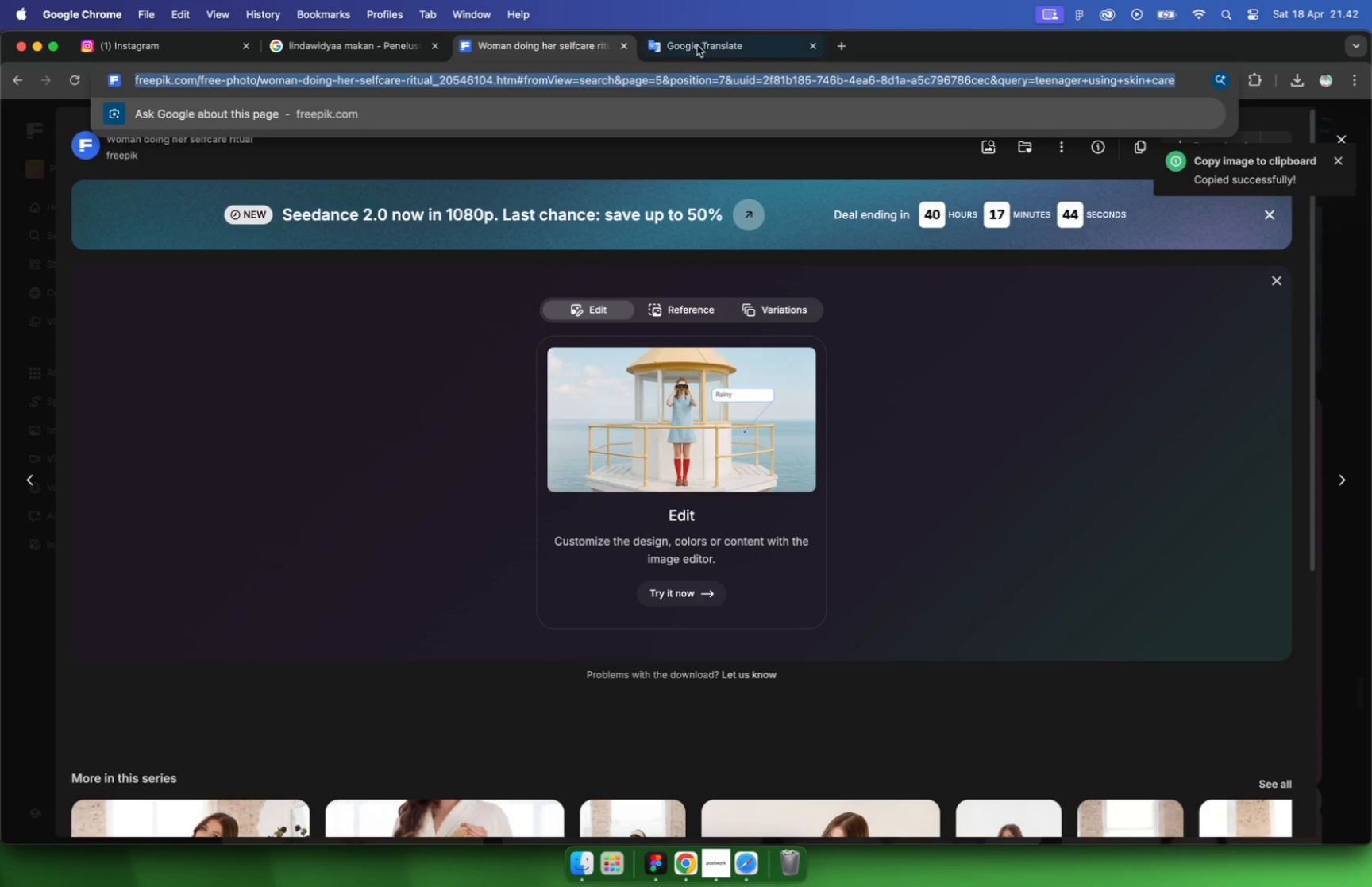 
left_click([711, 37])
 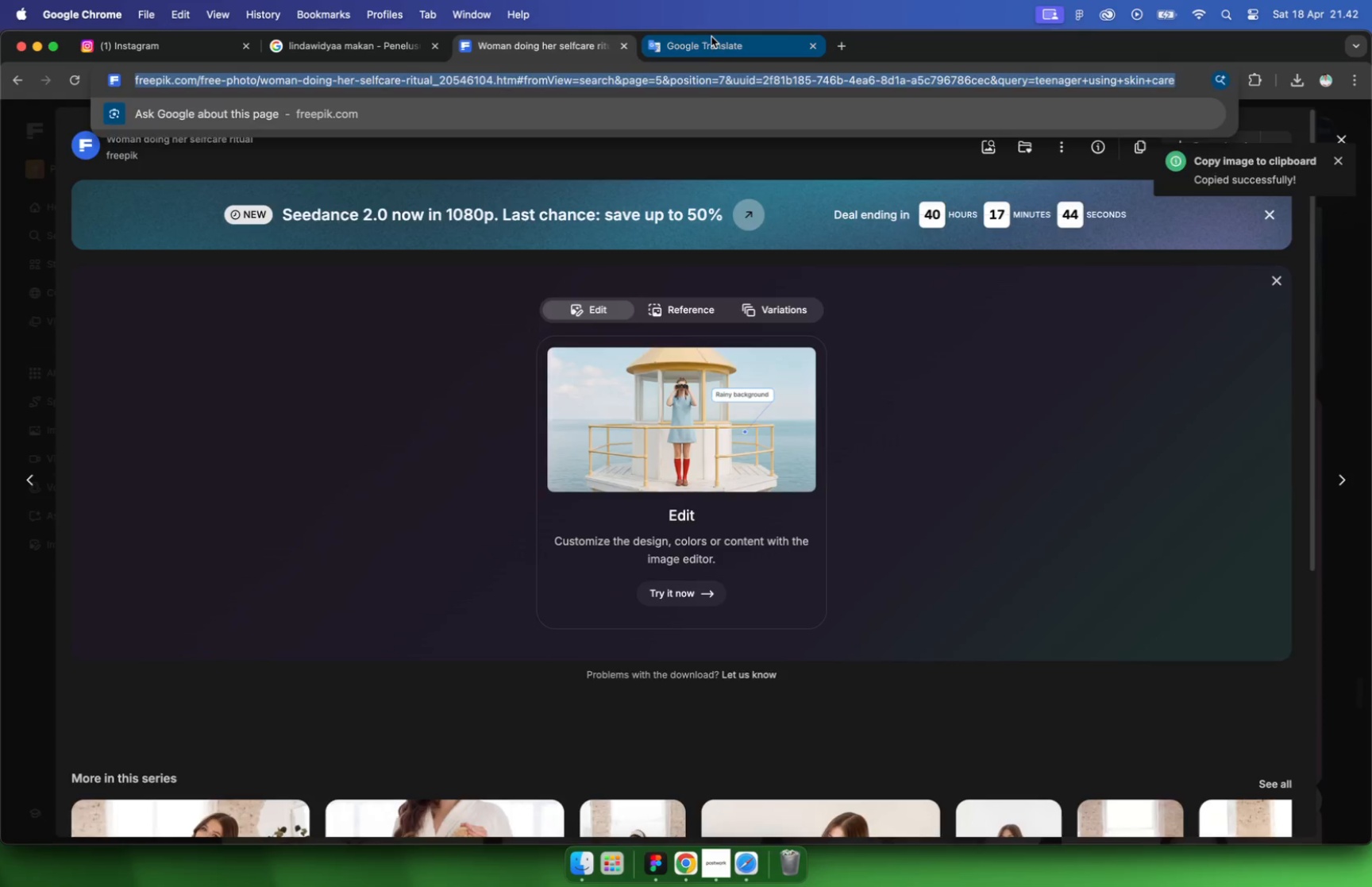 
left_click([705, 78])
 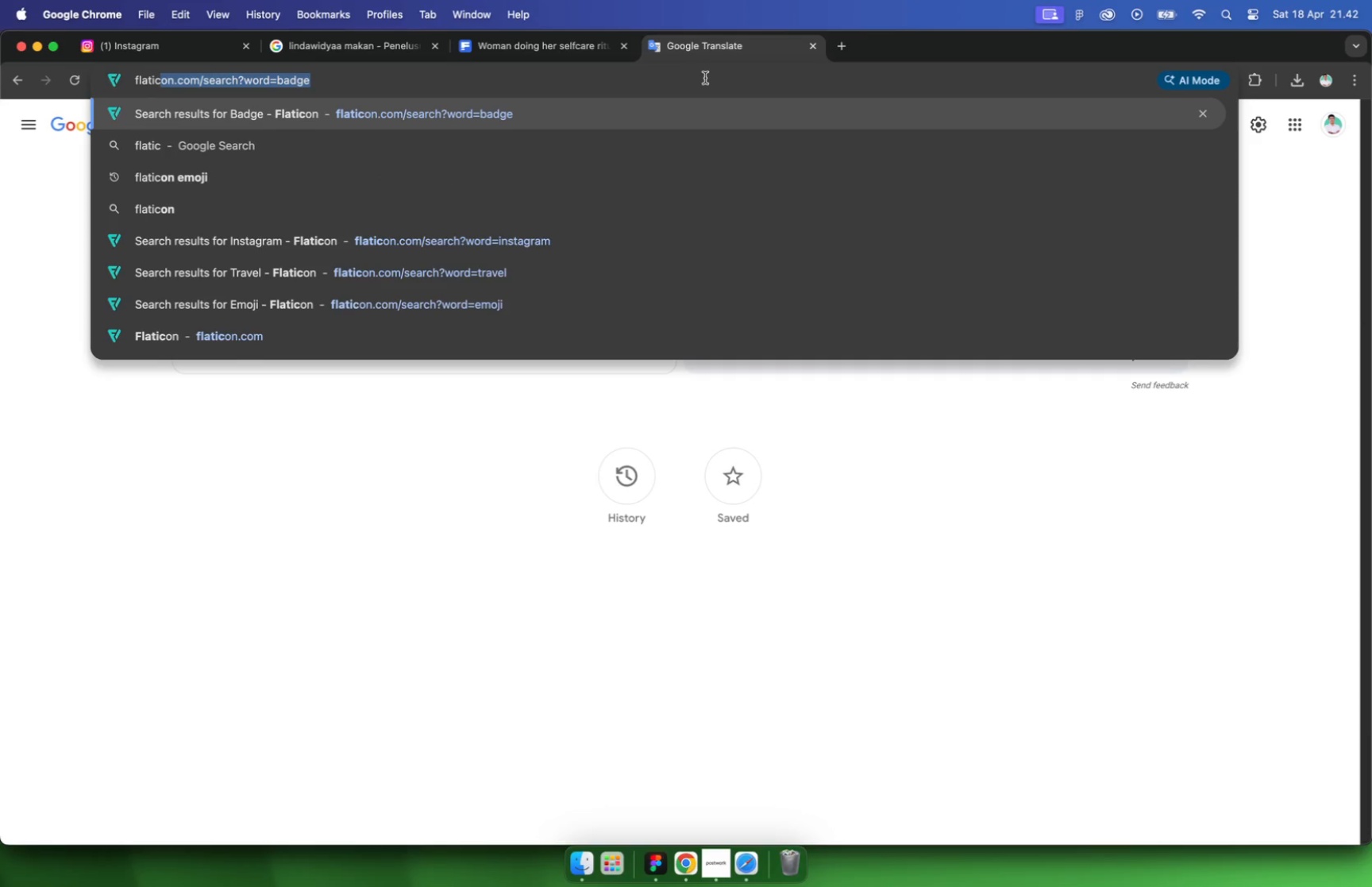 
type(flaticon)
 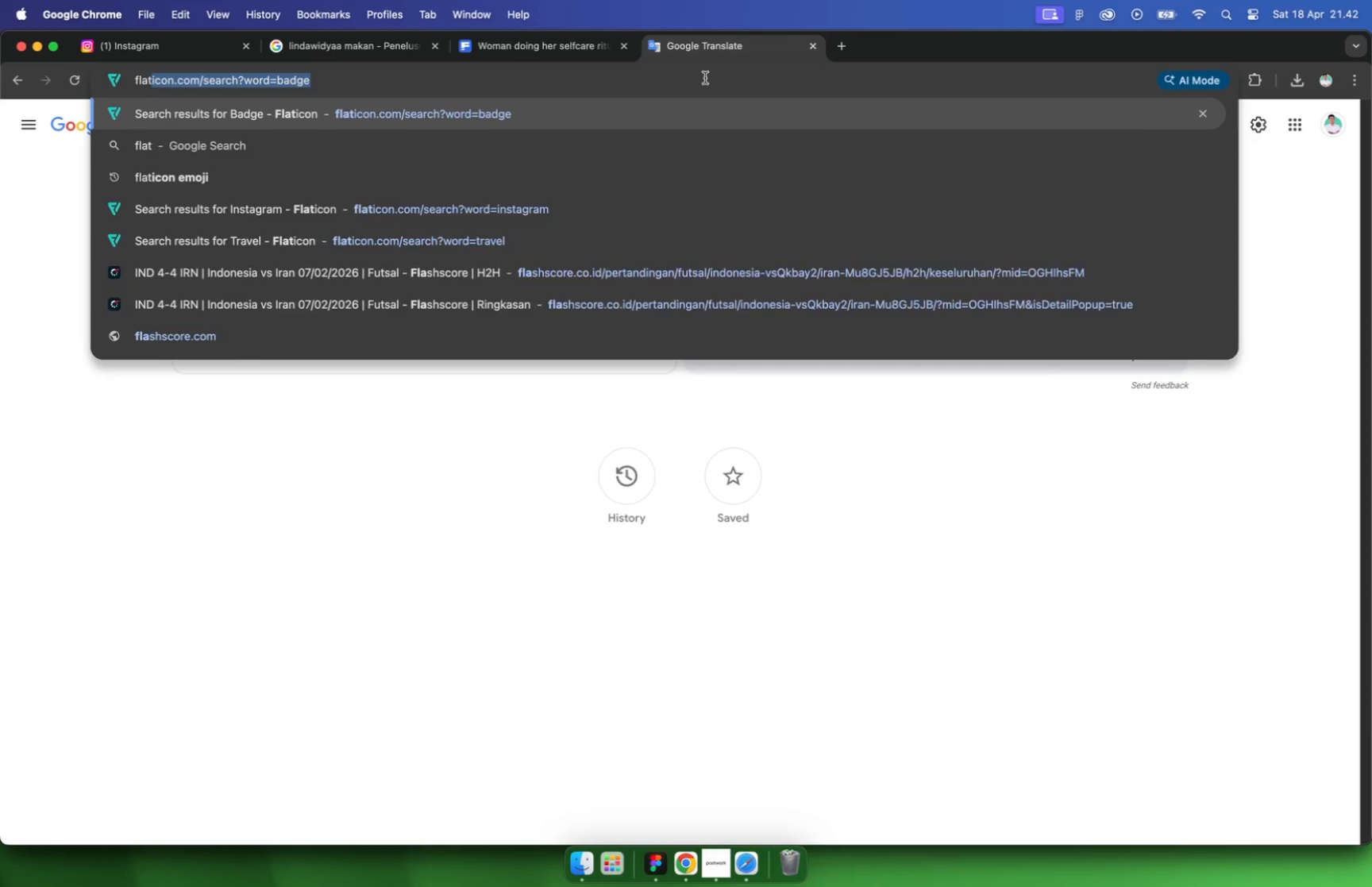 
key(Enter)
 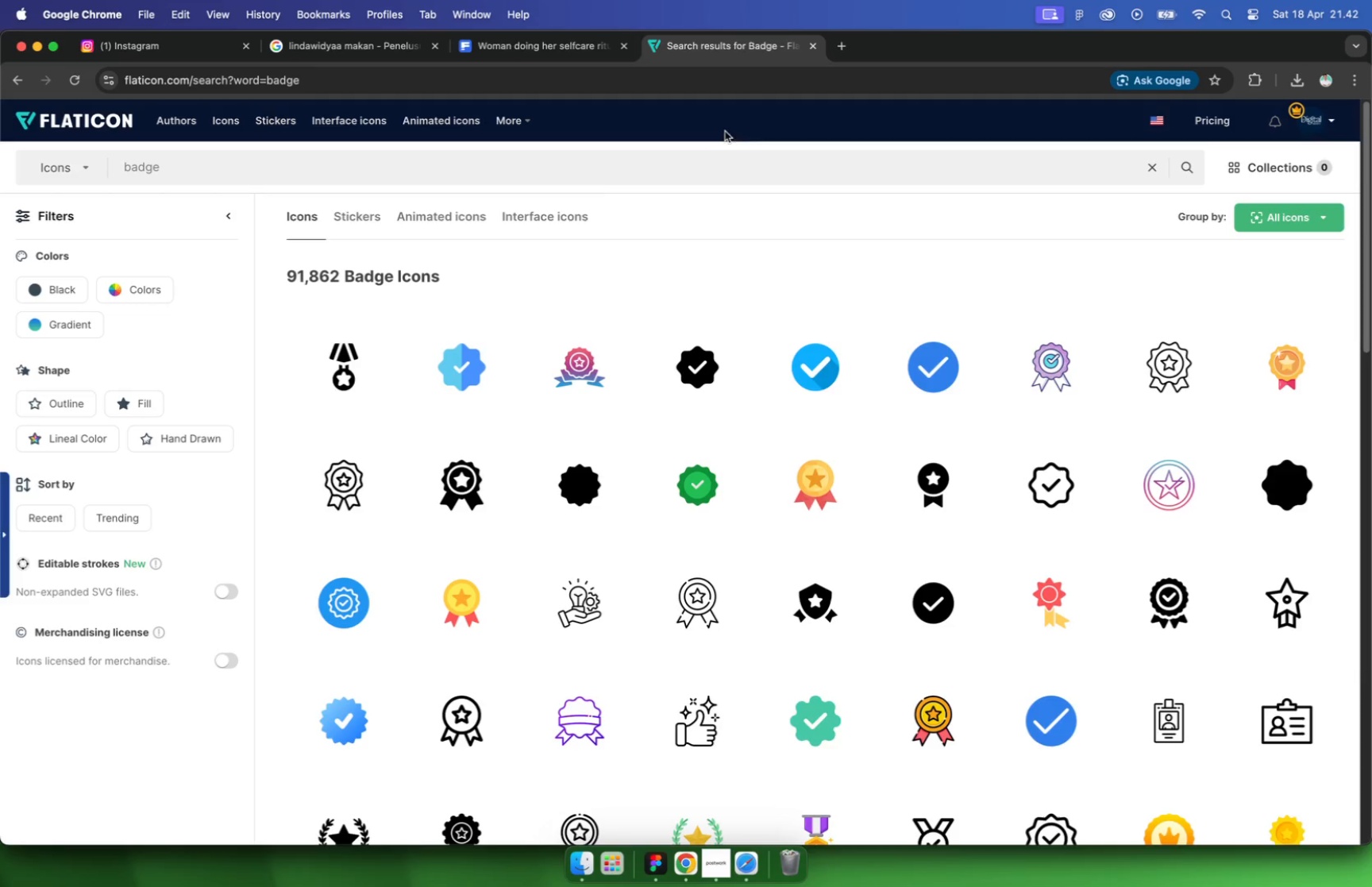 
left_click([553, 173])
 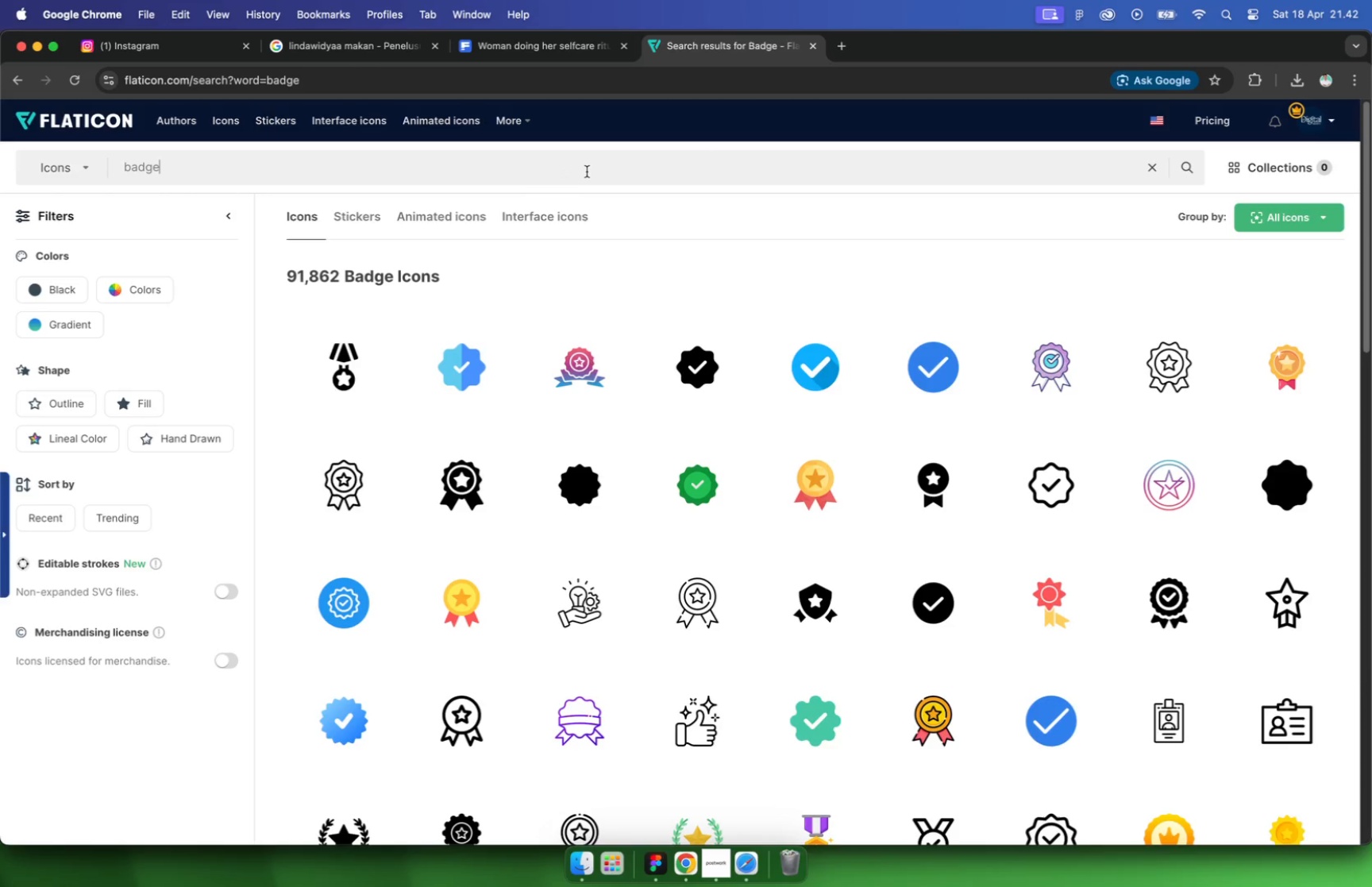 
left_click_drag(start_coordinate=[190, 161], to_coordinate=[48, 165])
 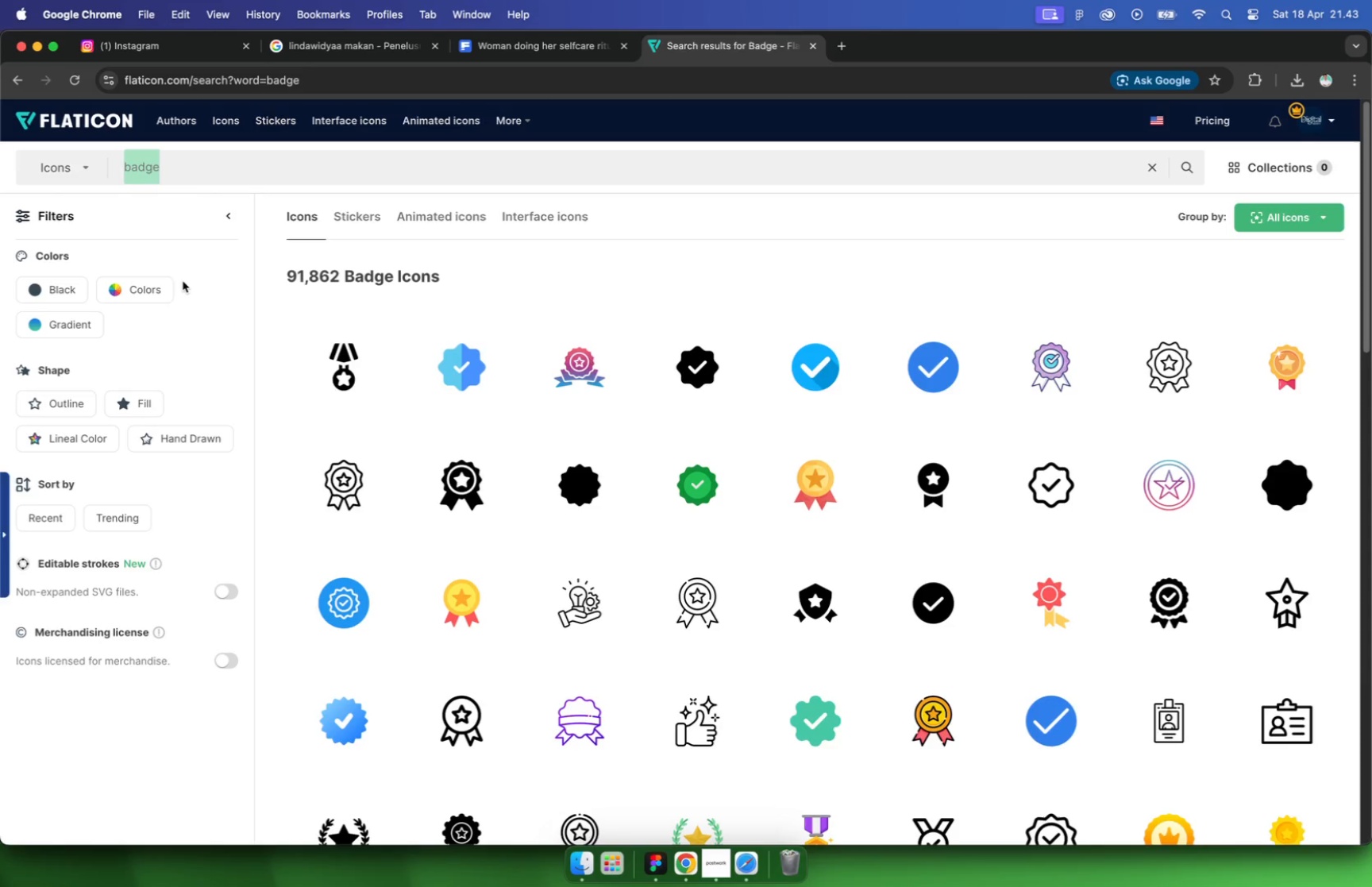 
wait(45.64)
 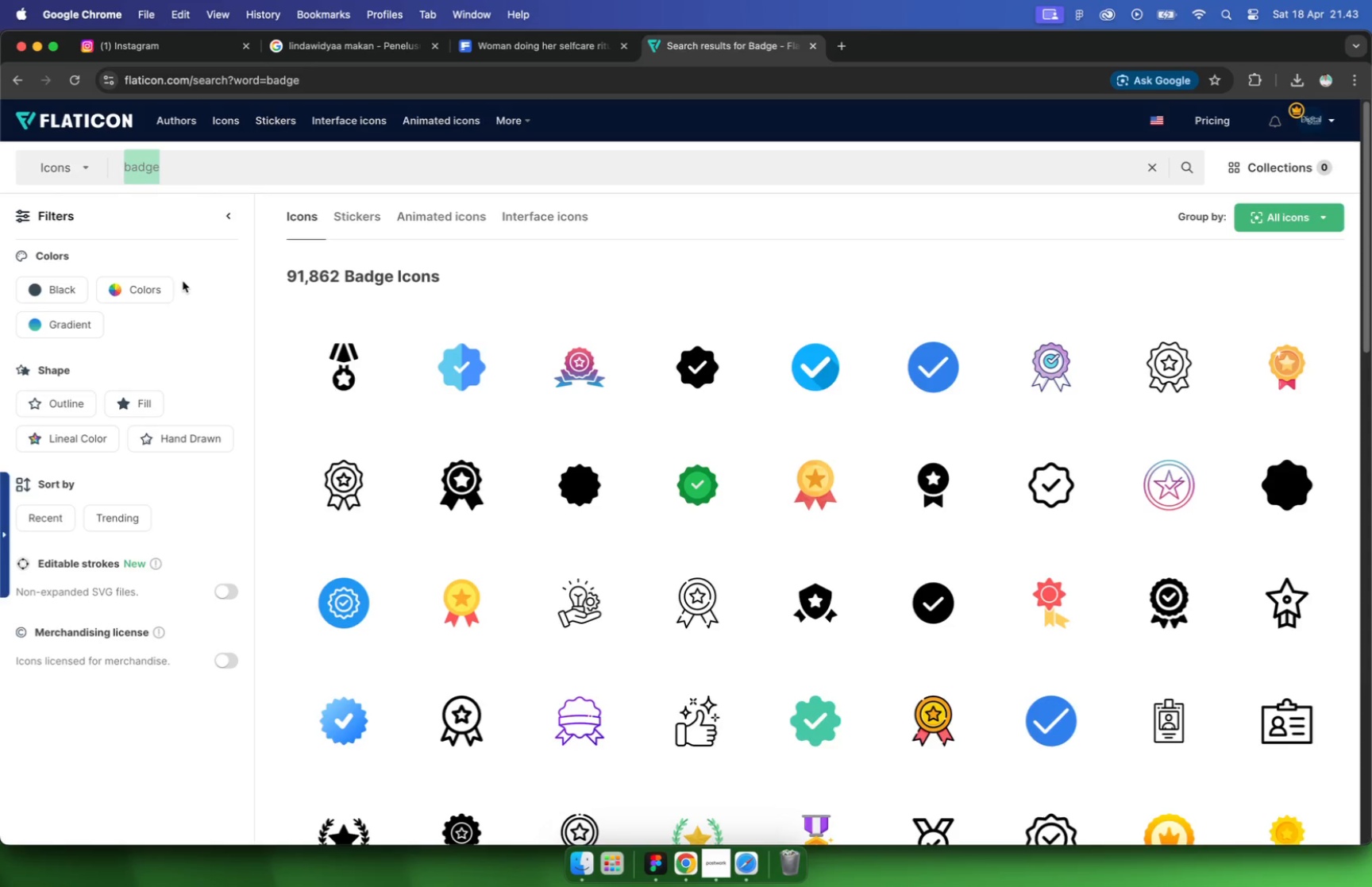 
type(ina)
key(Backspace)
key(Backspace)
key(Backspace)
key(Backspace)
key(Backspace)
type(face)
key(Backspace)
key(Backspace)
key(Backspace)
key(Backspace)
key(Backspace)
key(Backspace)
type(ins)
key(Backspace)
key(Backspace)
key(Backspace)
key(Backspace)
key(Backspace)
key(Backspace)
key(Backspace)
type(tiktok)
 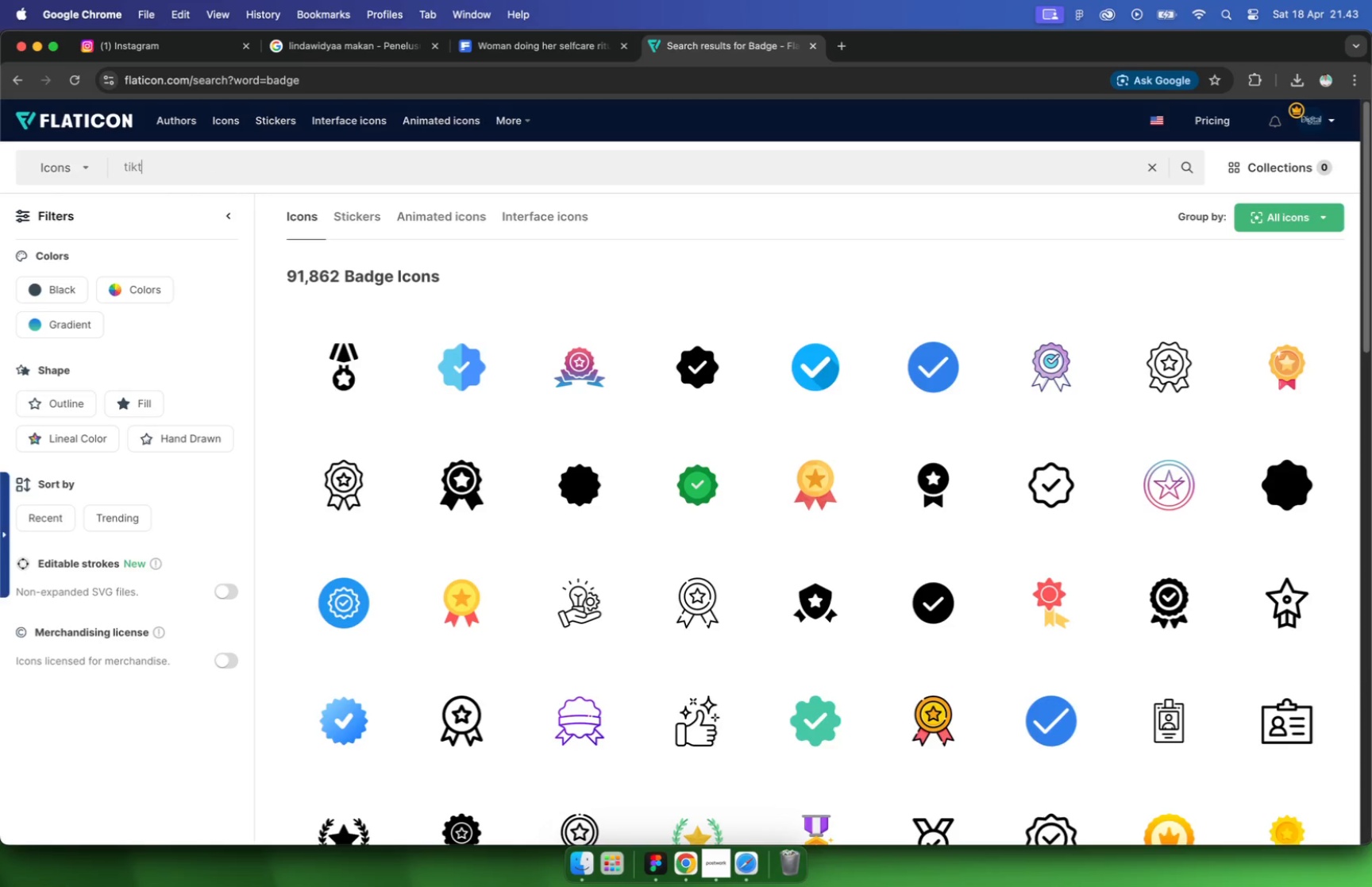 
key(Enter)
 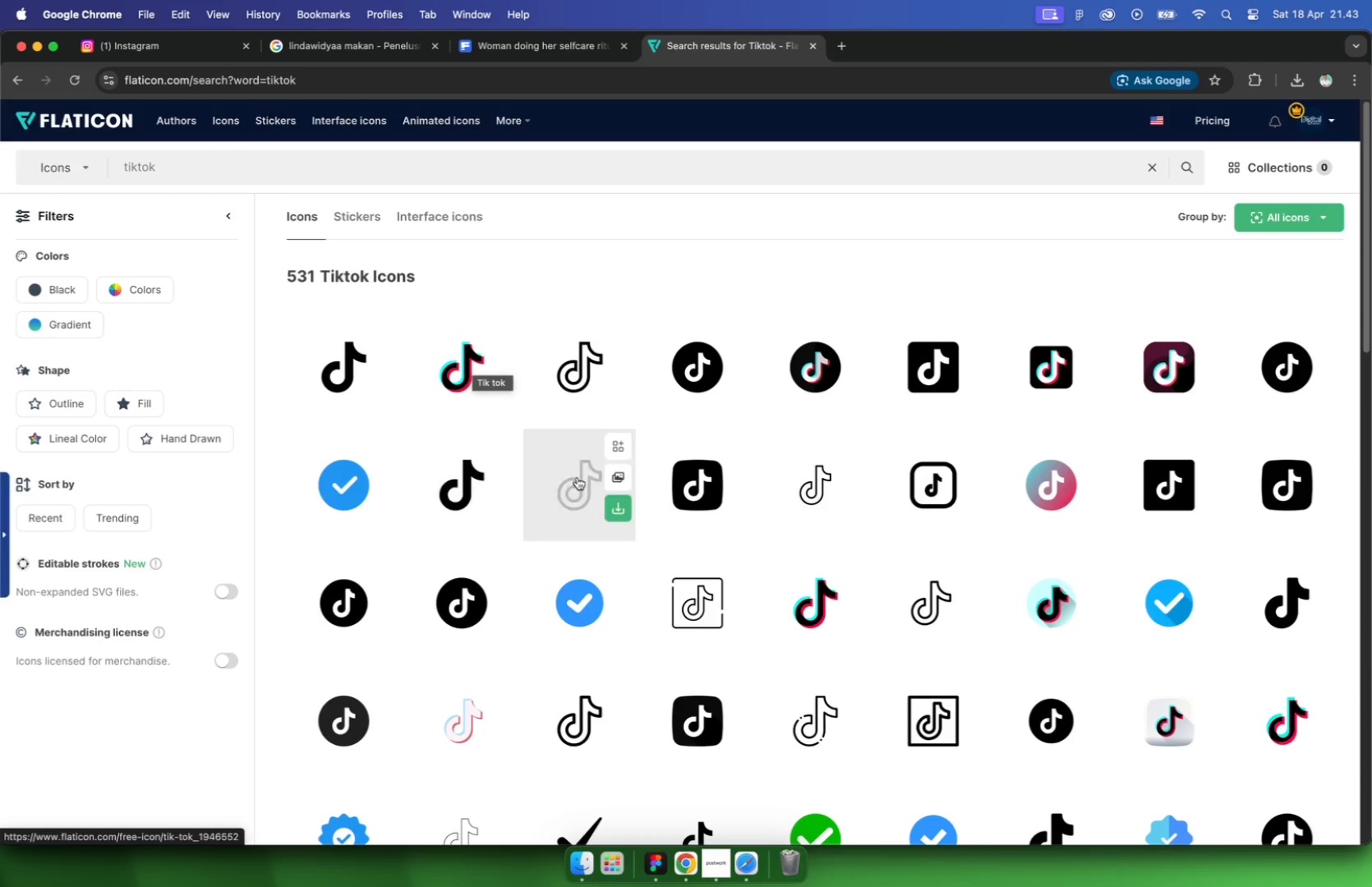 
wait(5.84)
 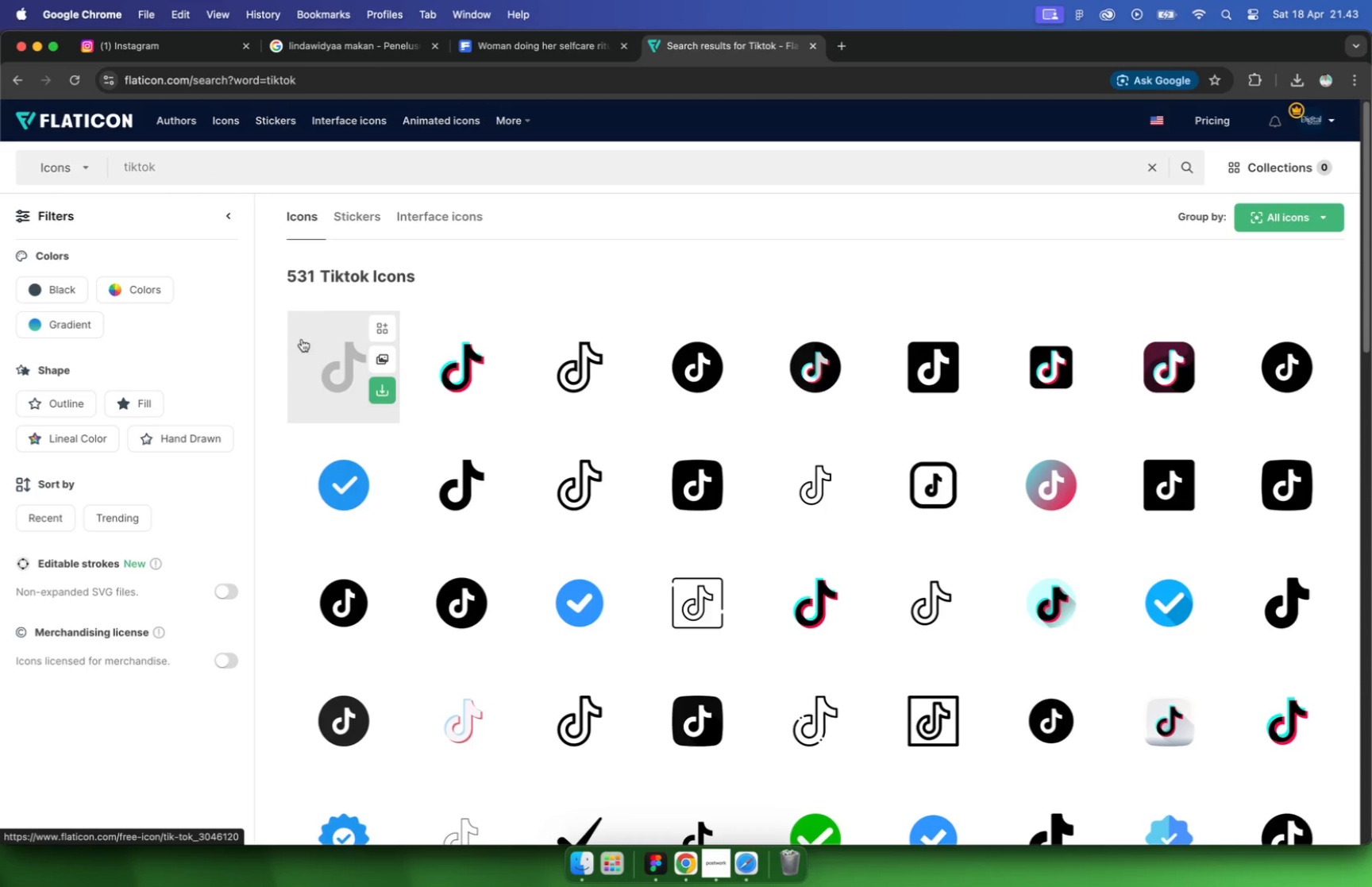 
left_click([461, 376])
 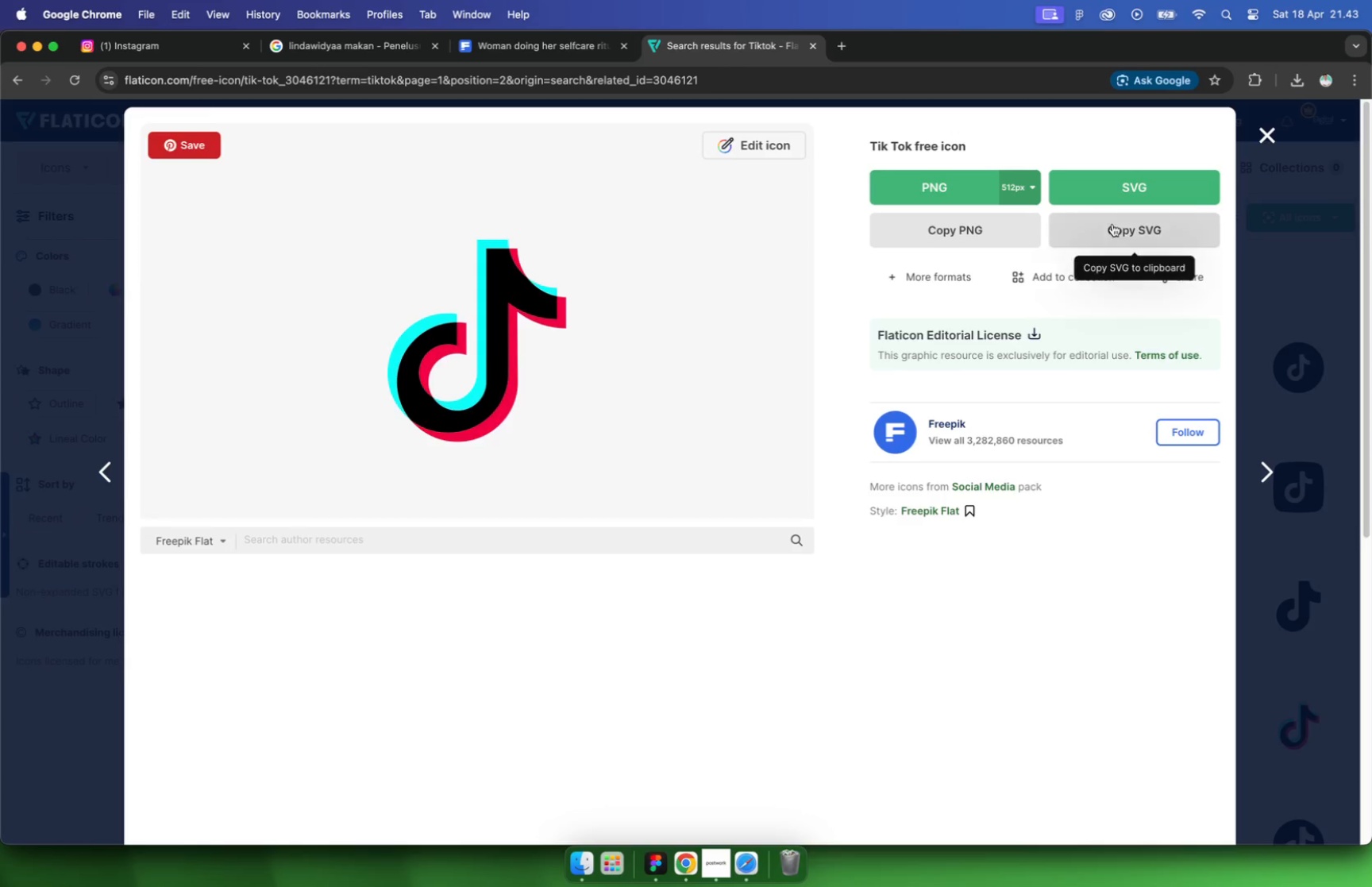 
left_click([1127, 237])
 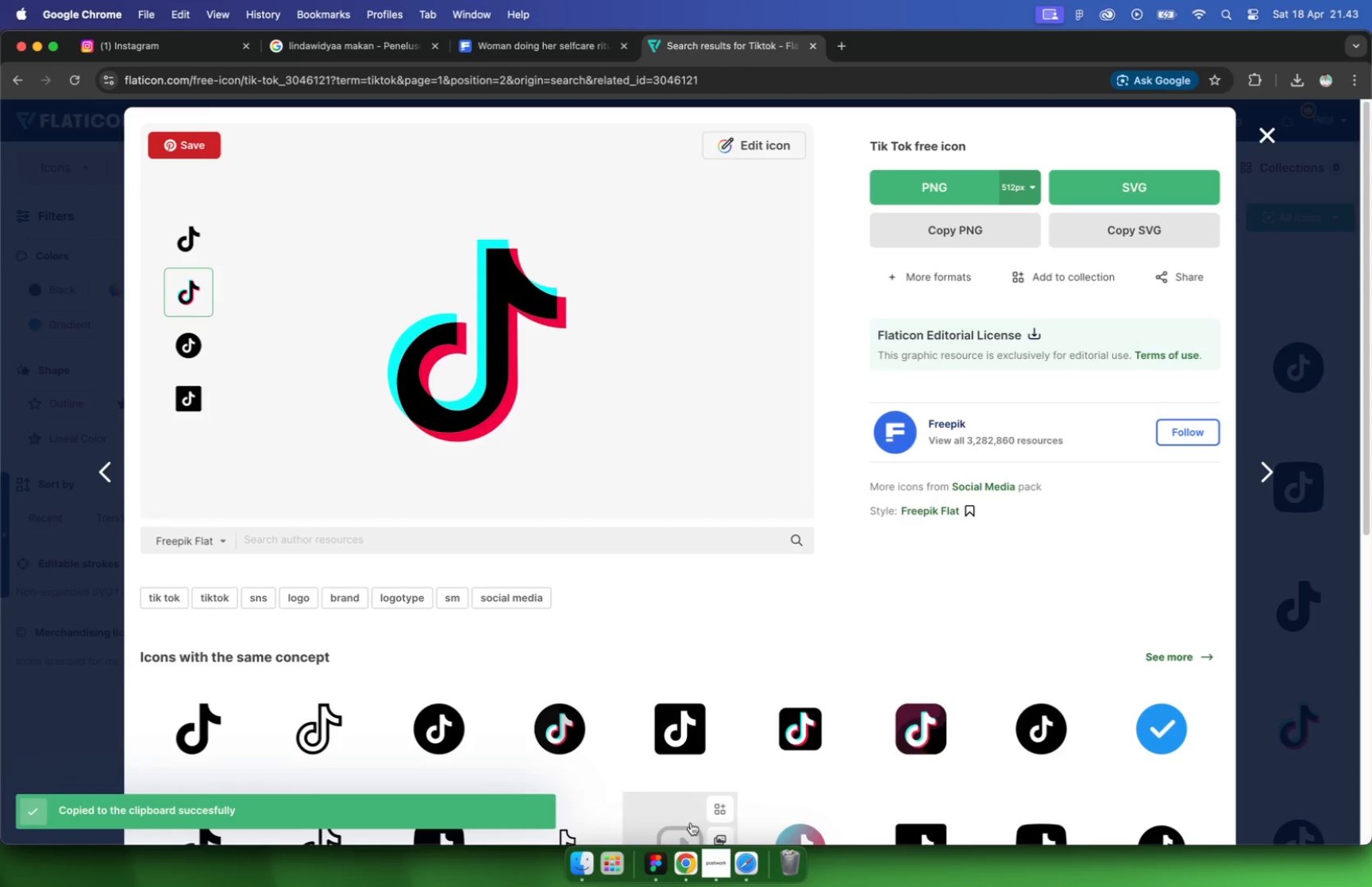 
left_click([658, 866])
 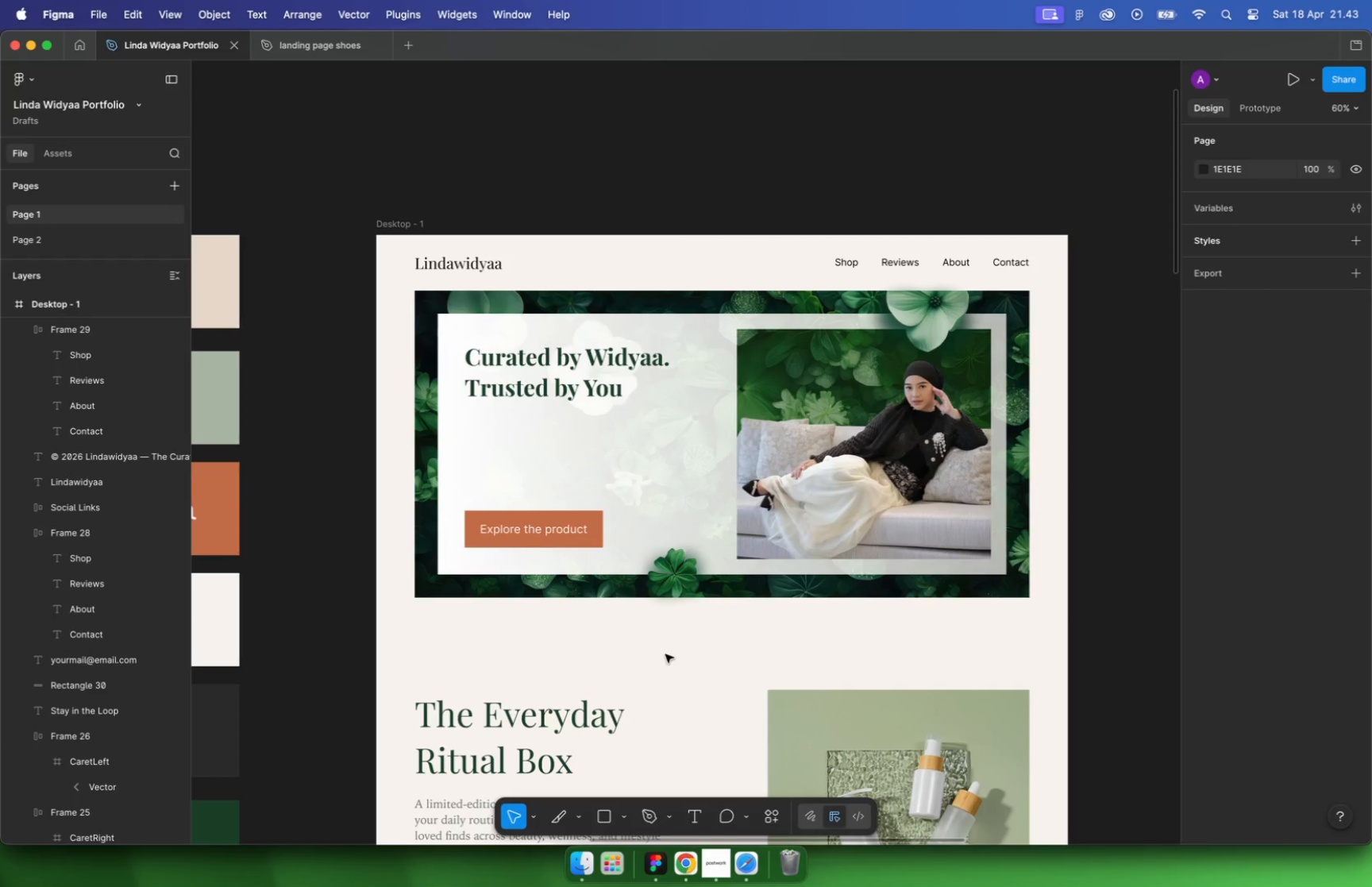 
key(Meta+CommandLeft)
 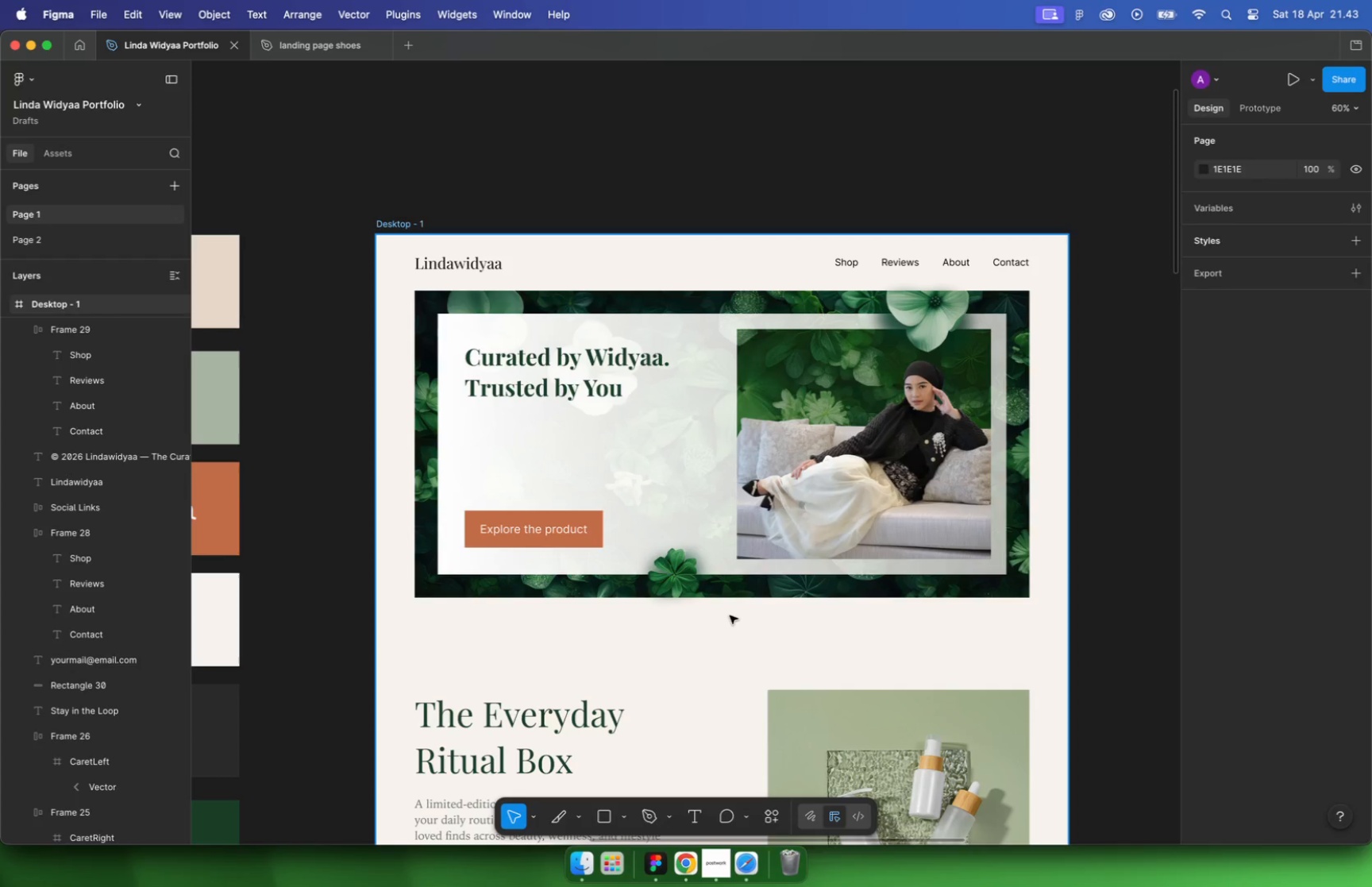 
key(Meta+V)
 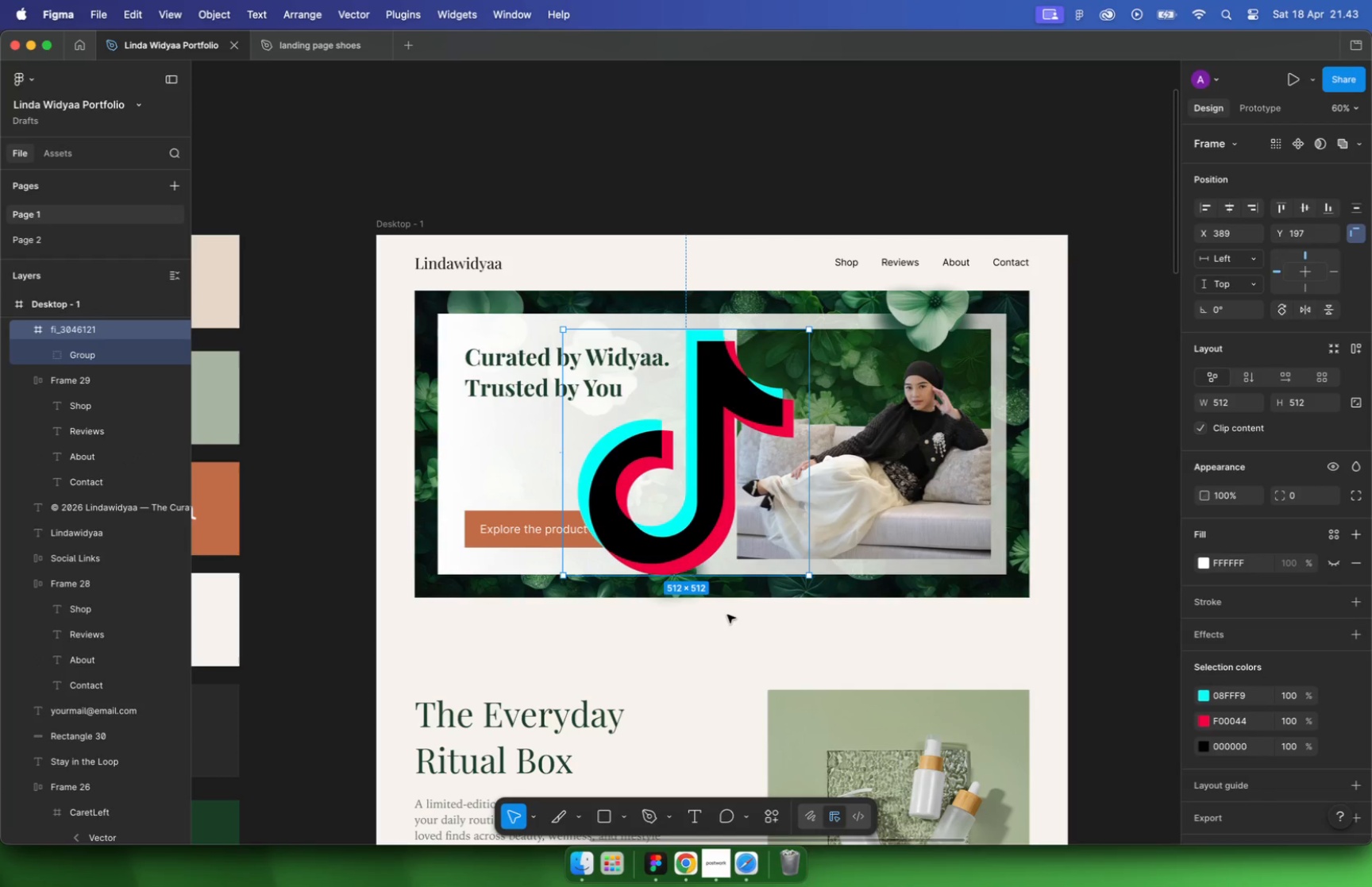 
hold_key(key=ShiftLeft, duration=1.44)
left_click_drag(start_coordinate=[811, 578], to_coordinate=[589, 398])
 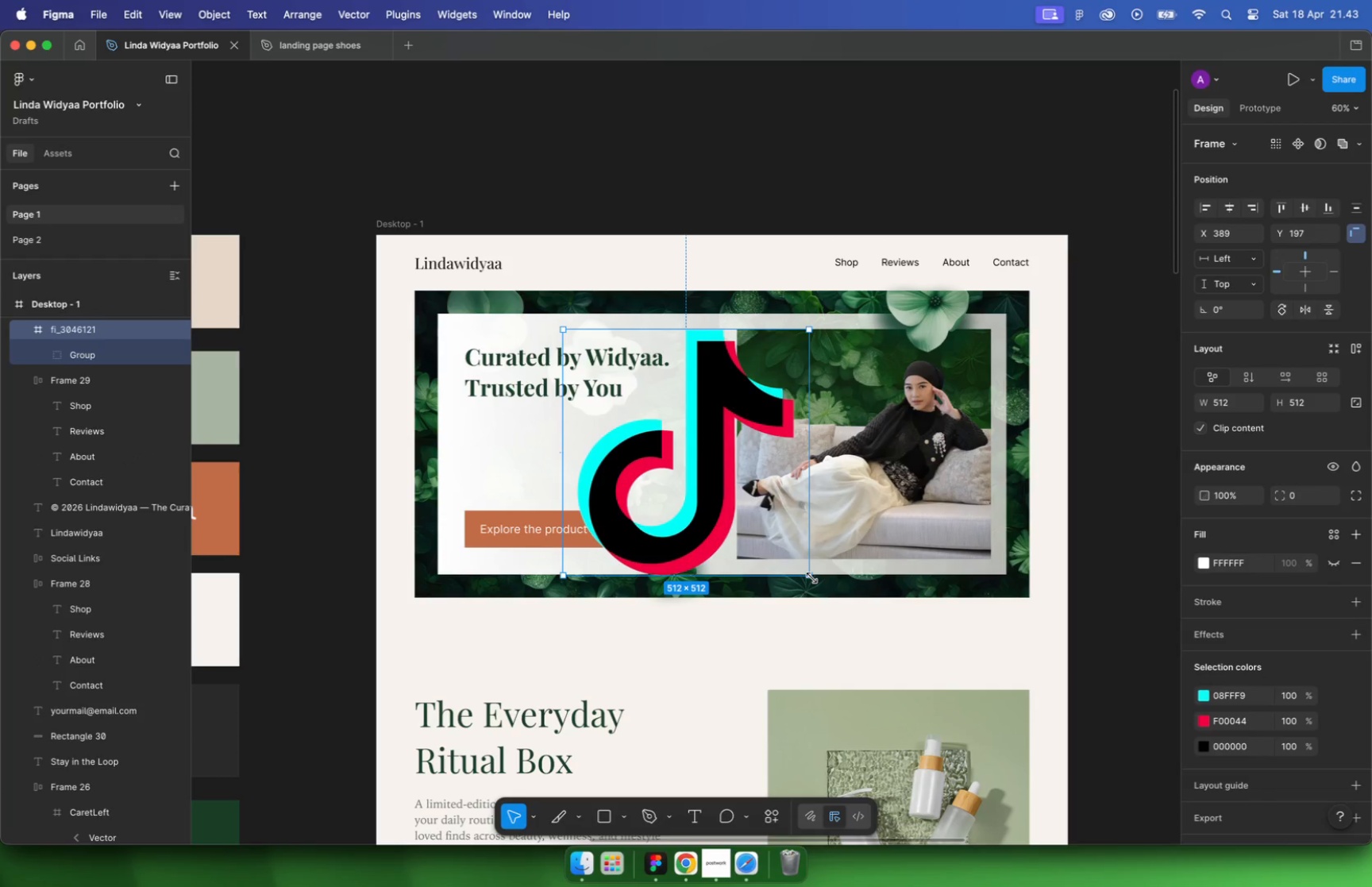 
hold_key(key=CommandLeft, duration=0.34)
 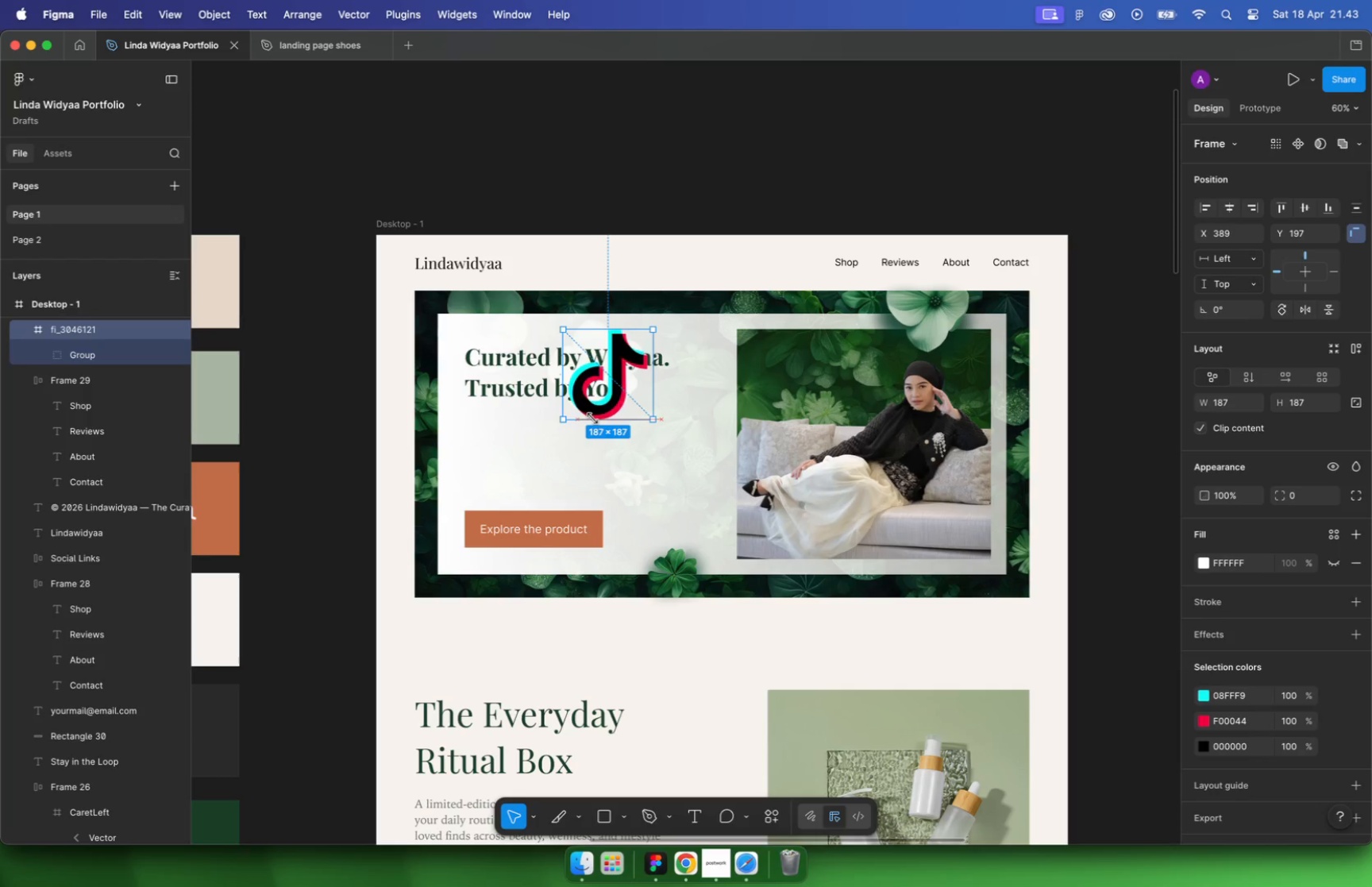 
left_click_drag(start_coordinate=[600, 384], to_coordinate=[1115, 450])
 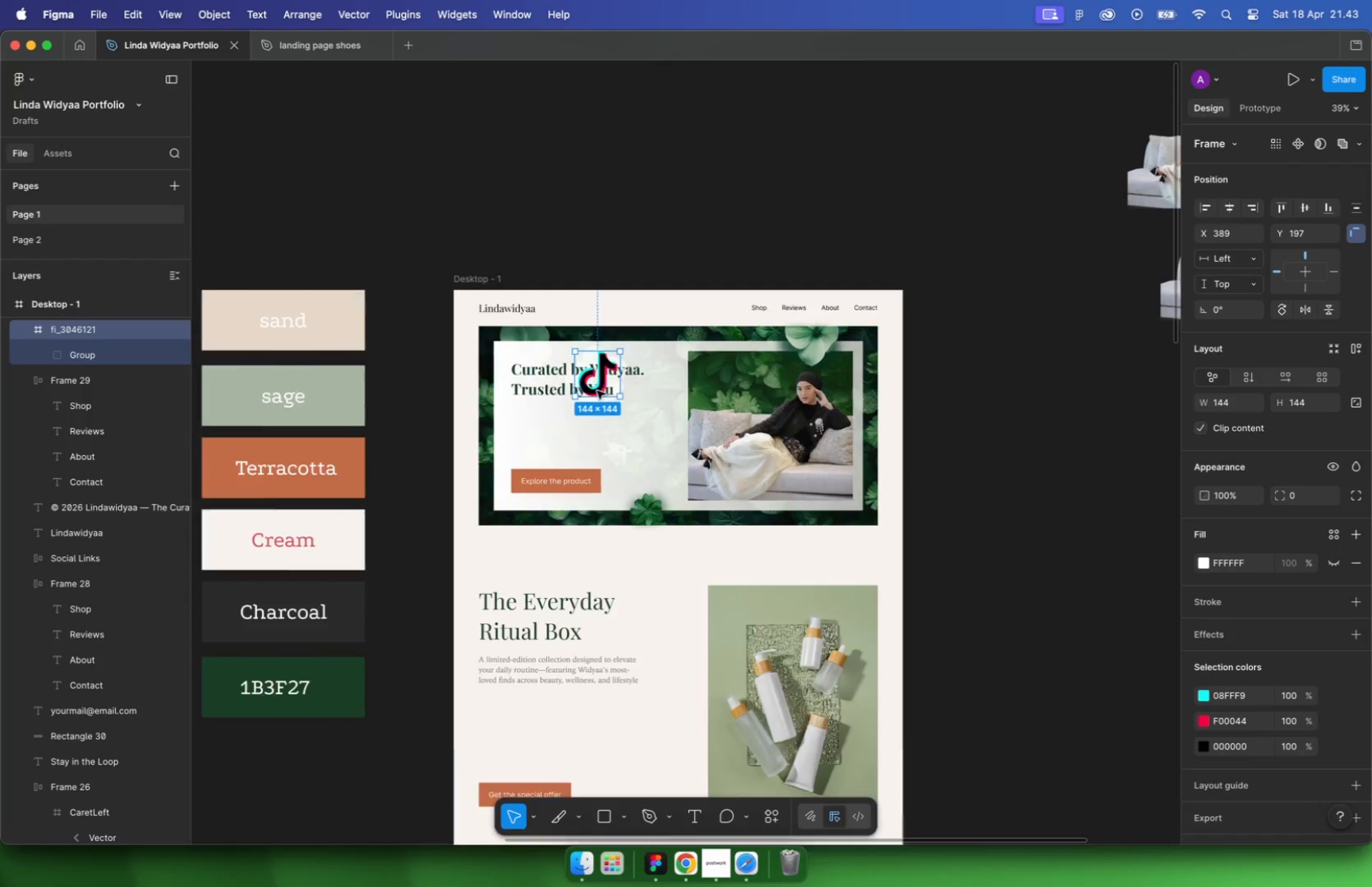 
scroll: coordinate [597, 391], scroll_direction: down, amount: 5.0
 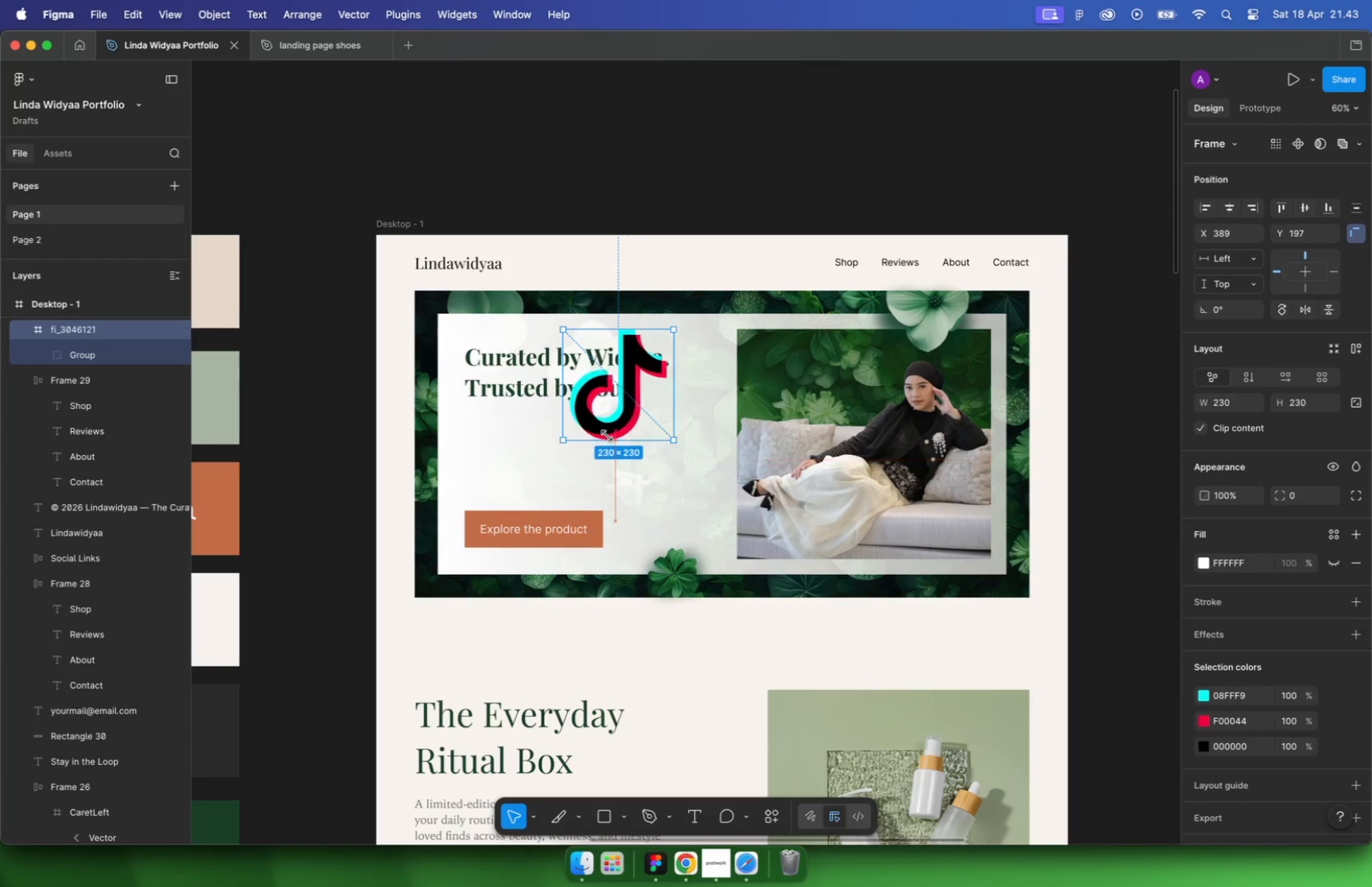 
left_click_drag(start_coordinate=[1104, 403], to_coordinate=[766, 395])
 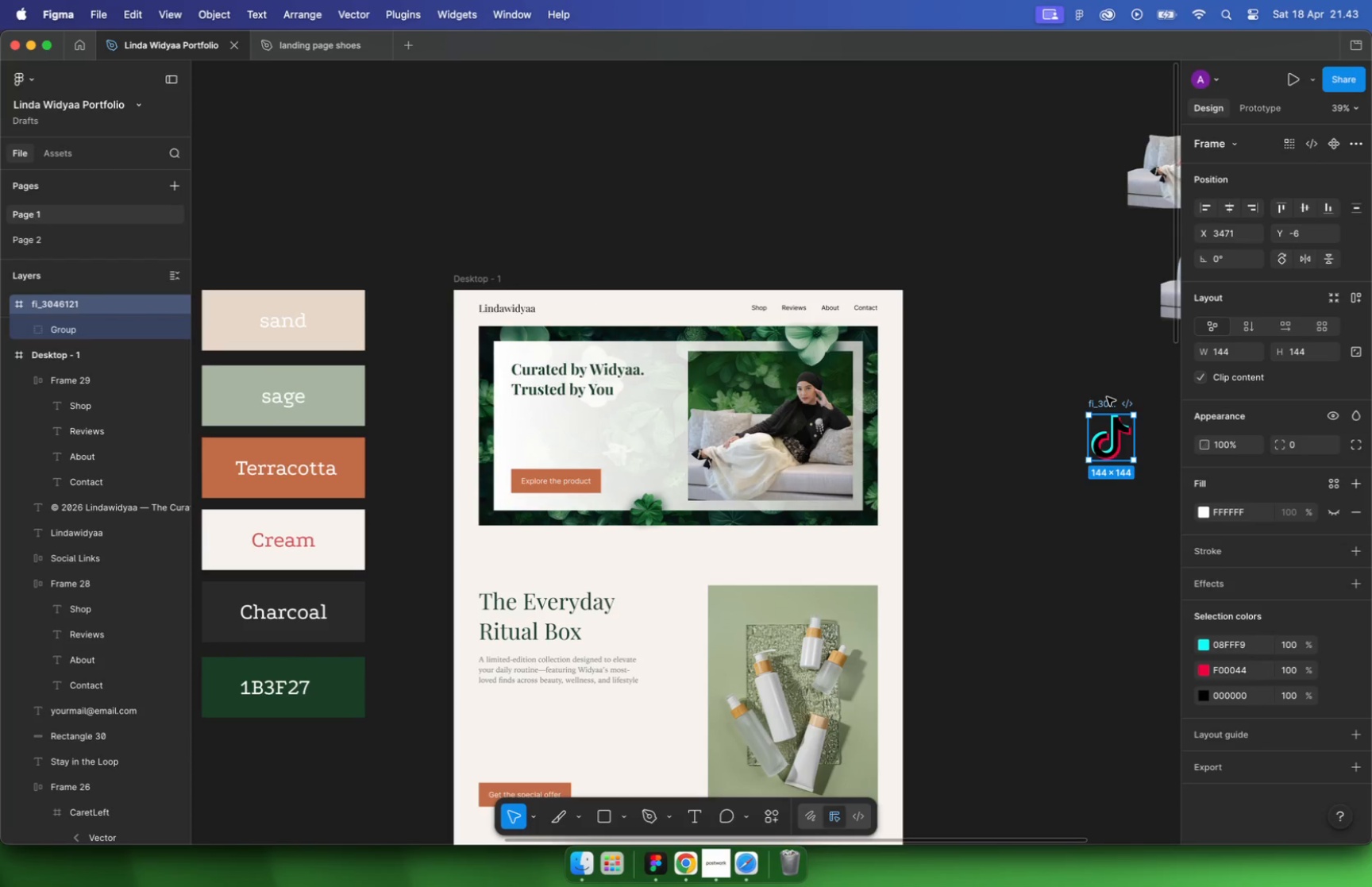 
hold_key(key=CommandLeft, duration=0.34)
scroll: coordinate [791, 434], scroll_direction: up, amount: 17.0
 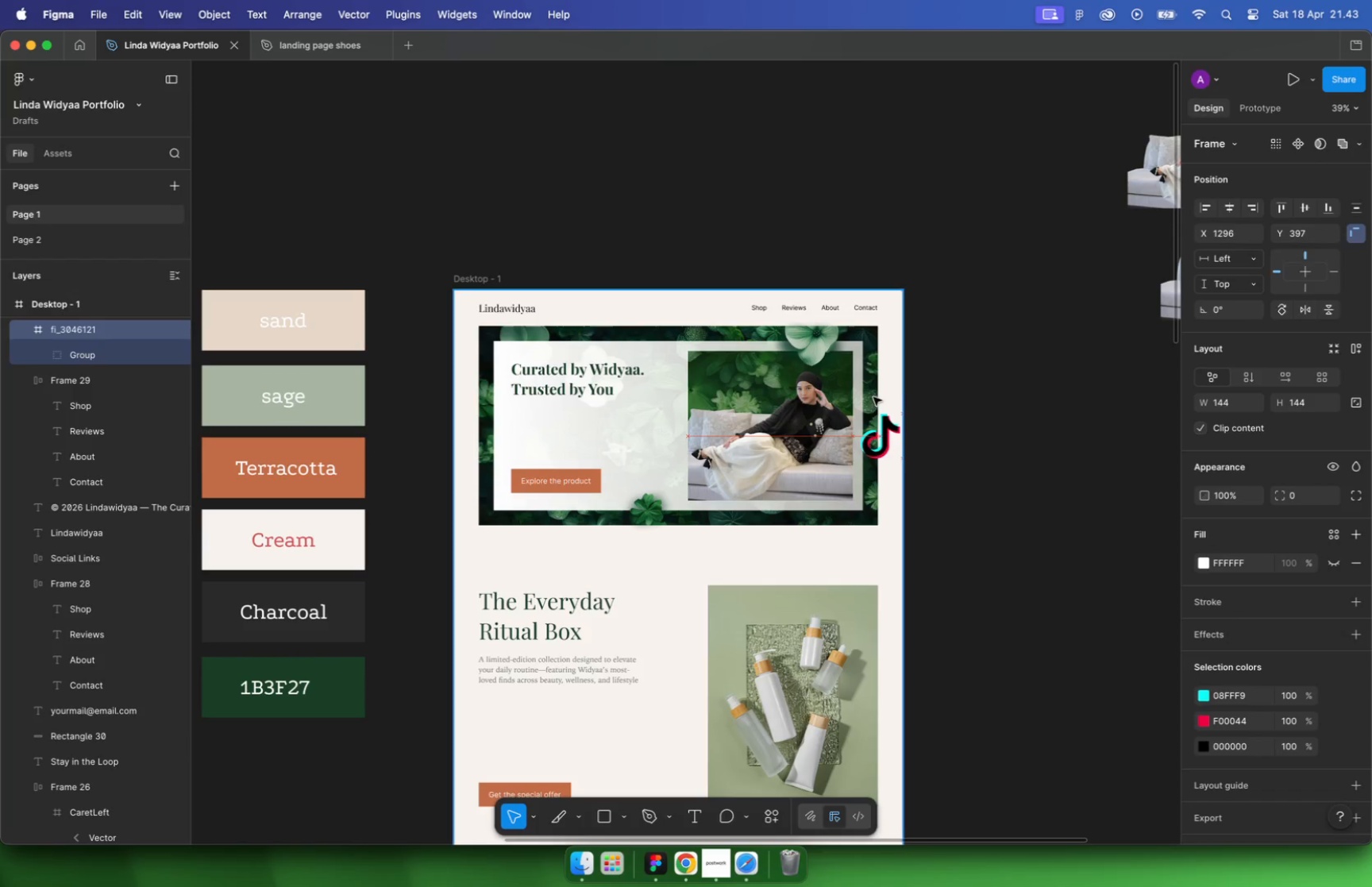 
left_click_drag(start_coordinate=[750, 442], to_coordinate=[694, 352])
 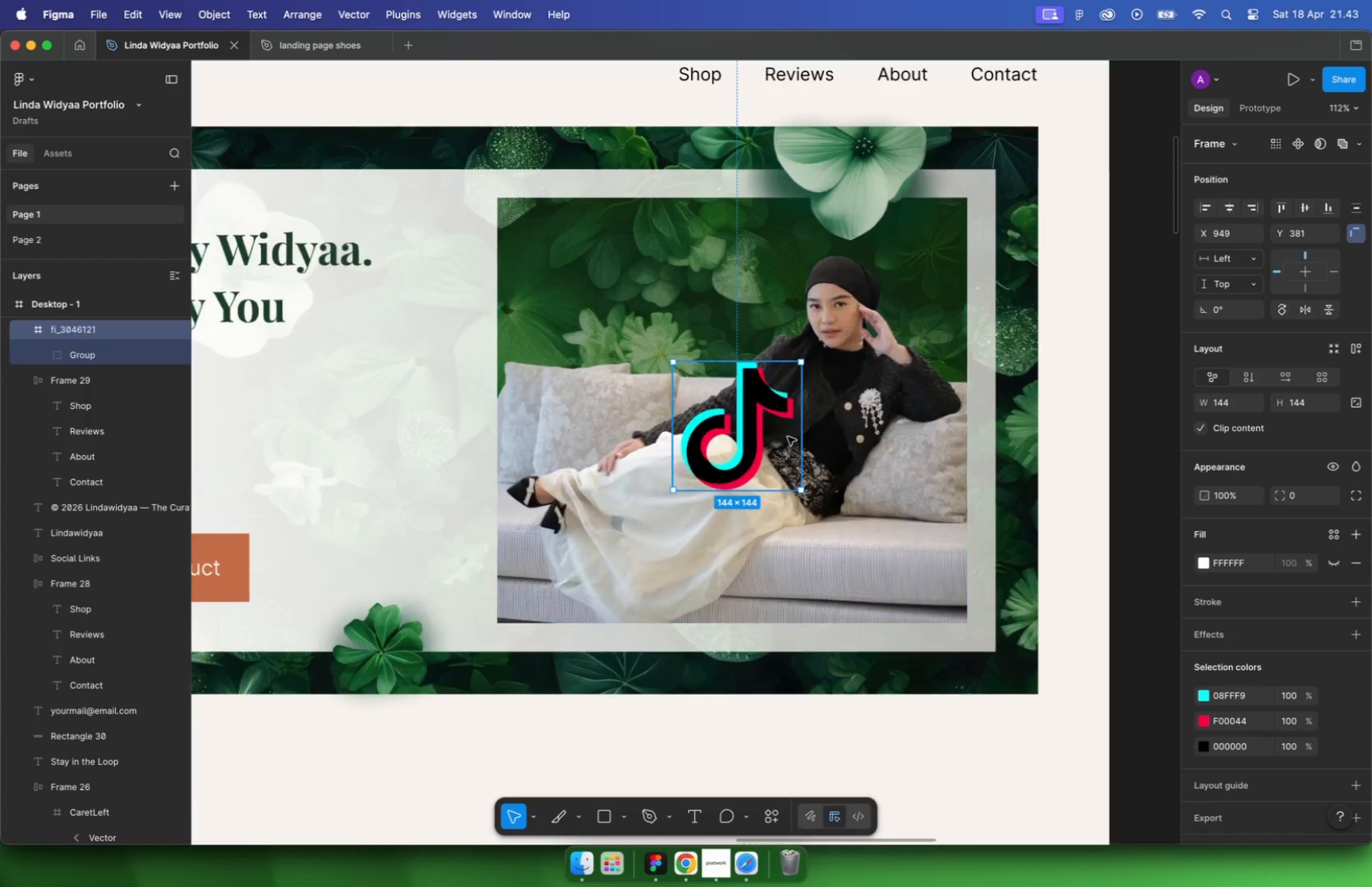 
key(Meta+BracketLeft)
 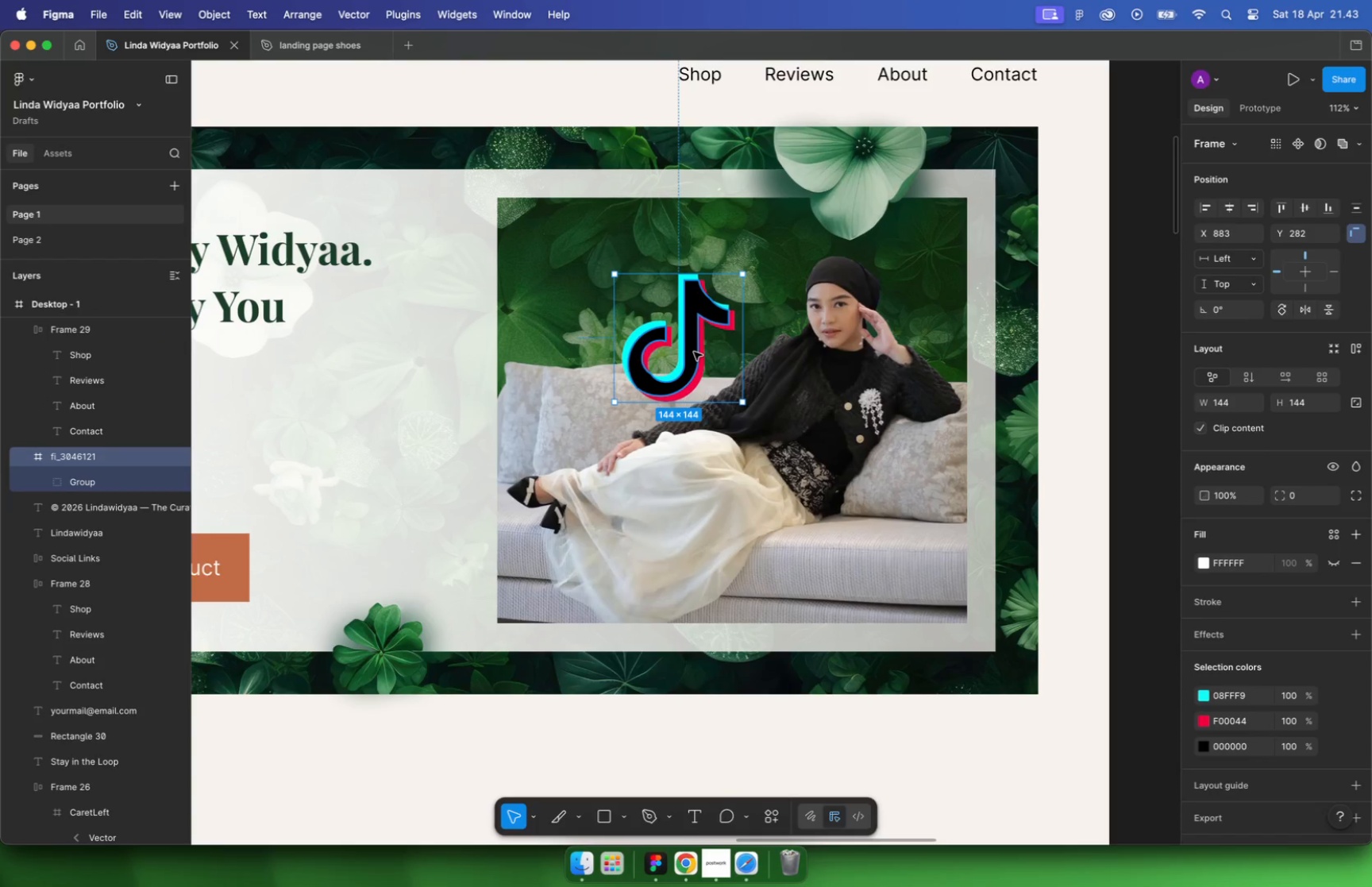 
key(Meta+BracketLeft)
 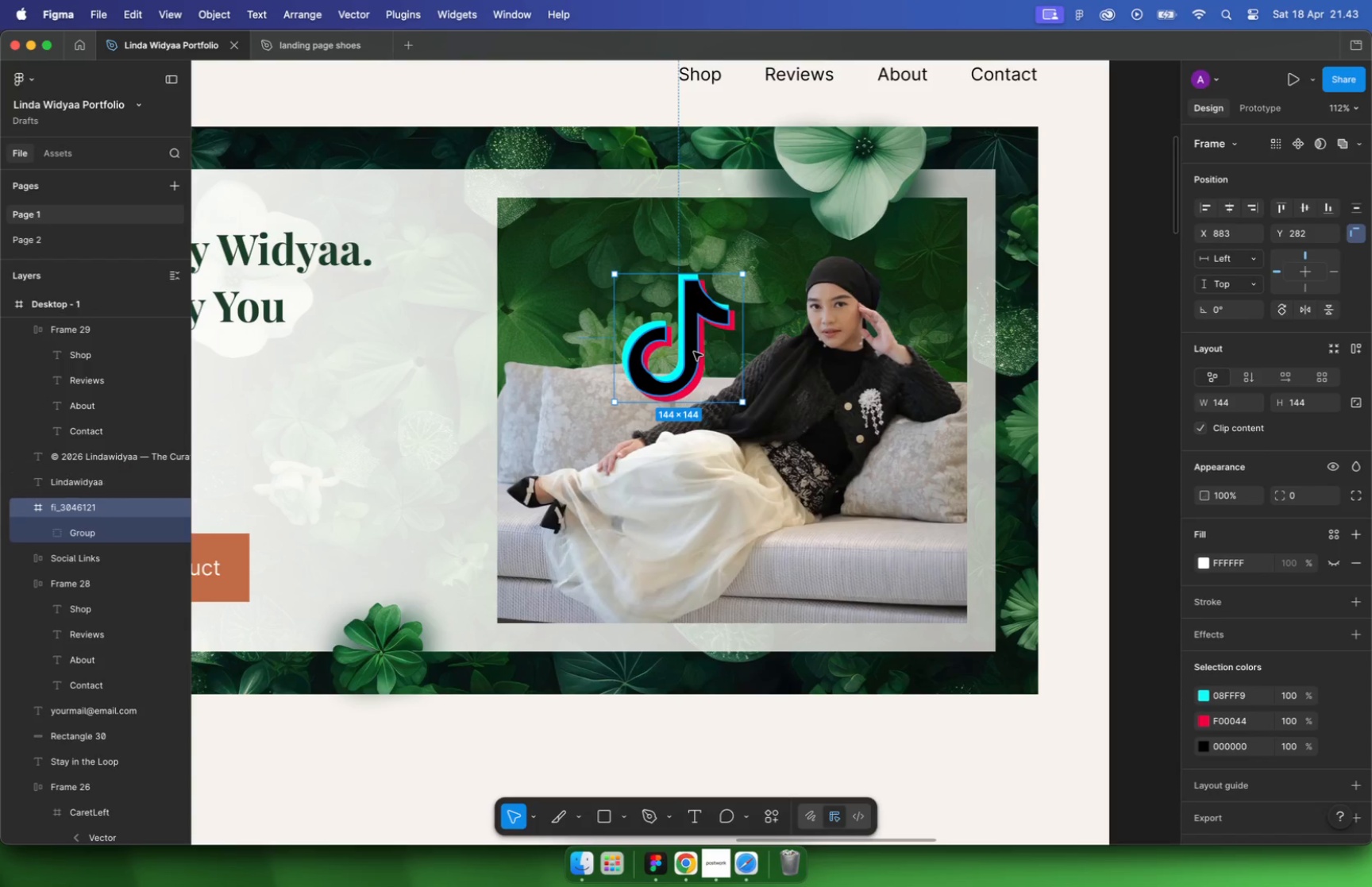 
key(Meta+BracketLeft)
 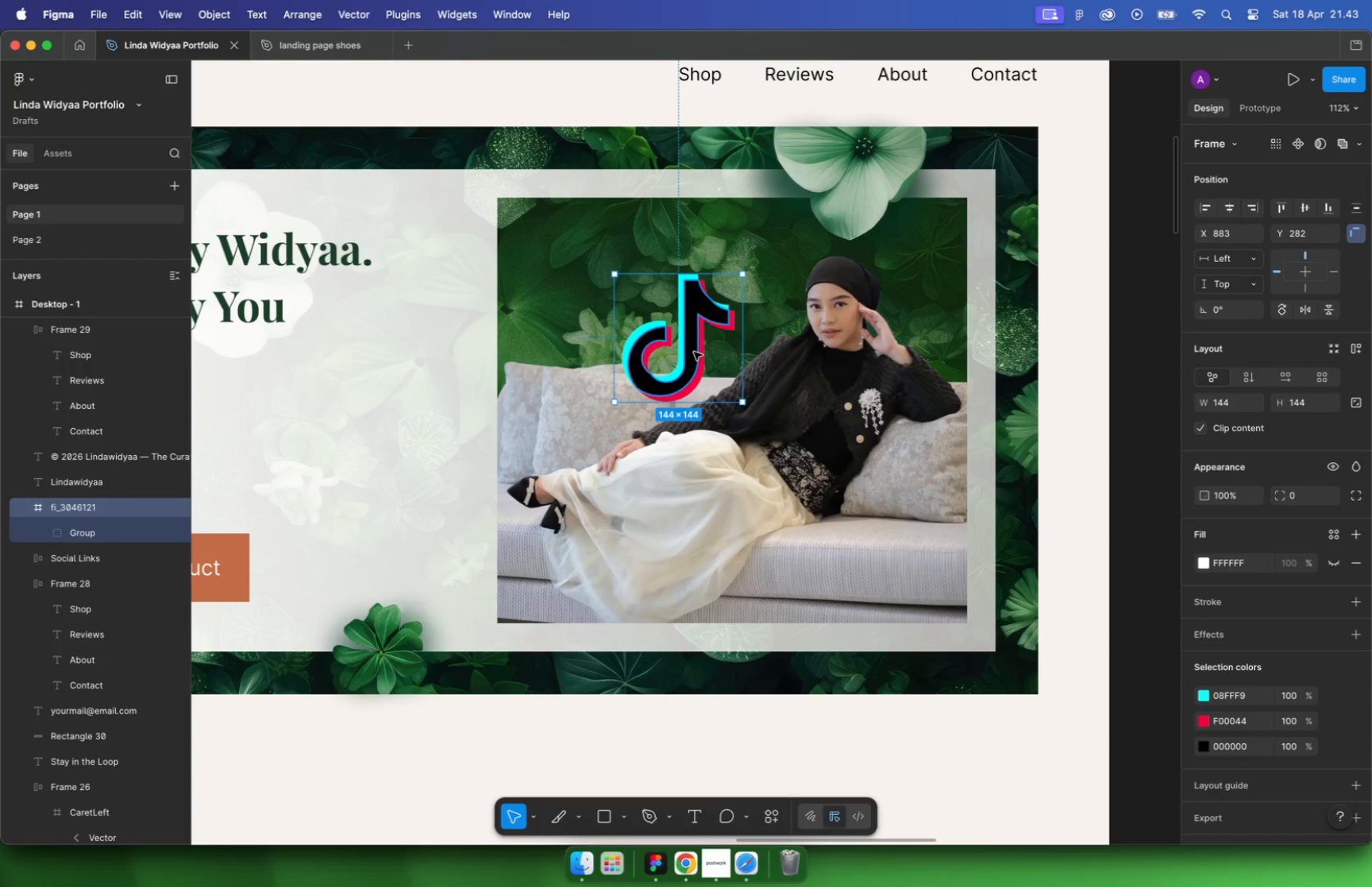 
key(Meta+BracketLeft)
 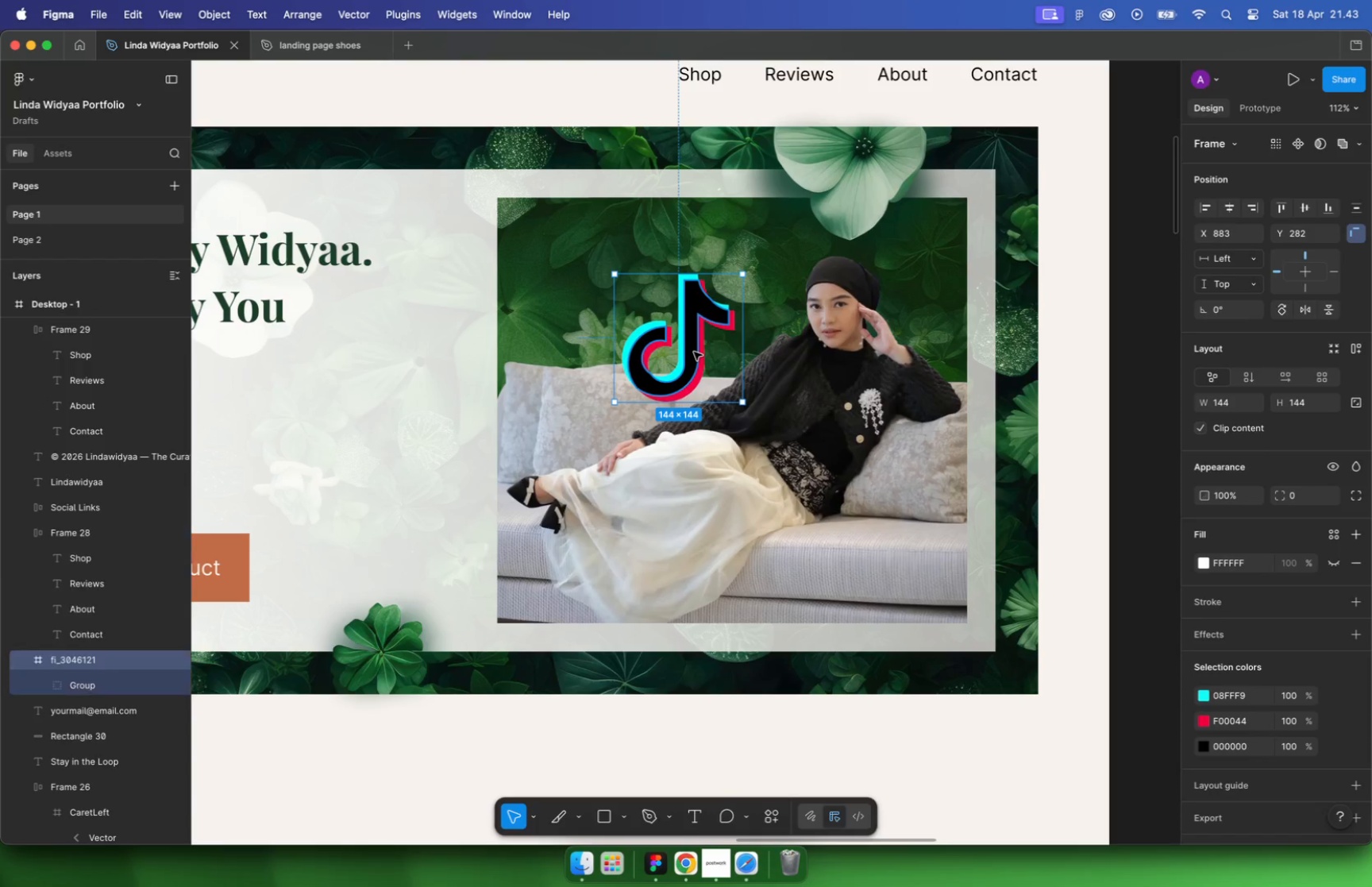 
key(Meta+BracketLeft)
 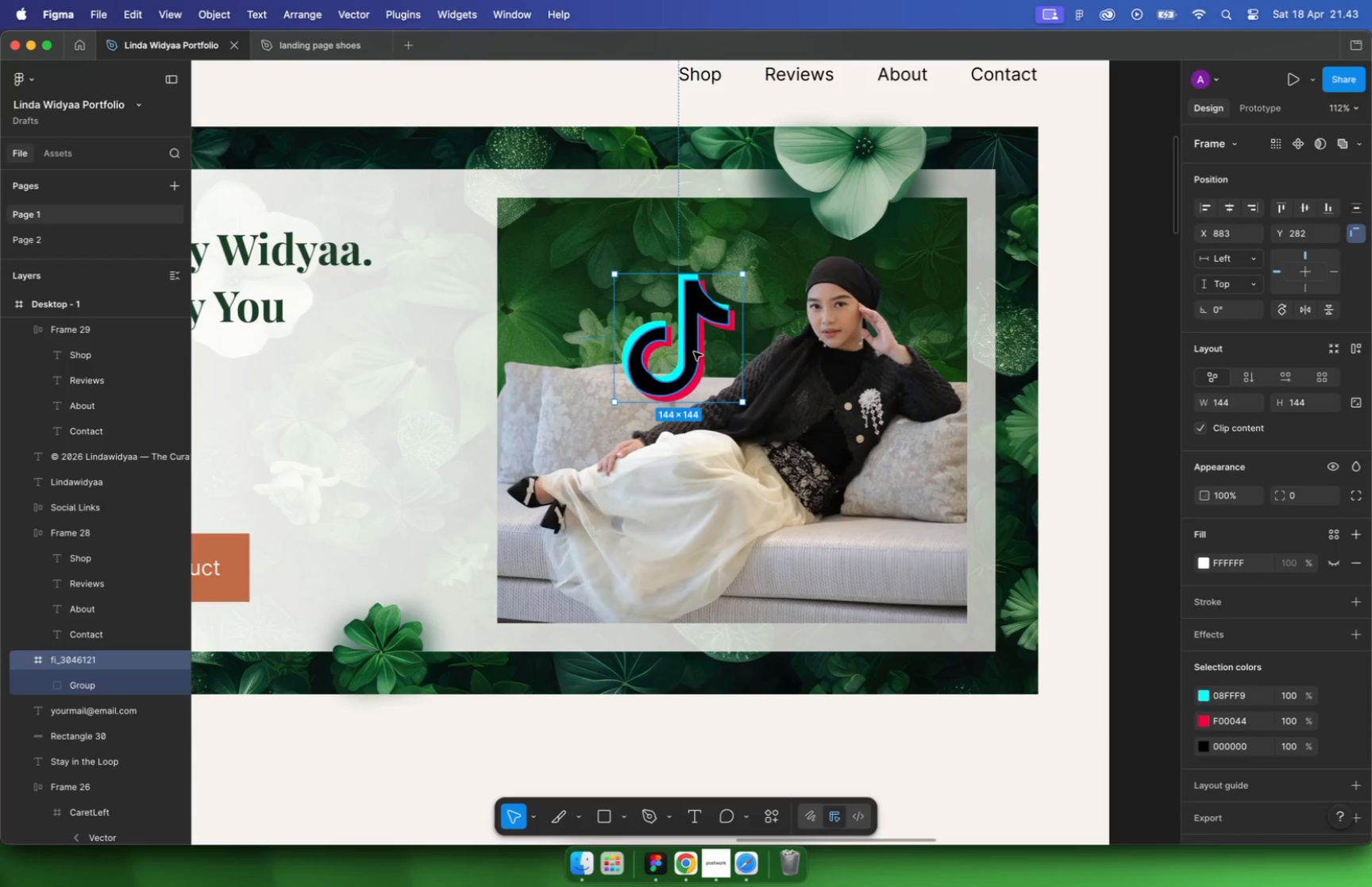 
key(Meta+BracketLeft)
 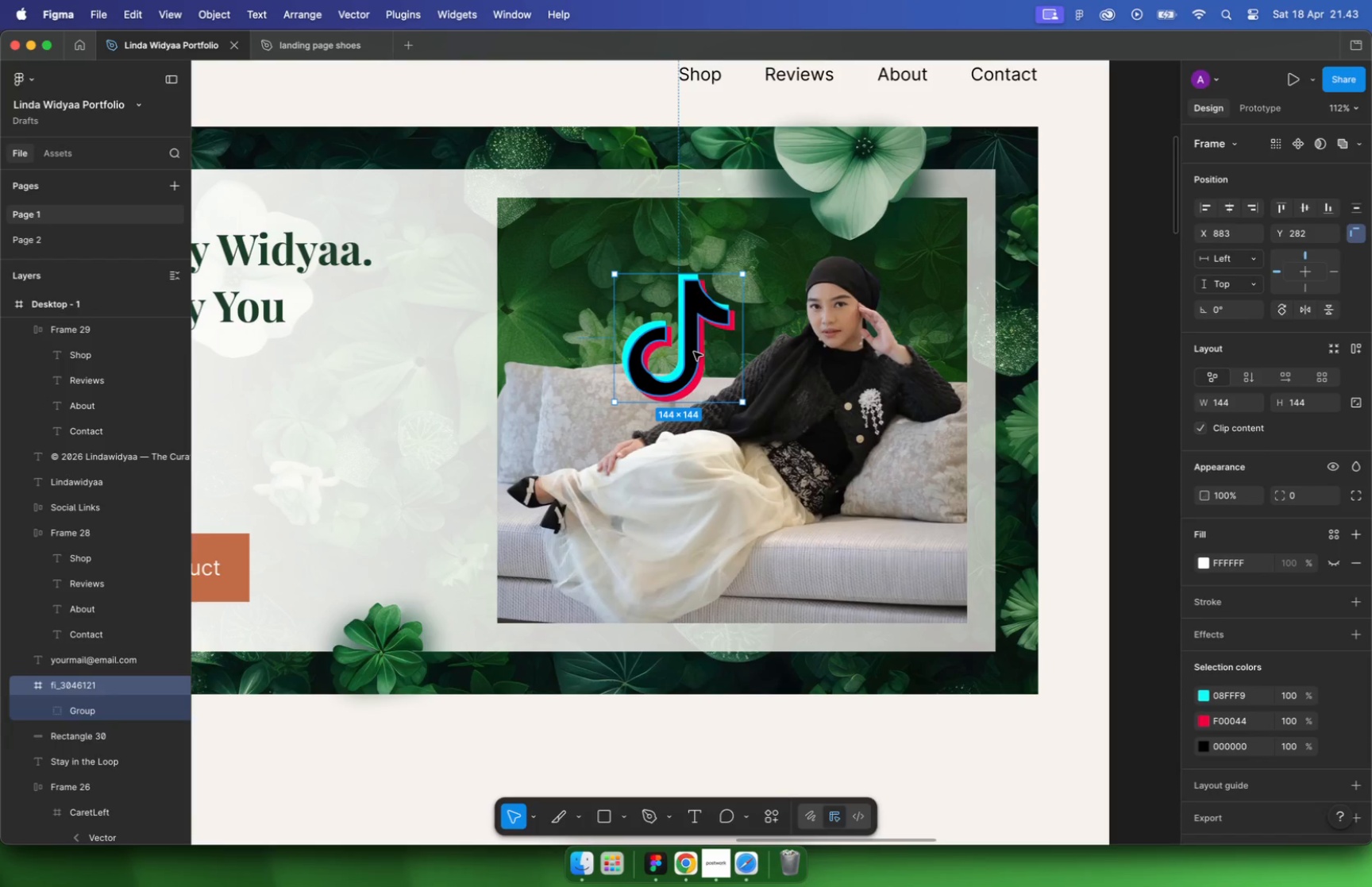 
key(Meta+BracketLeft)
 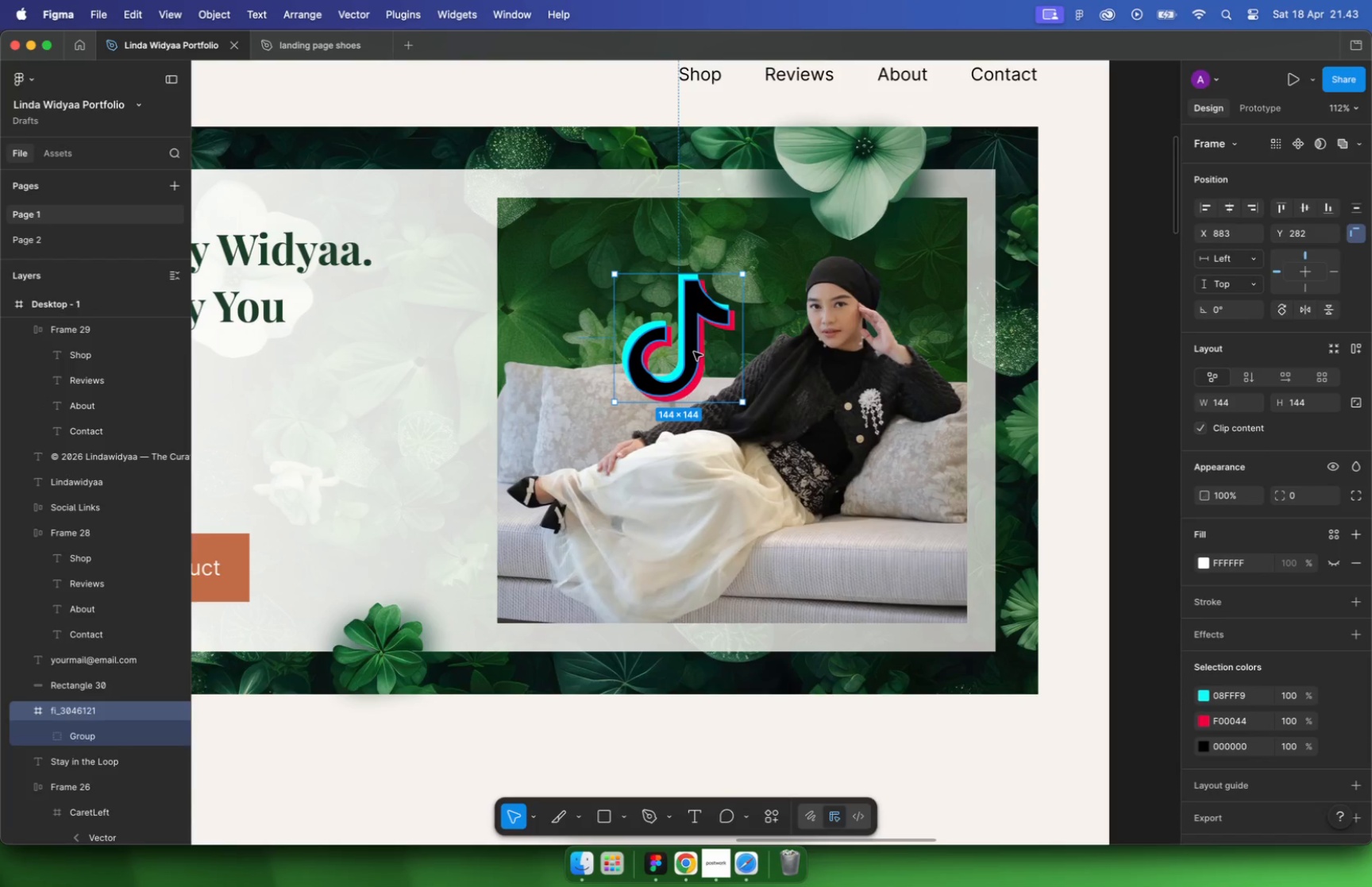 
key(Meta+BracketLeft)
 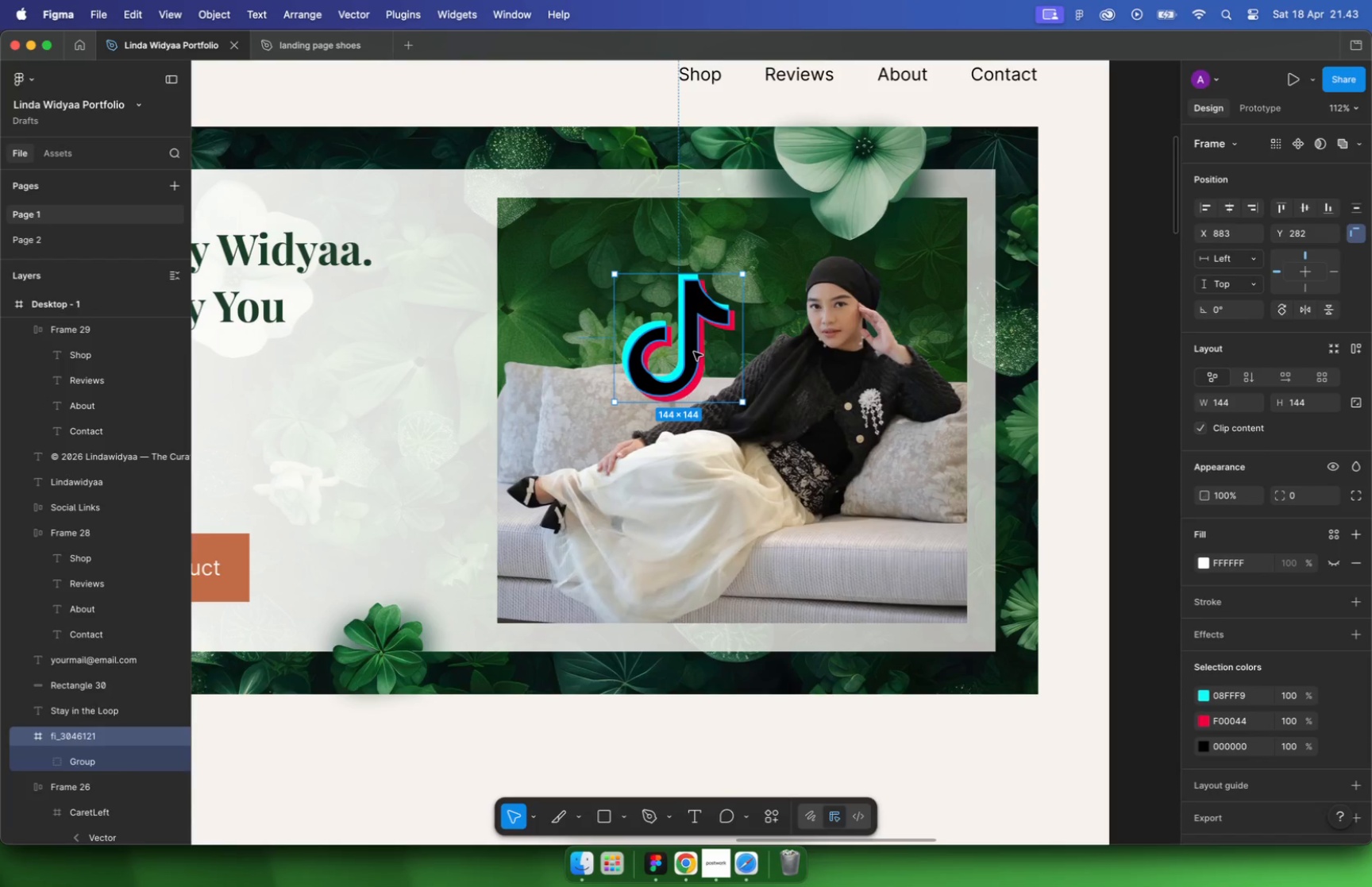 
key(Meta+BracketLeft)
 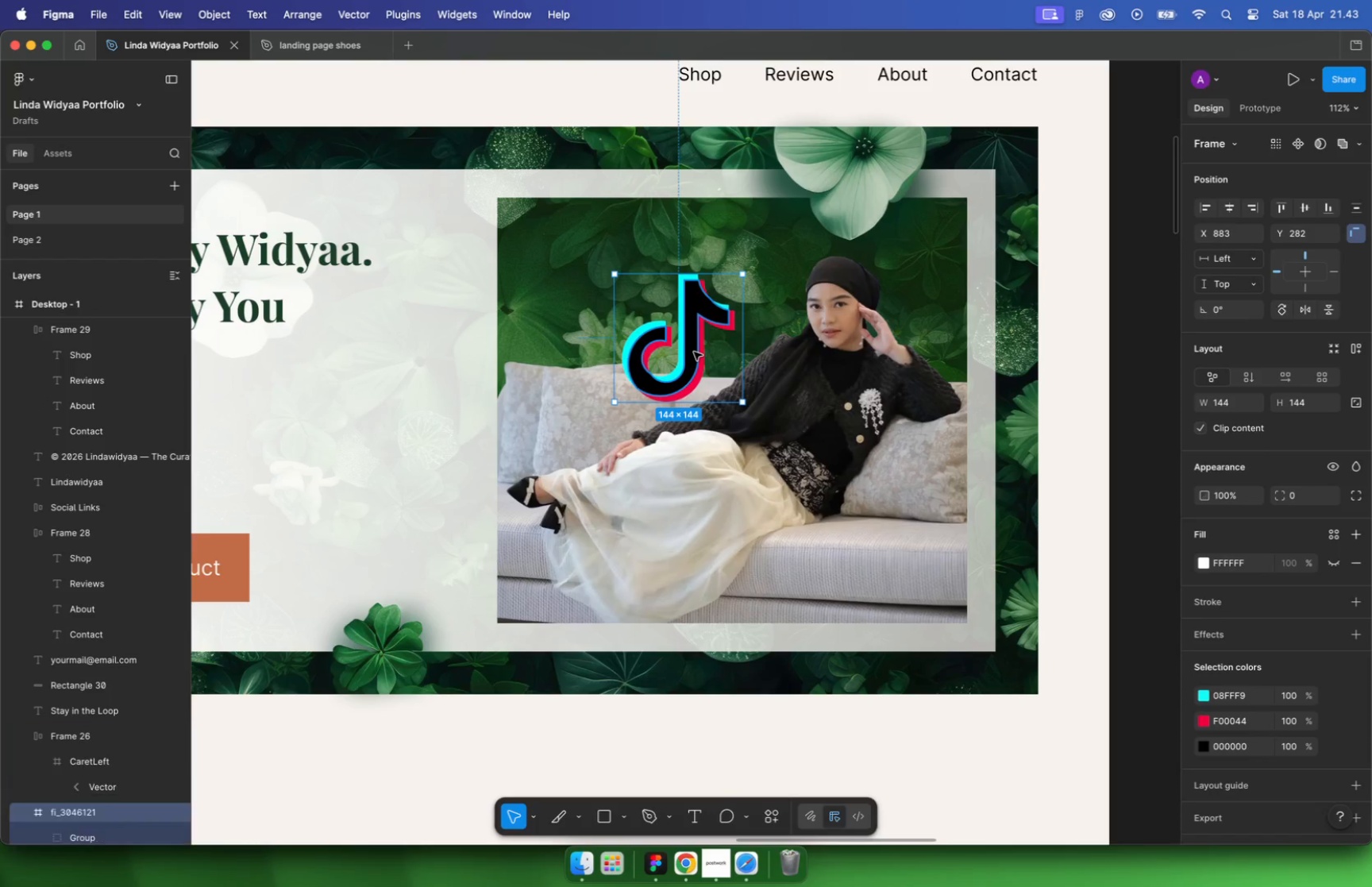 
key(Meta+BracketLeft)
 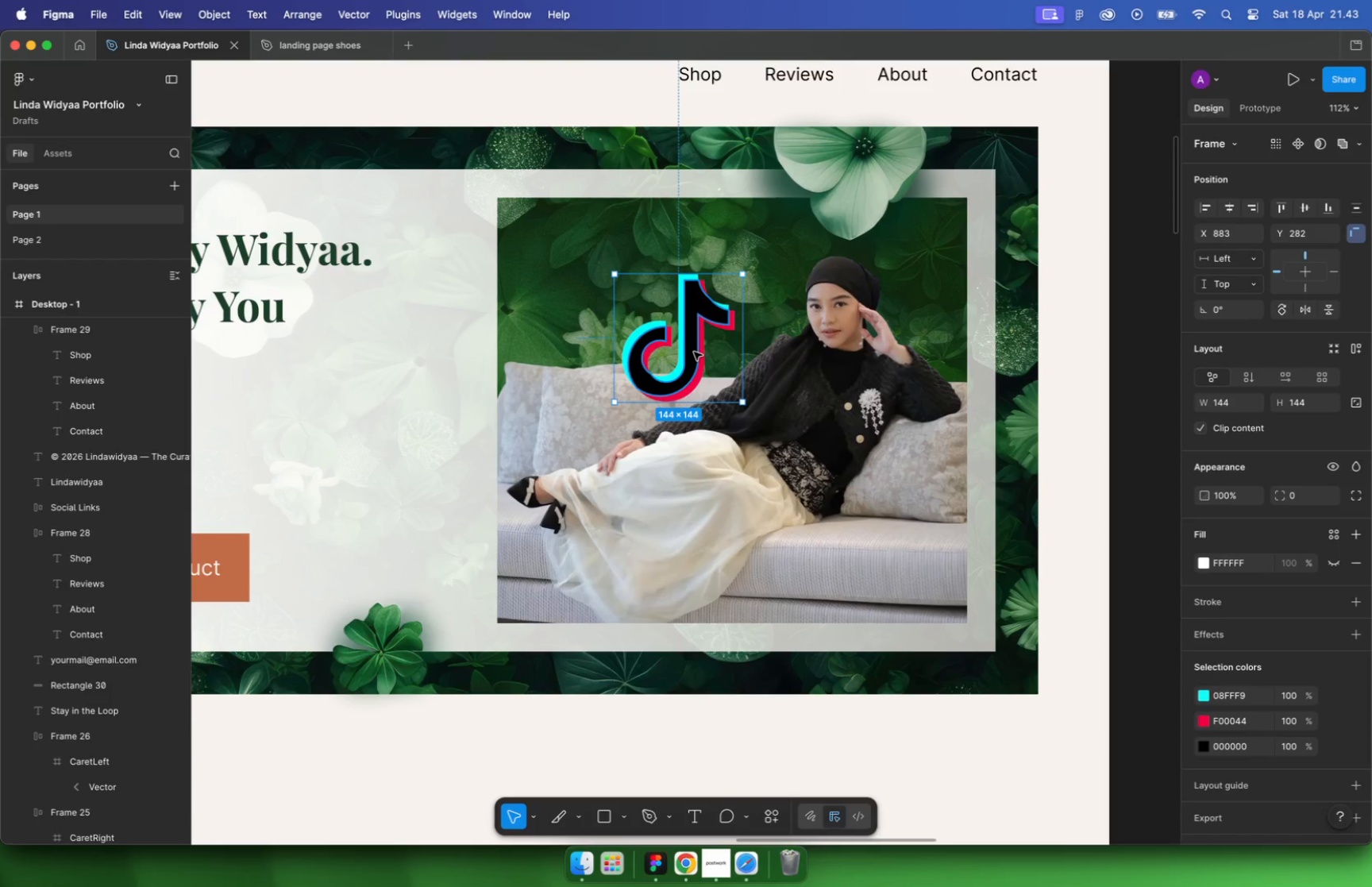 
key(Meta+BracketLeft)
 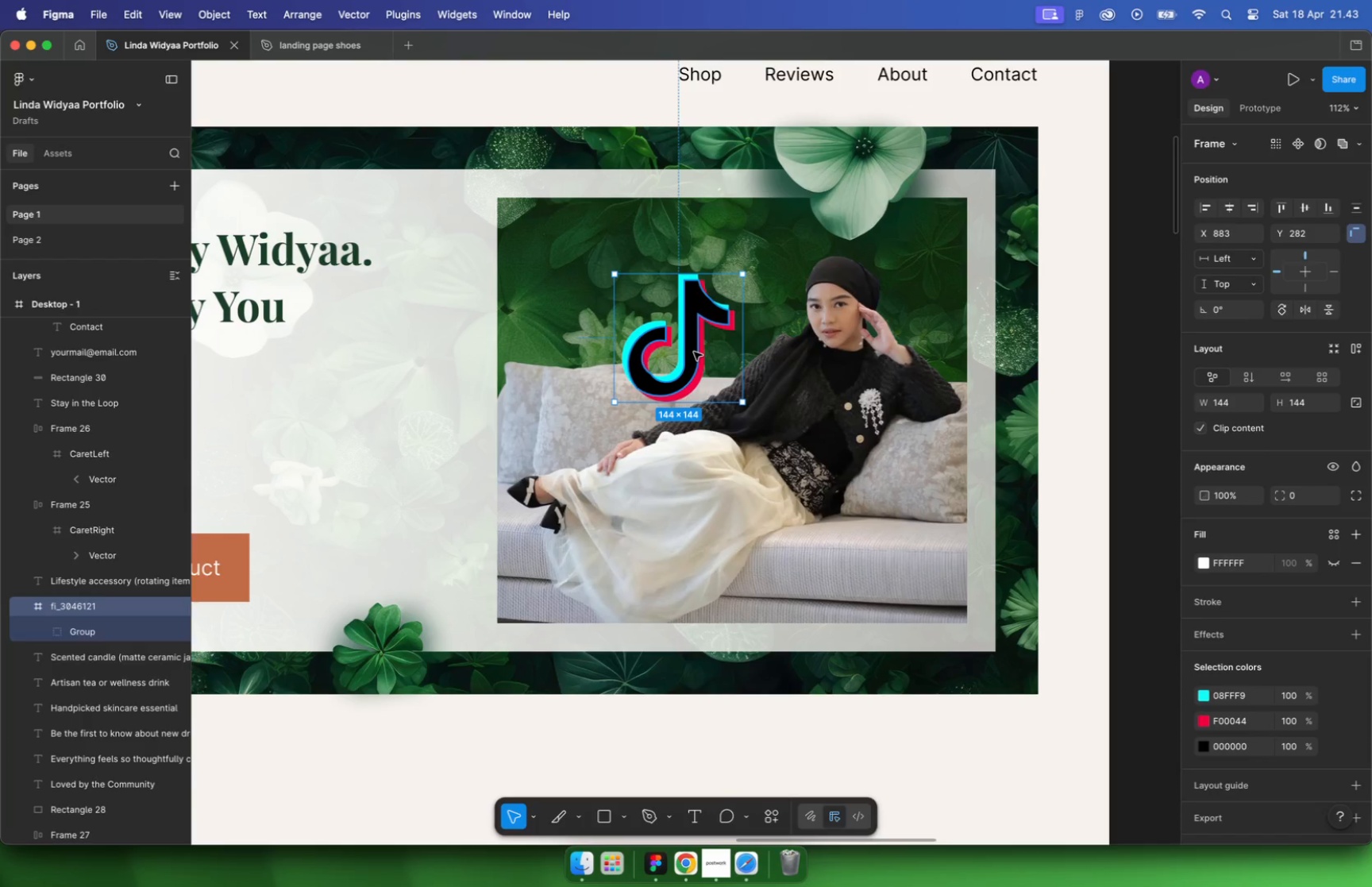 
key(Meta+BracketLeft)
 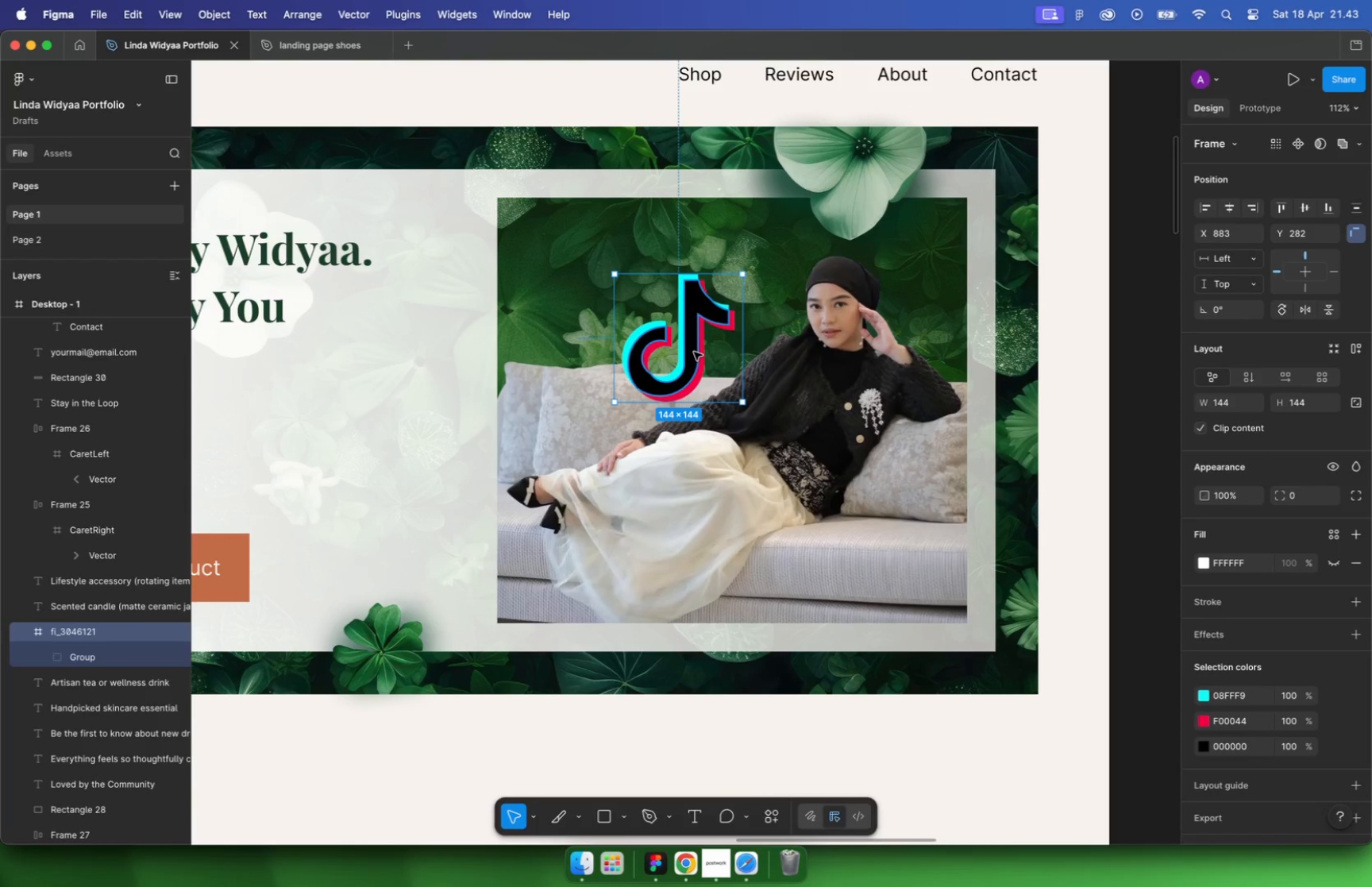 
key(Meta+BracketLeft)
 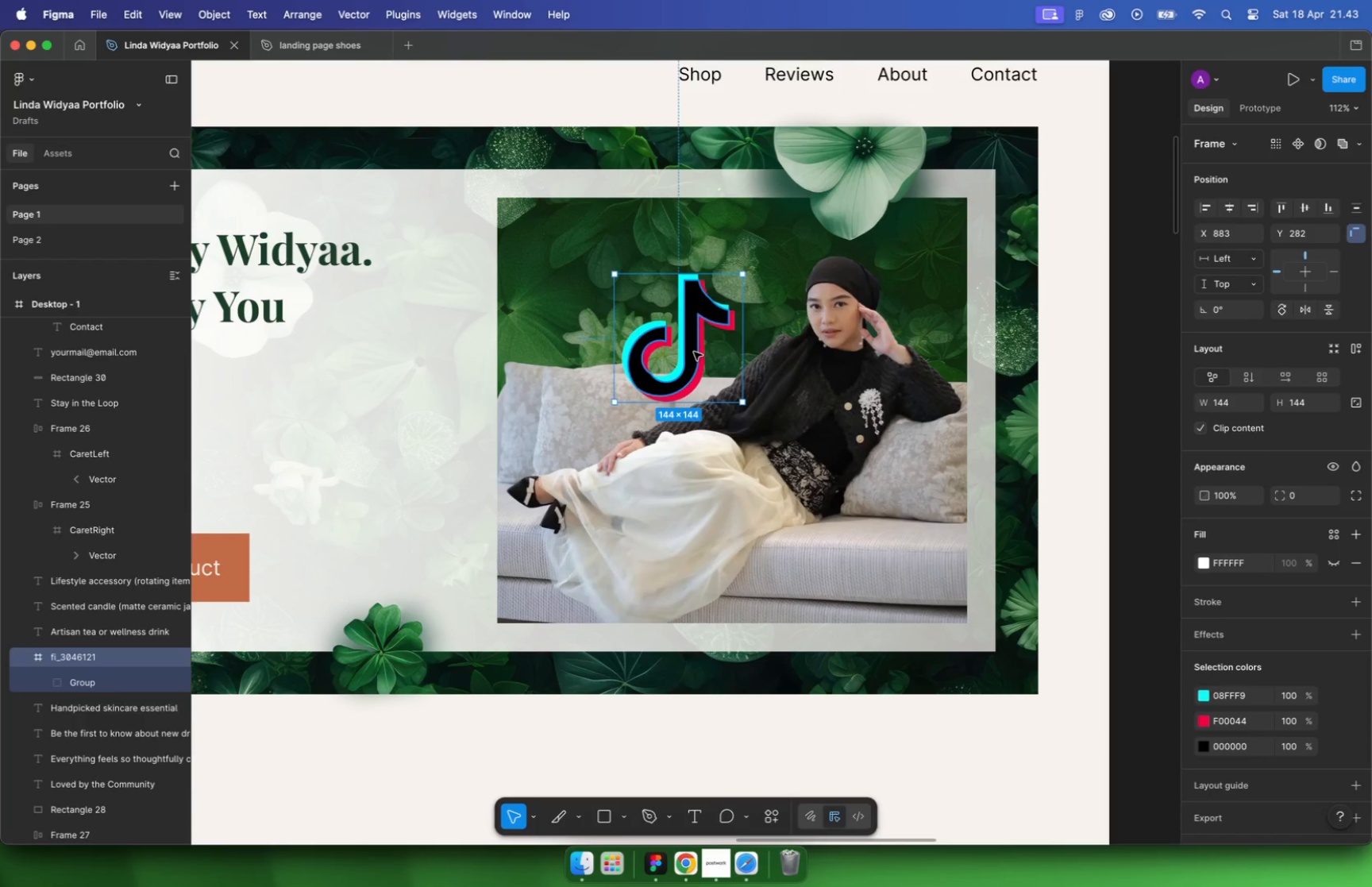 
key(Meta+BracketLeft)
 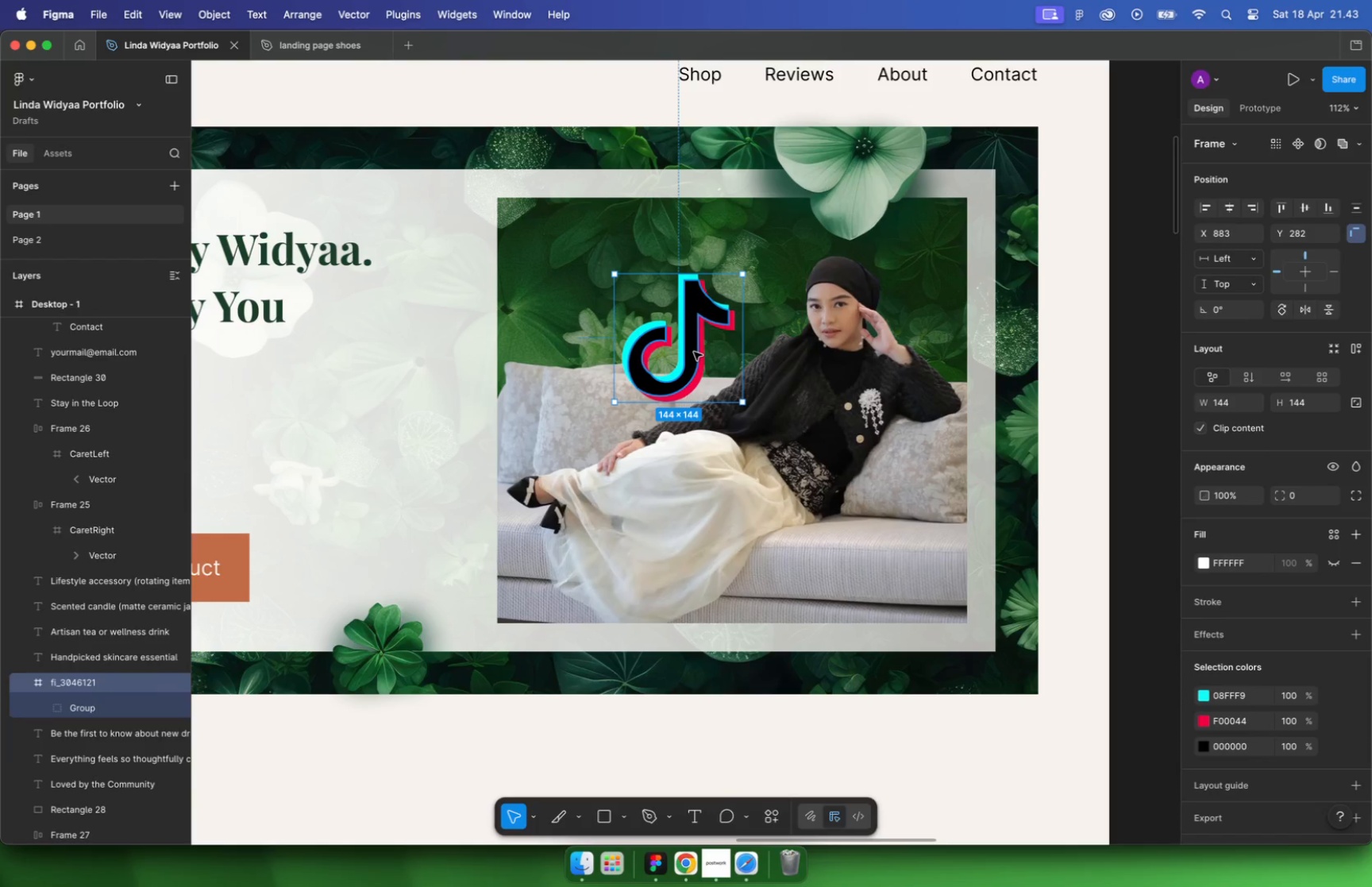 
key(Meta+BracketLeft)
 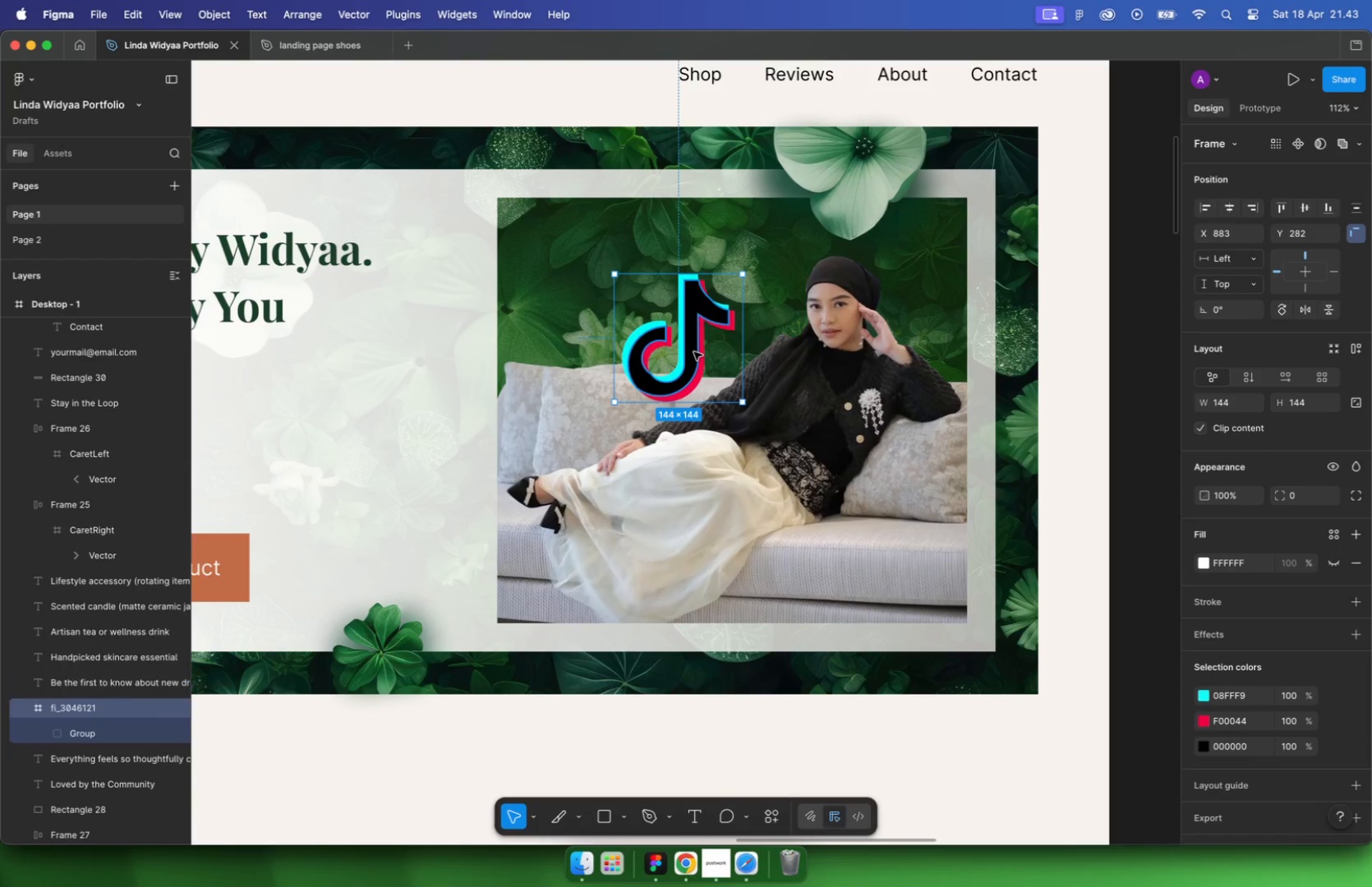 
key(Meta+BracketLeft)
 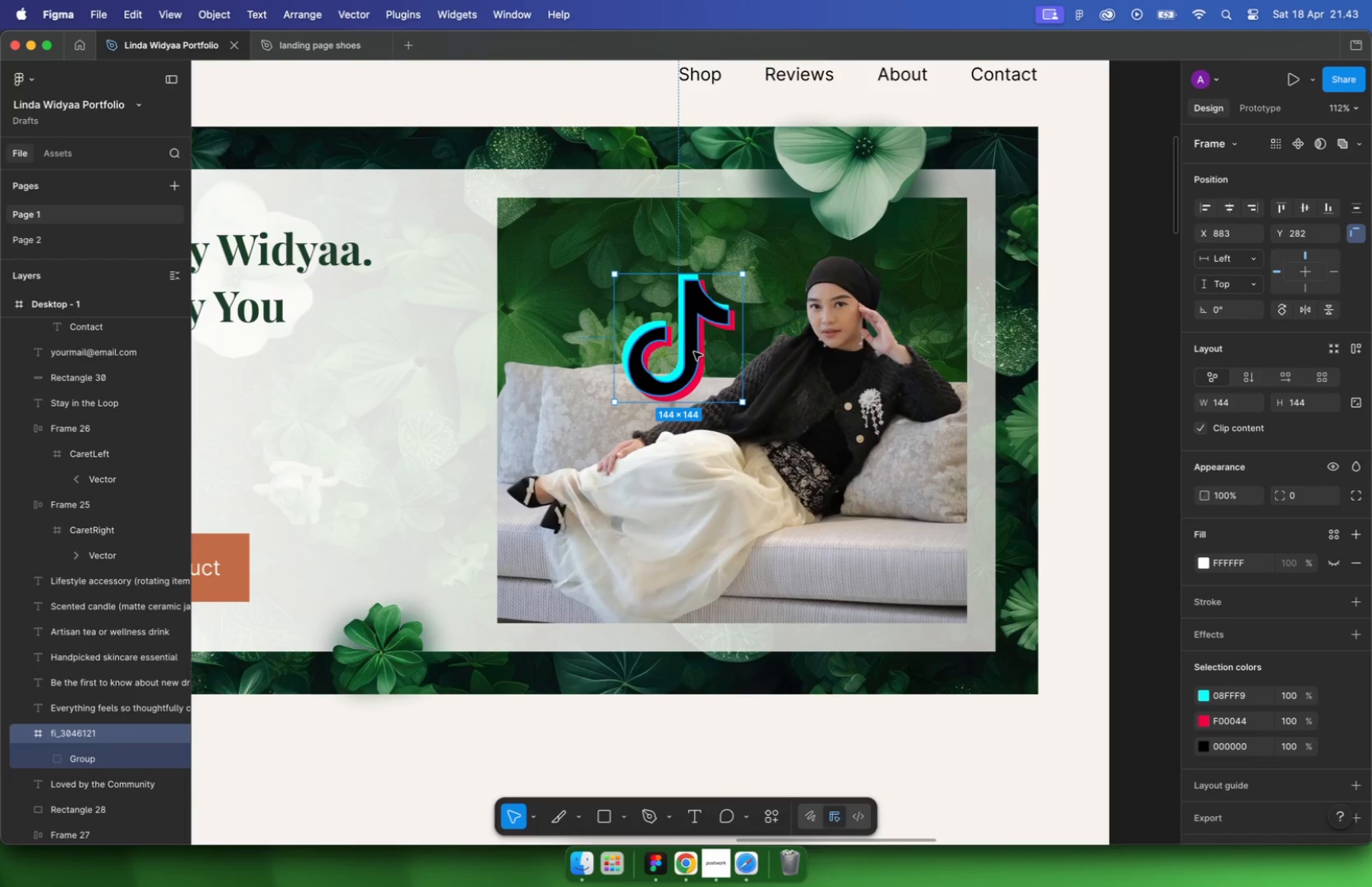 
key(Meta+BracketLeft)
 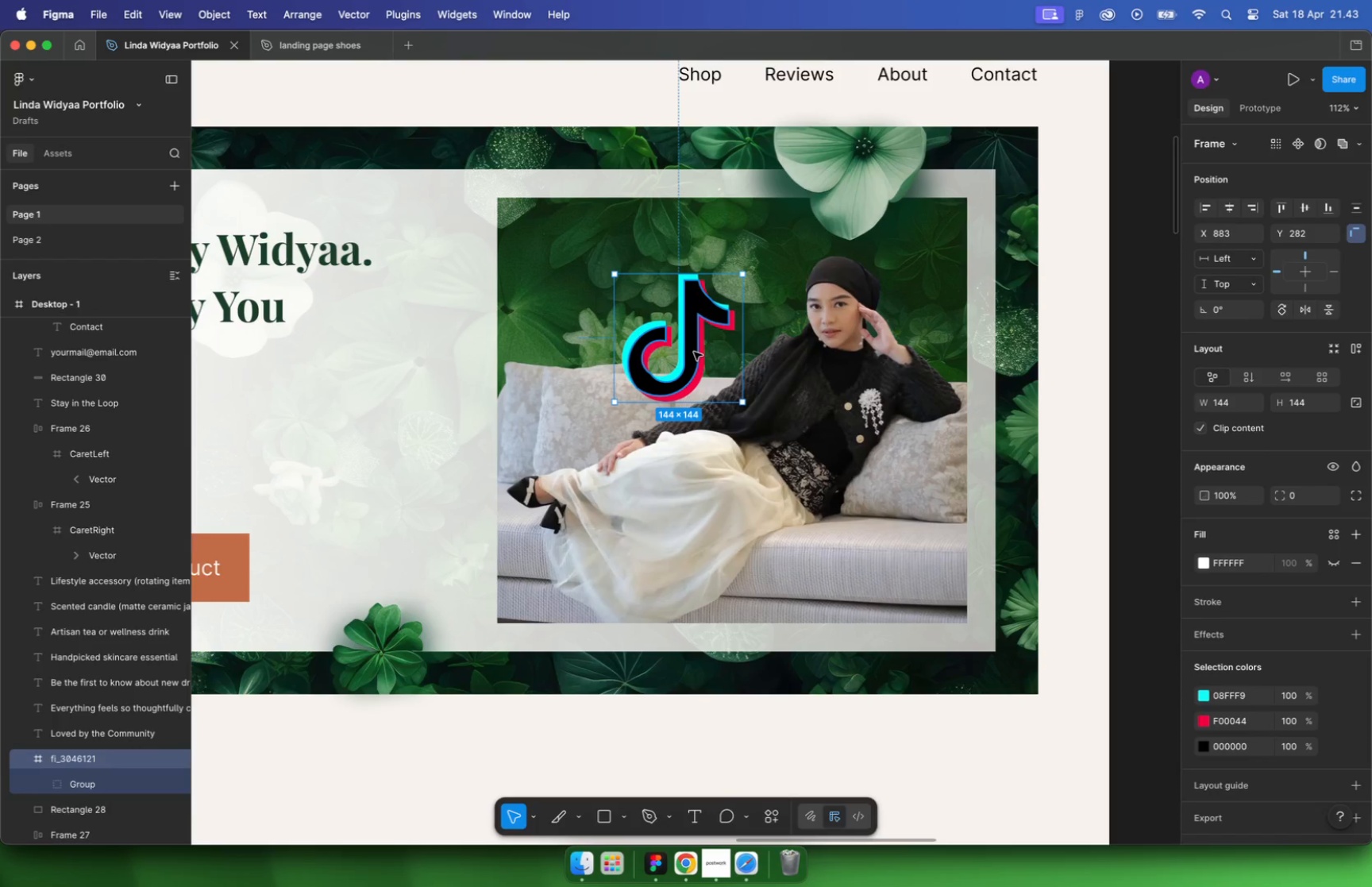 
key(Meta+BracketLeft)
 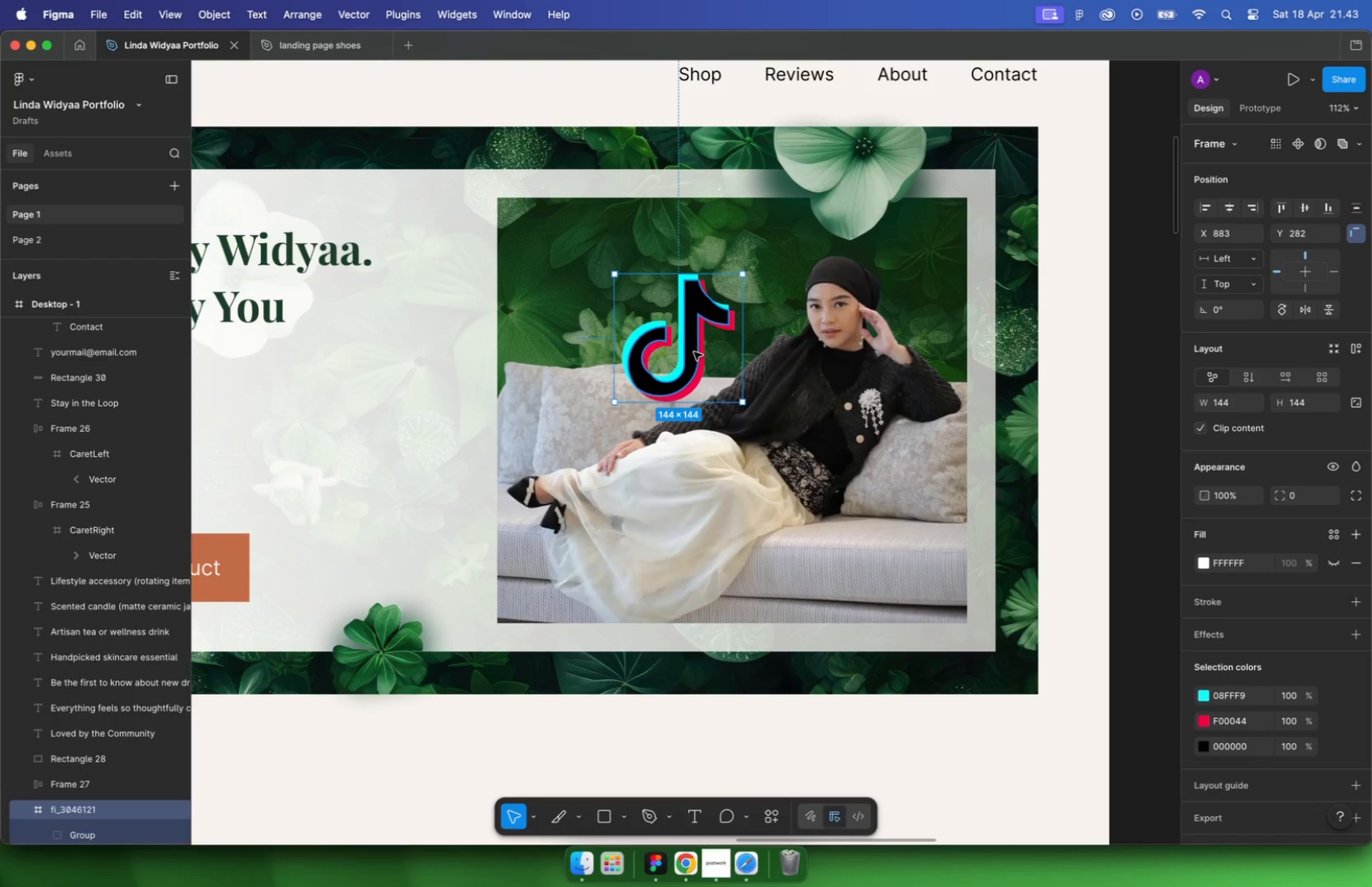 
key(Meta+BracketLeft)
 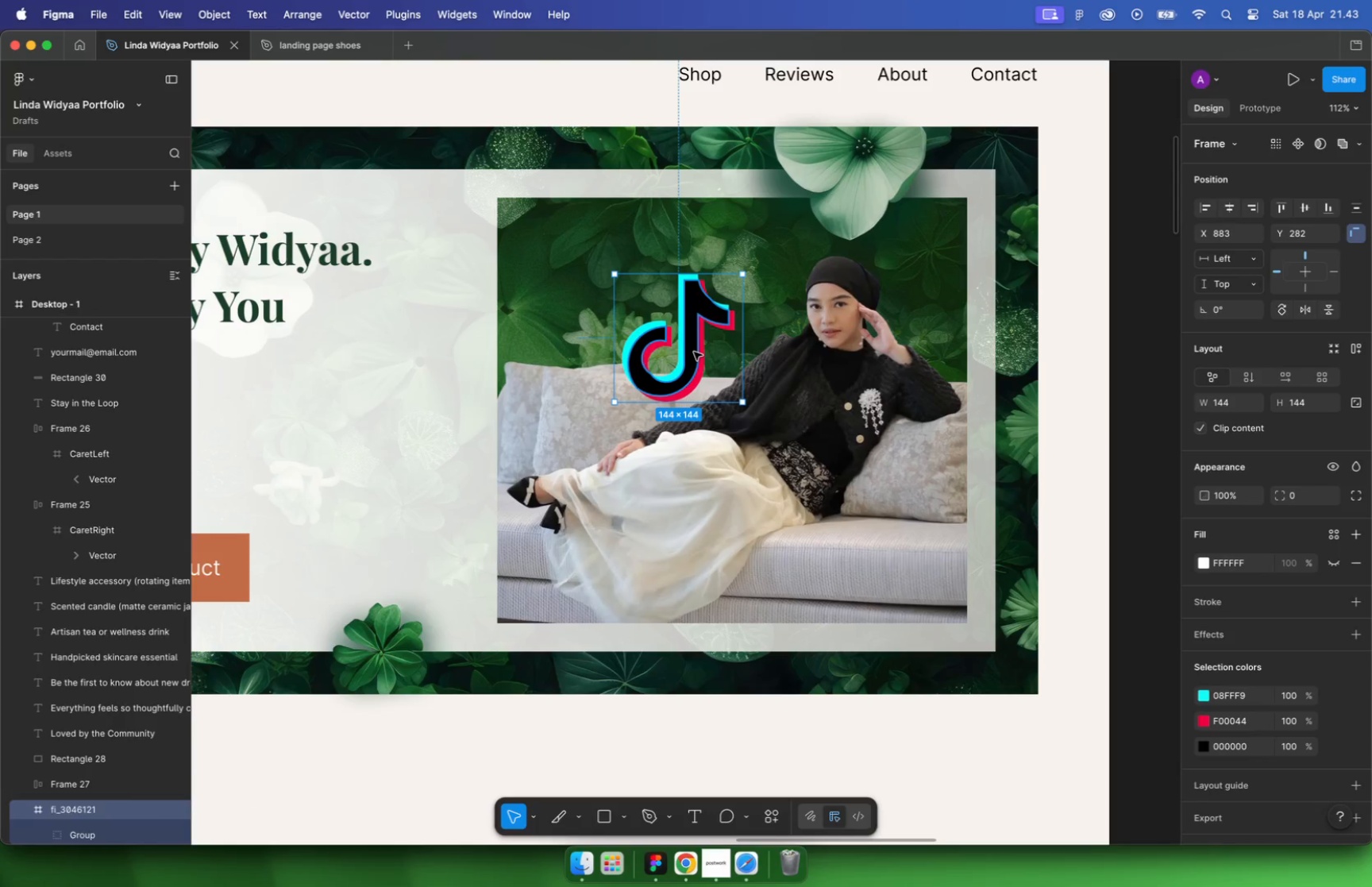 
key(Meta+BracketLeft)
 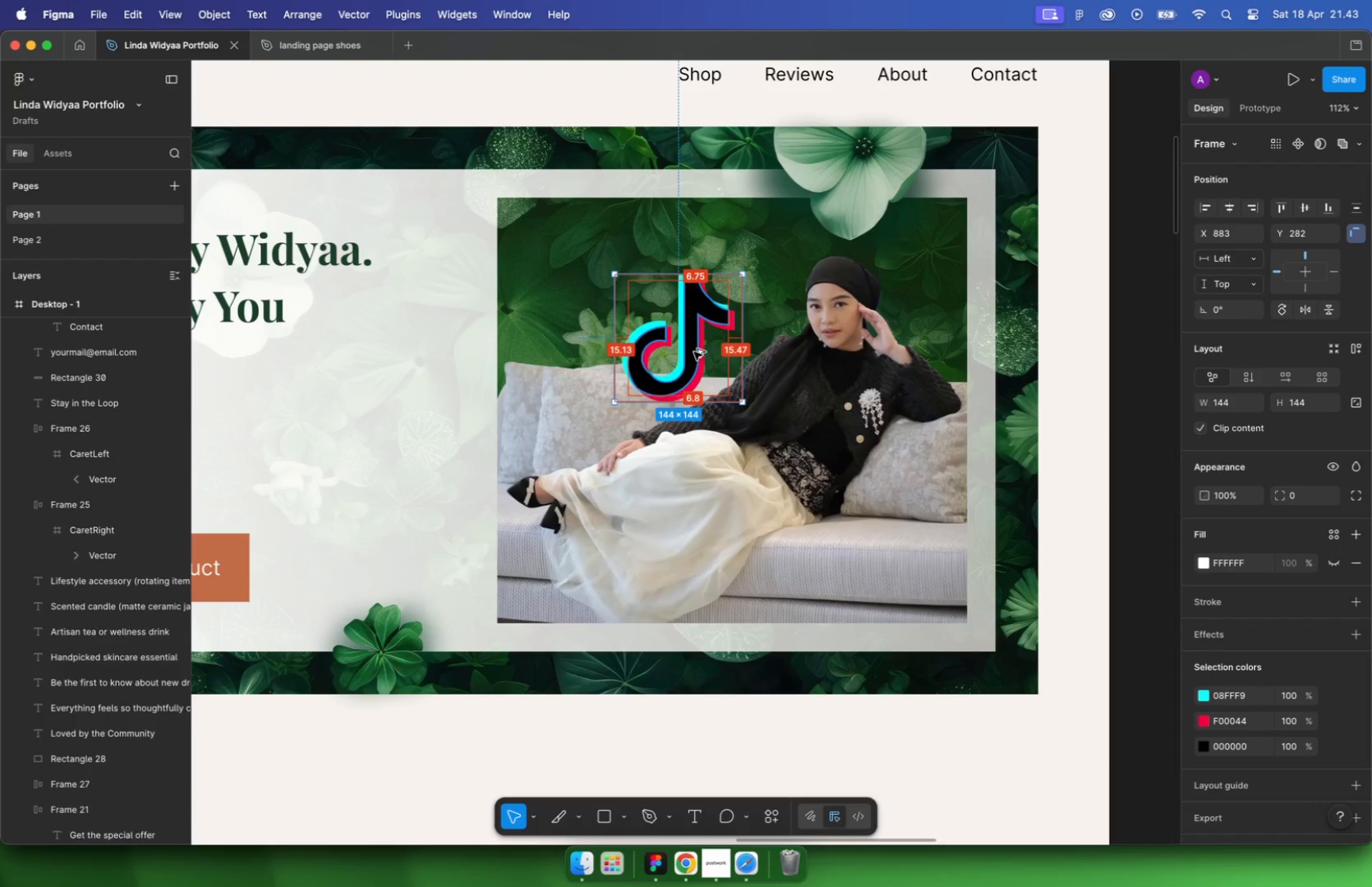 
key(Alt+Meta+BracketLeft)
 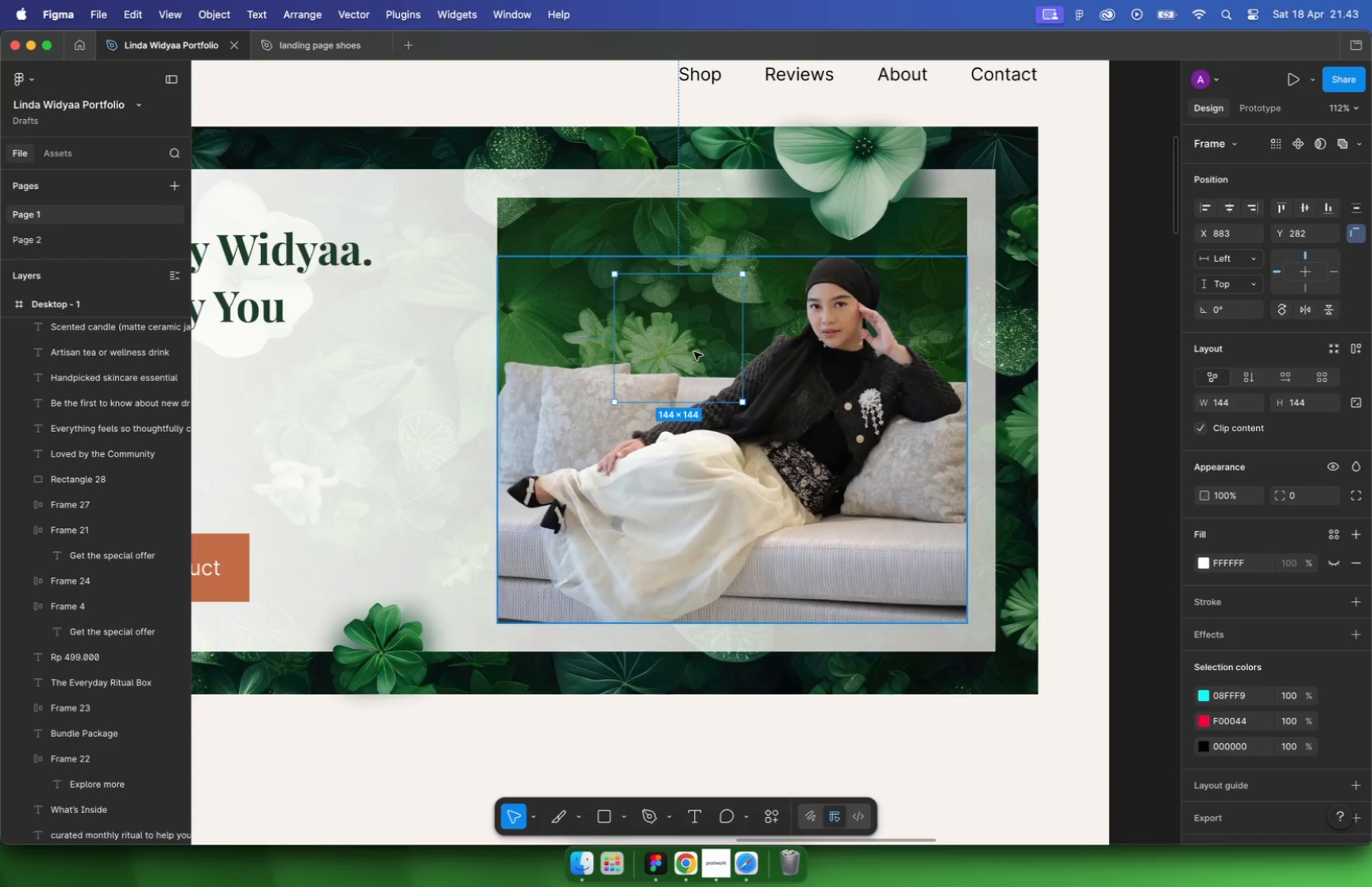 
key(Meta+BracketRight)
 